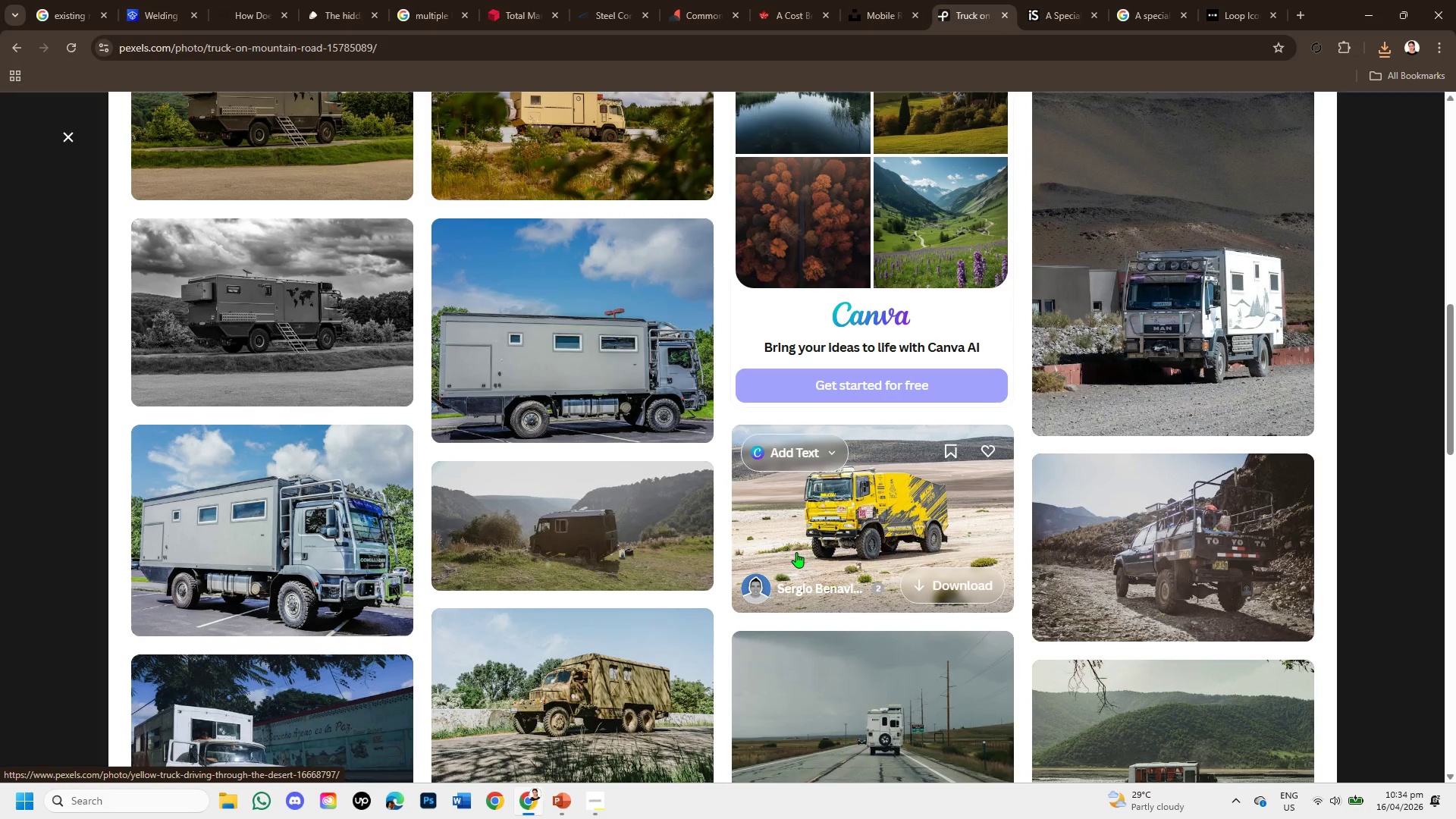 
scroll: coordinate [1022, 615], scroll_direction: down, amount: 5.0
 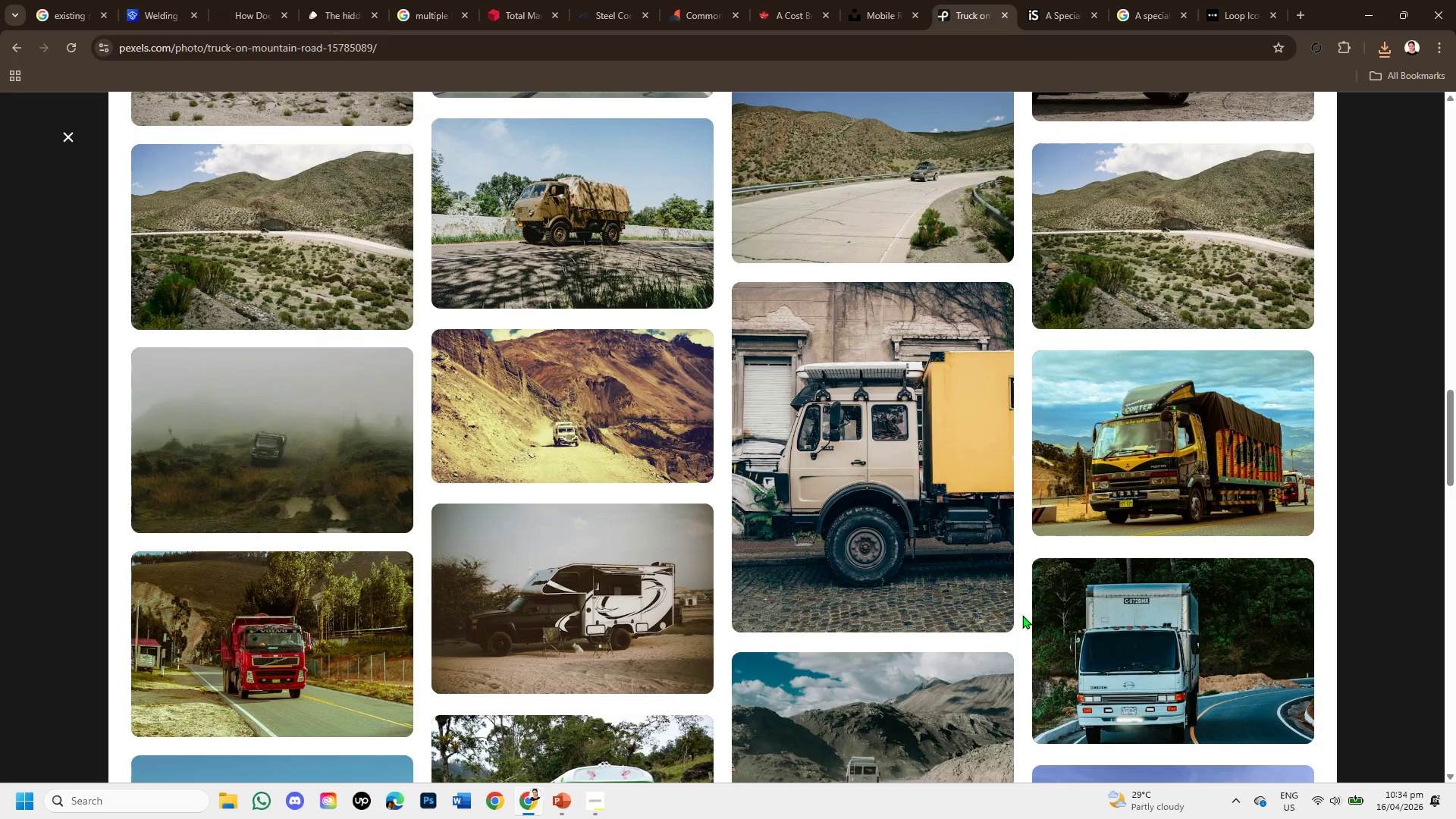 
scroll: coordinate [943, 432], scroll_direction: down, amount: 5.0
 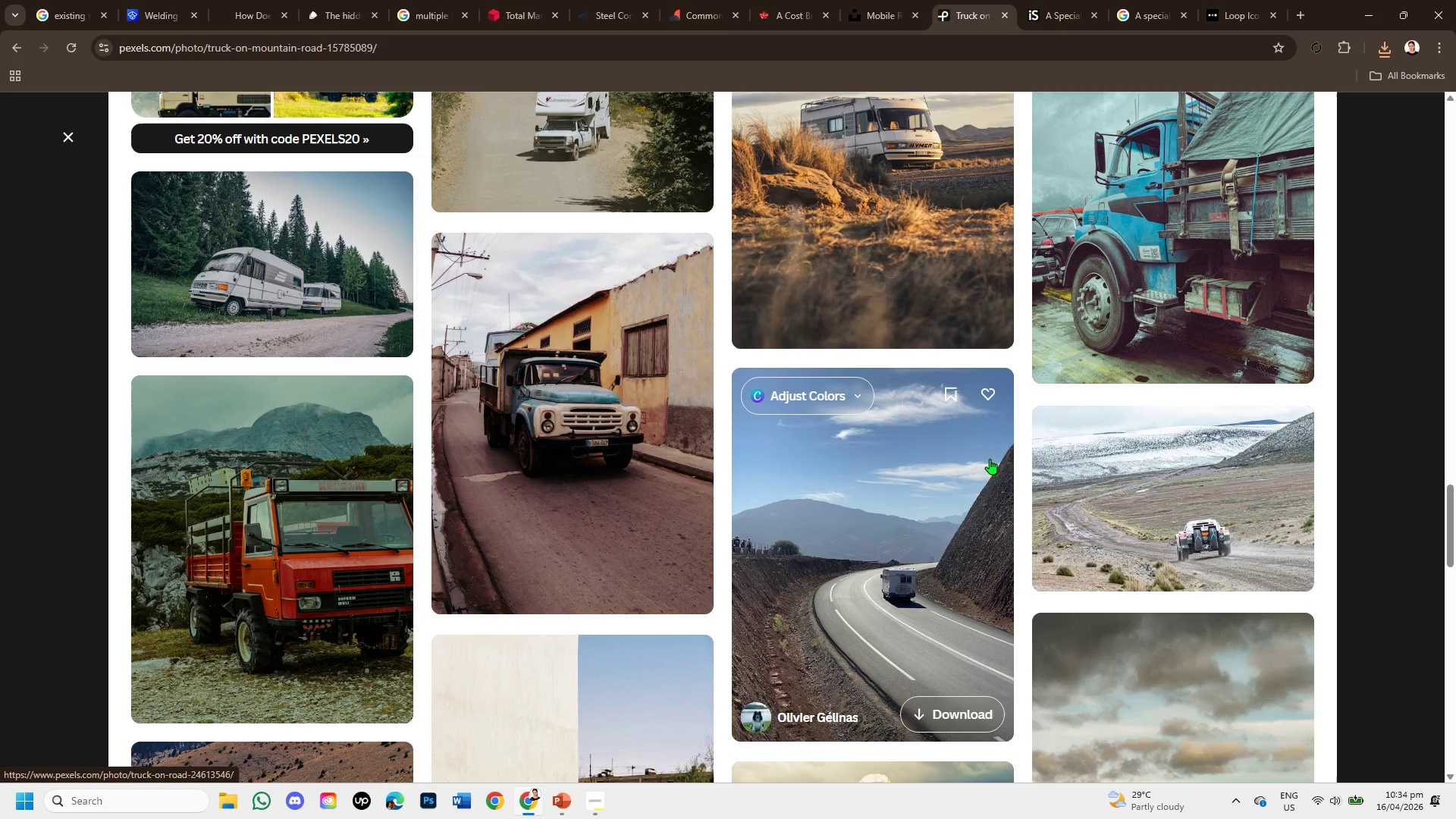 
scroll: coordinate [990, 459], scroll_direction: down, amount: 1.0
 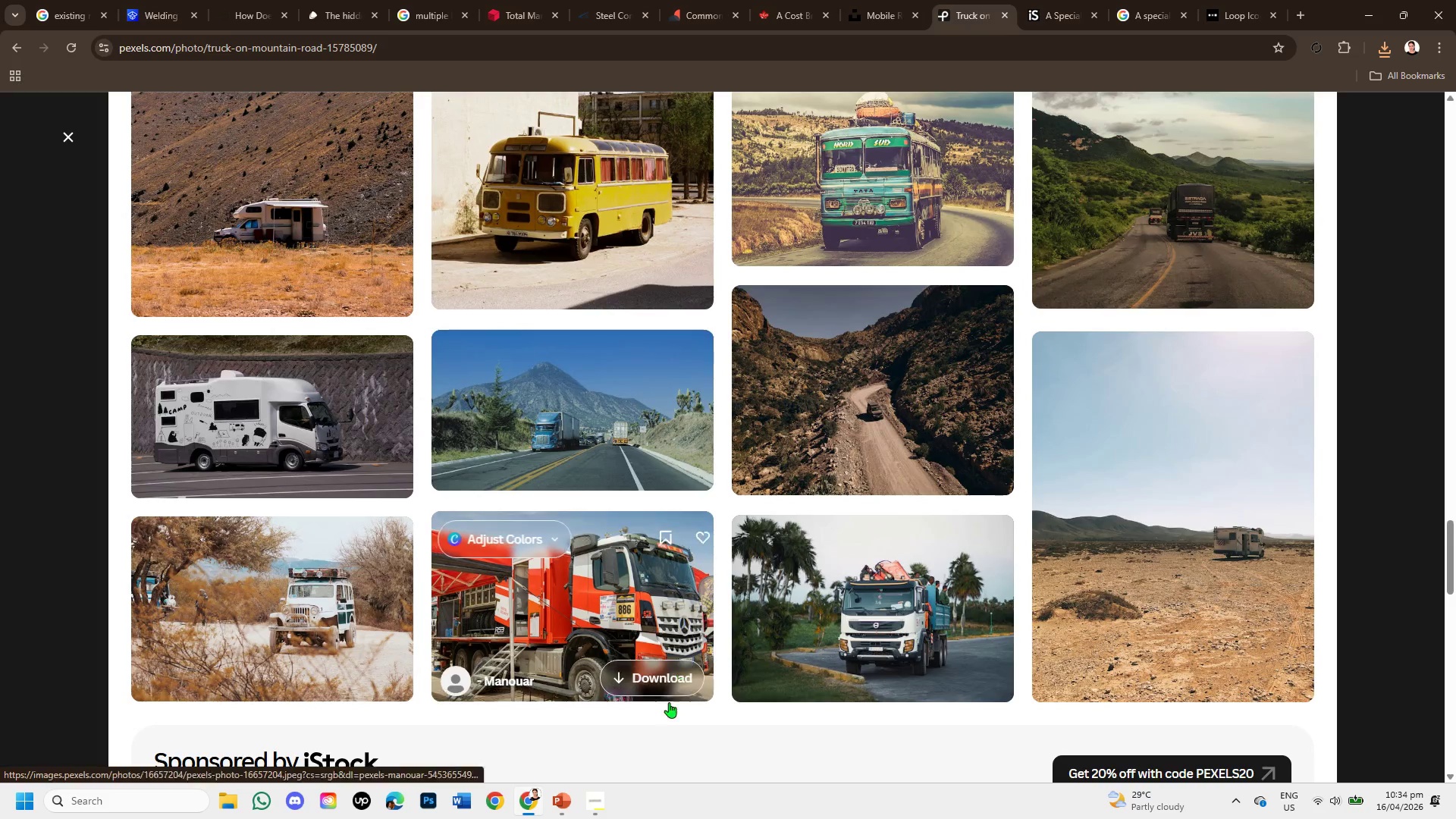 
left_click([556, 808])
 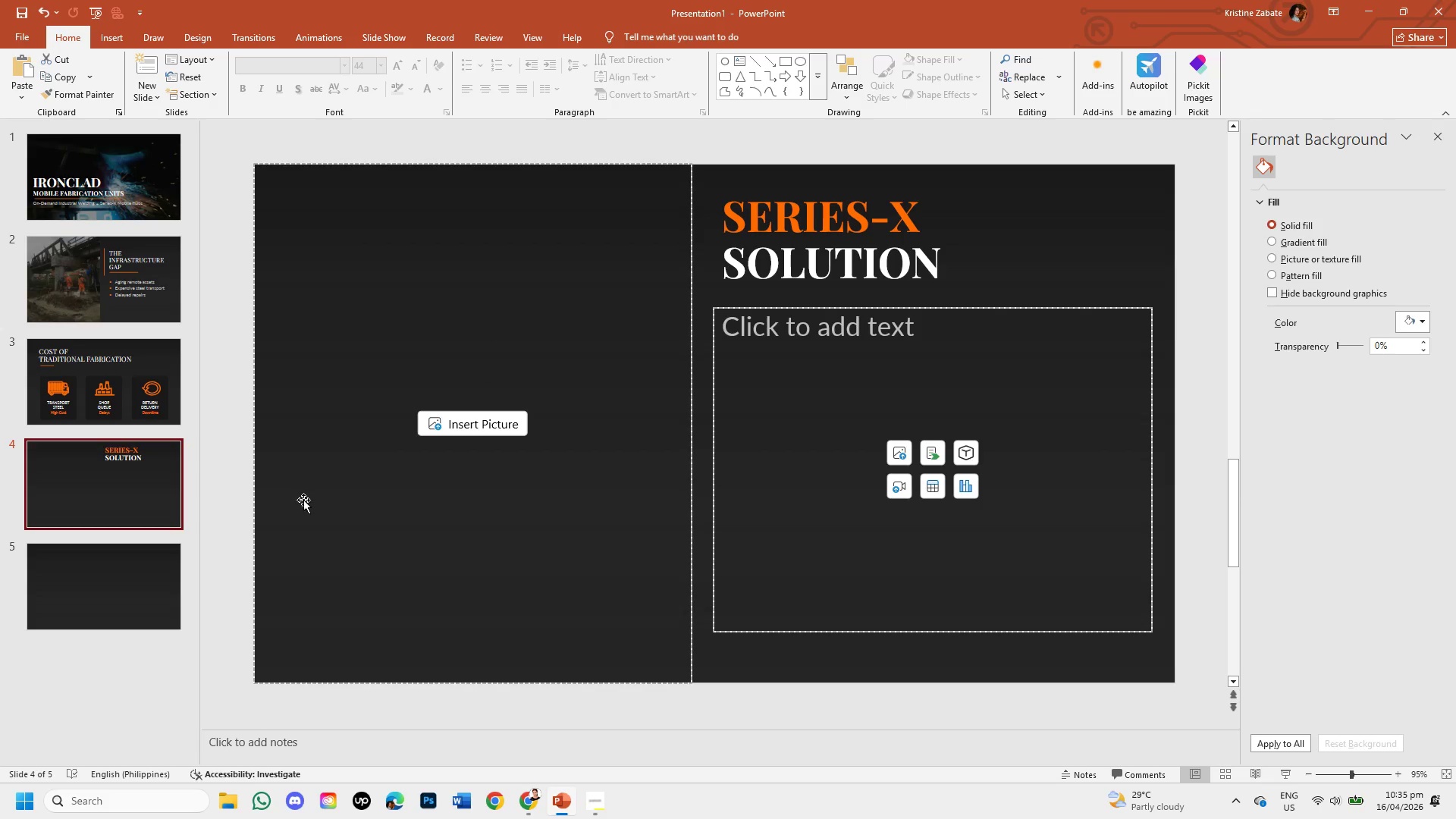 
left_click([64, 473])
 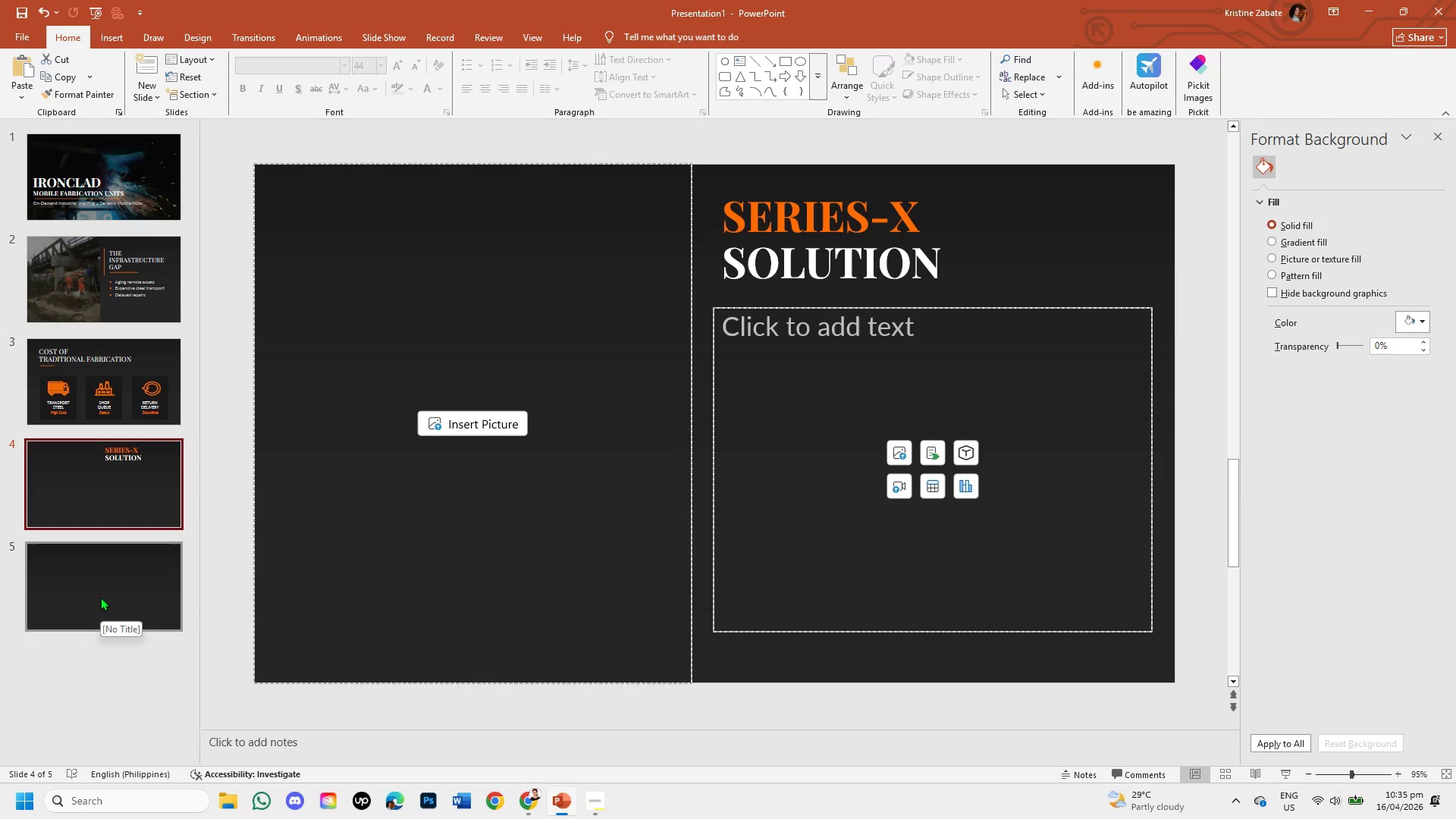 
left_click([100, 597])
 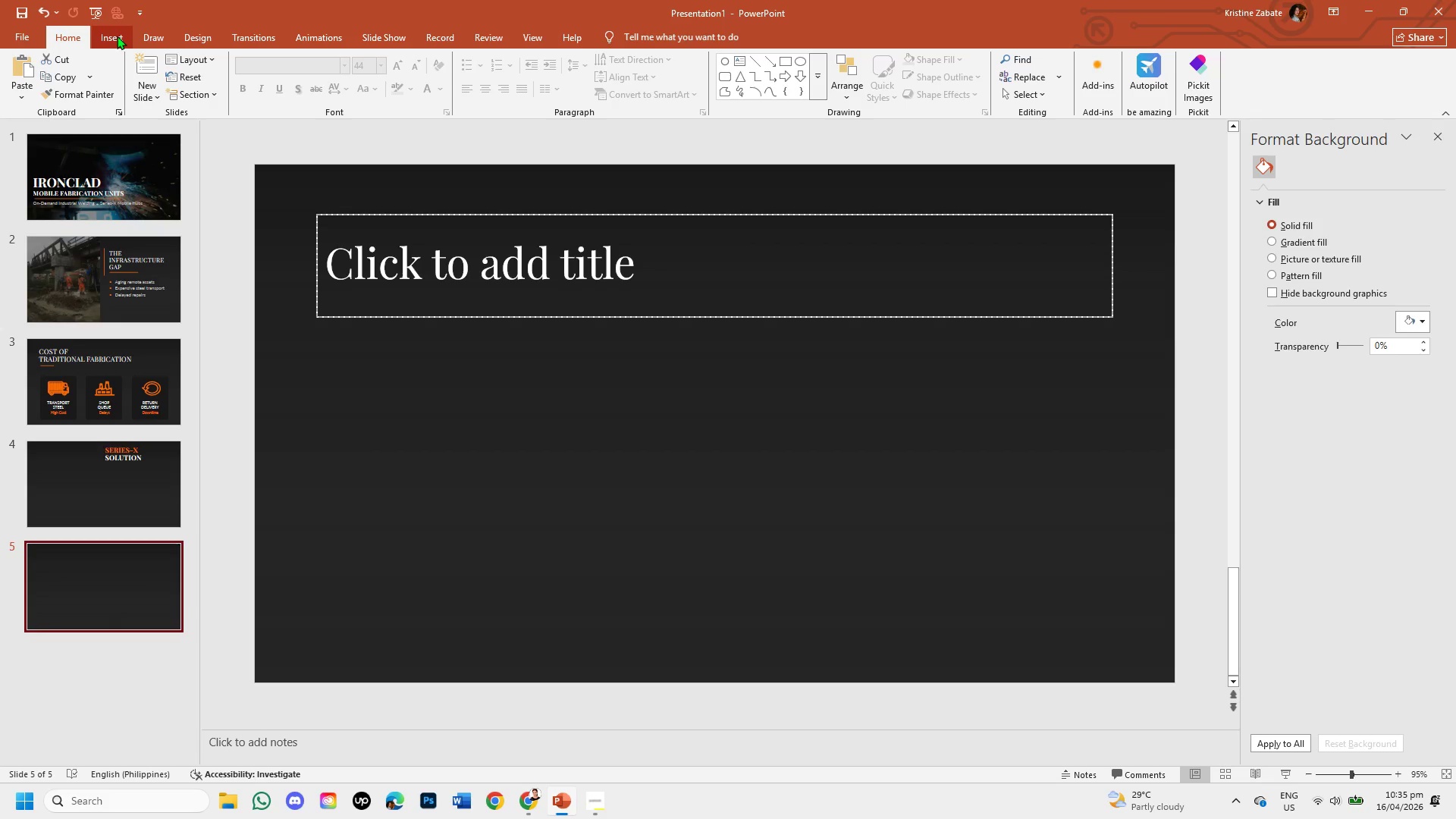 
wait(5.3)
 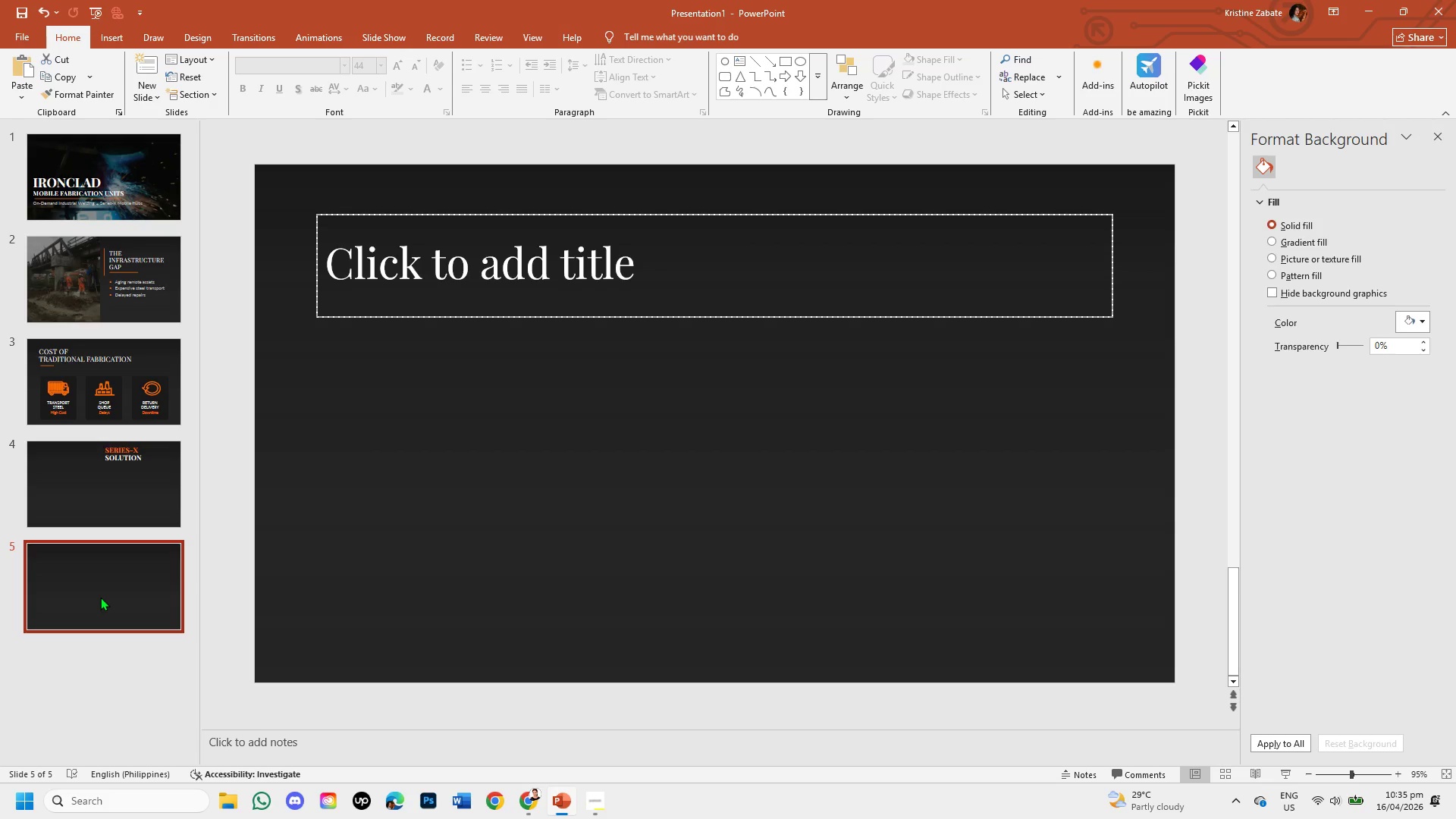 
left_click([124, 46])
 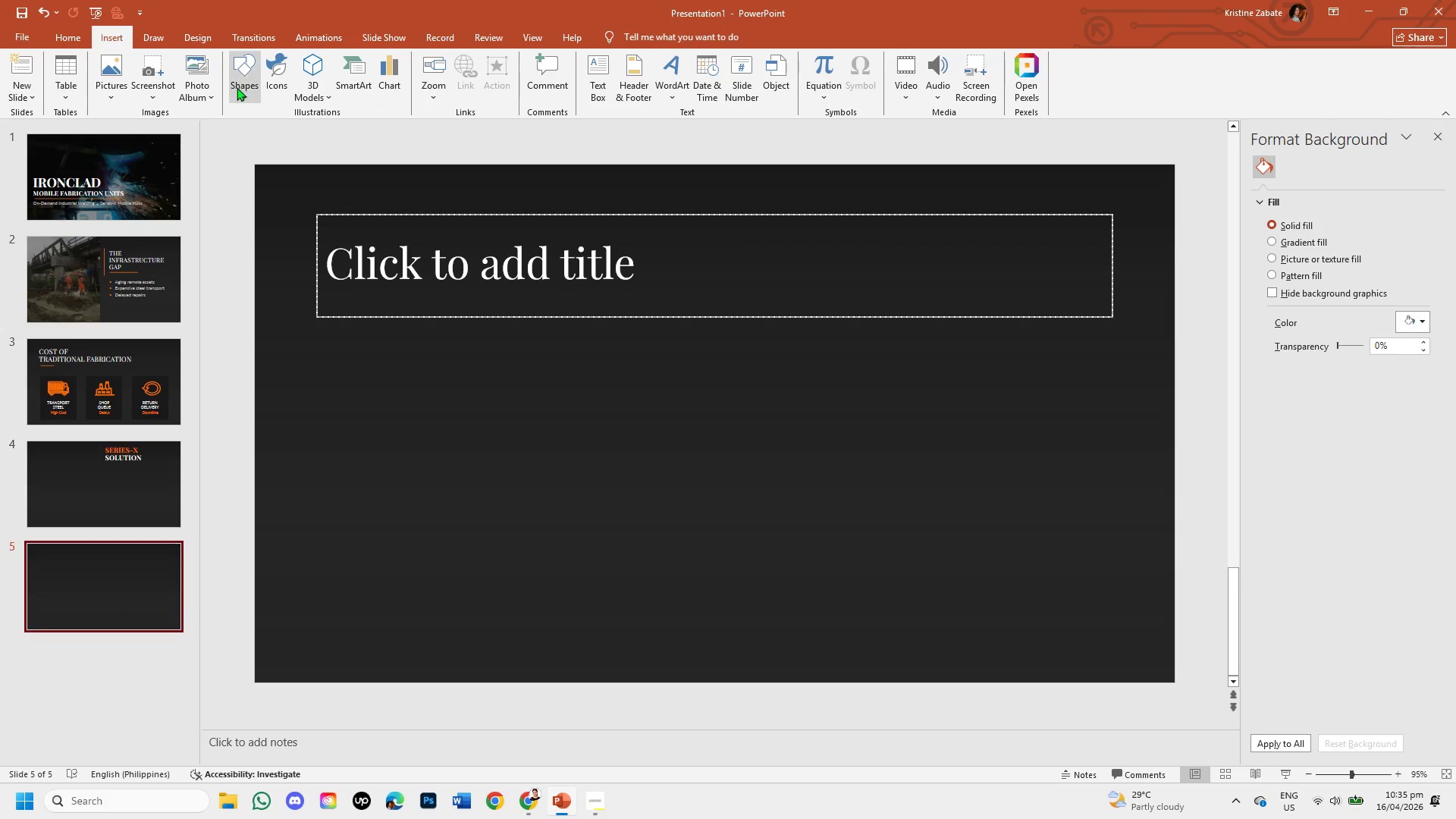 
left_click([245, 90])
 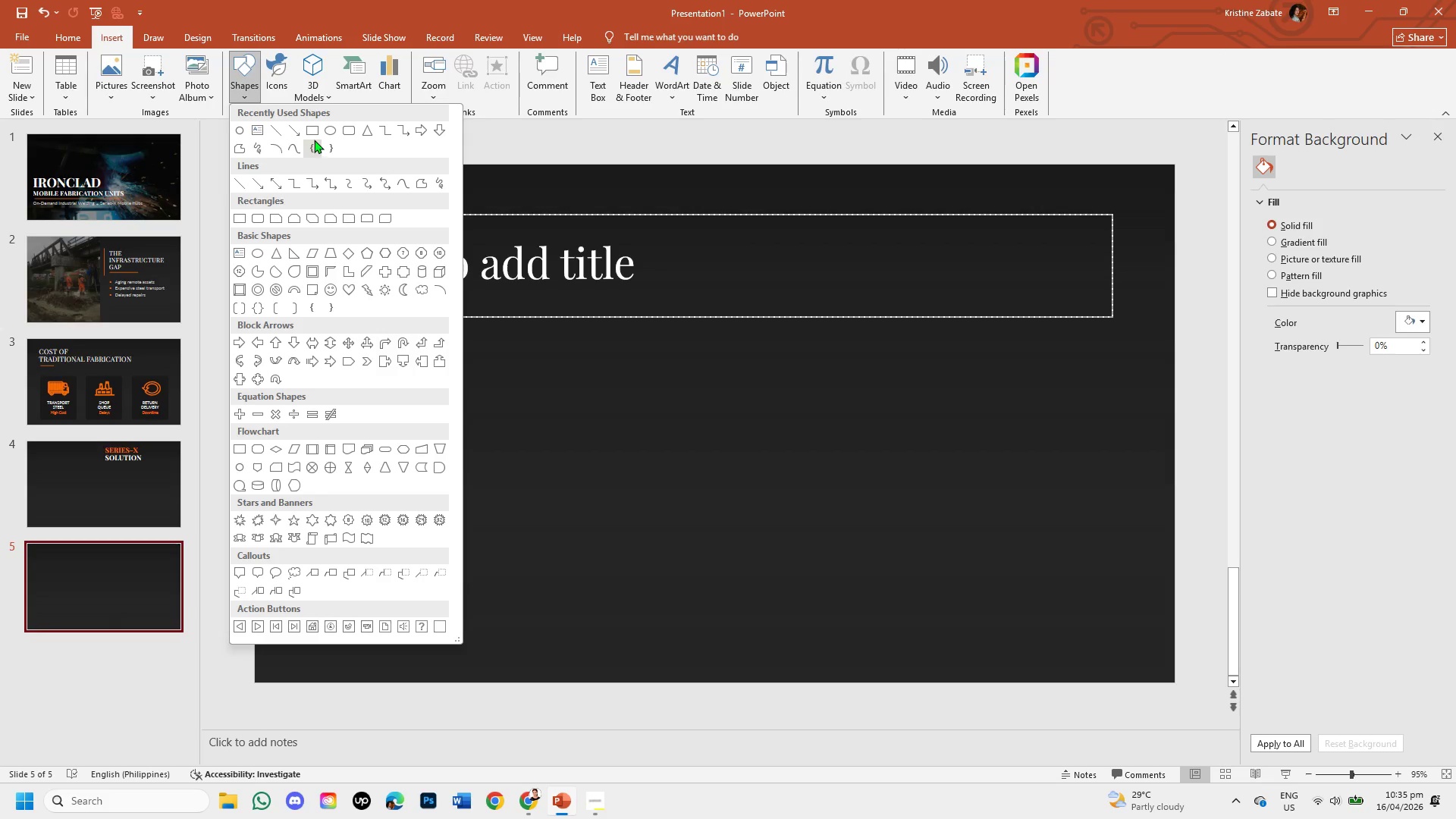 
left_click([312, 130])
 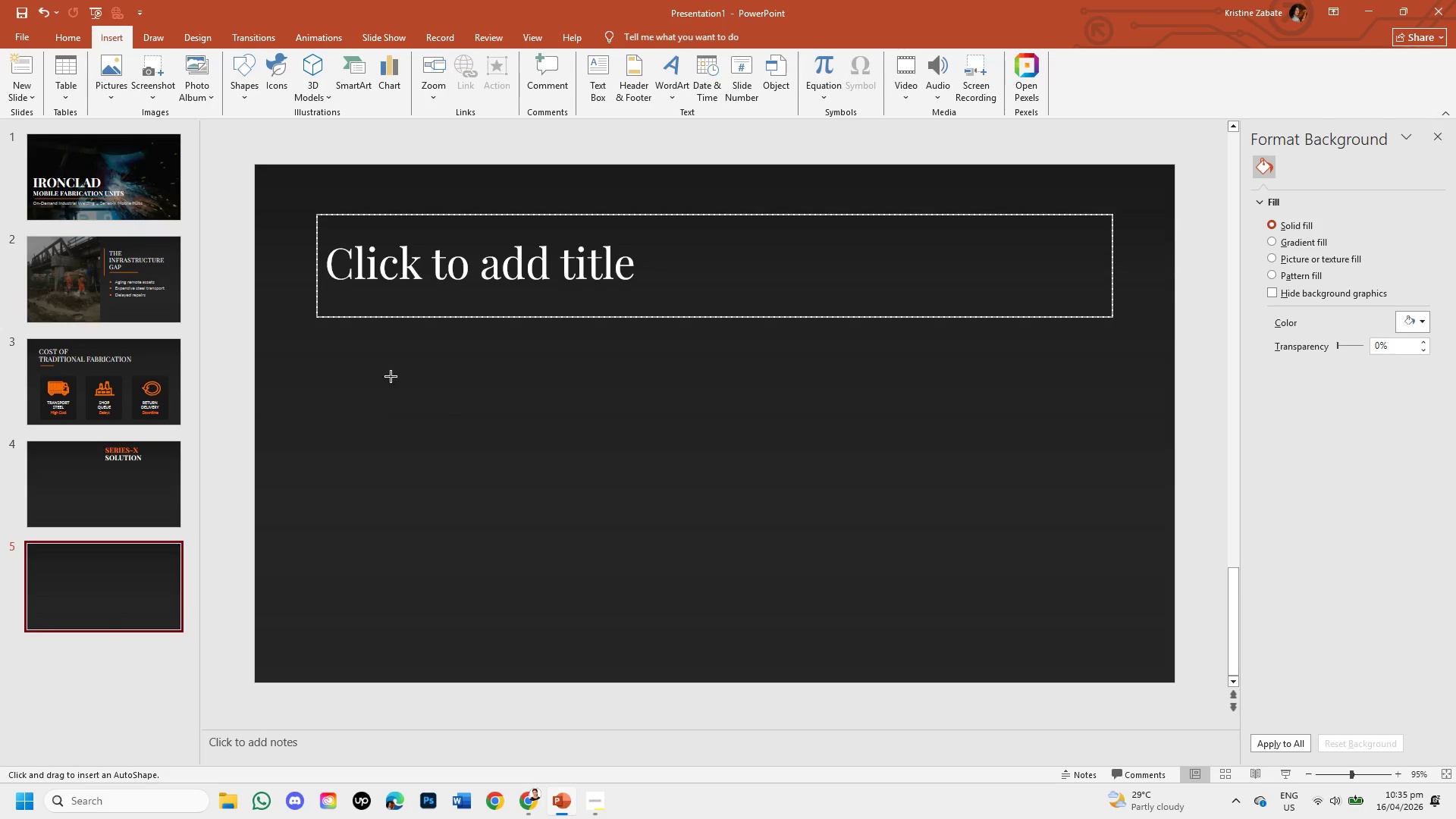 
left_click_drag(start_coordinate=[391, 374], to_coordinate=[783, 563])
 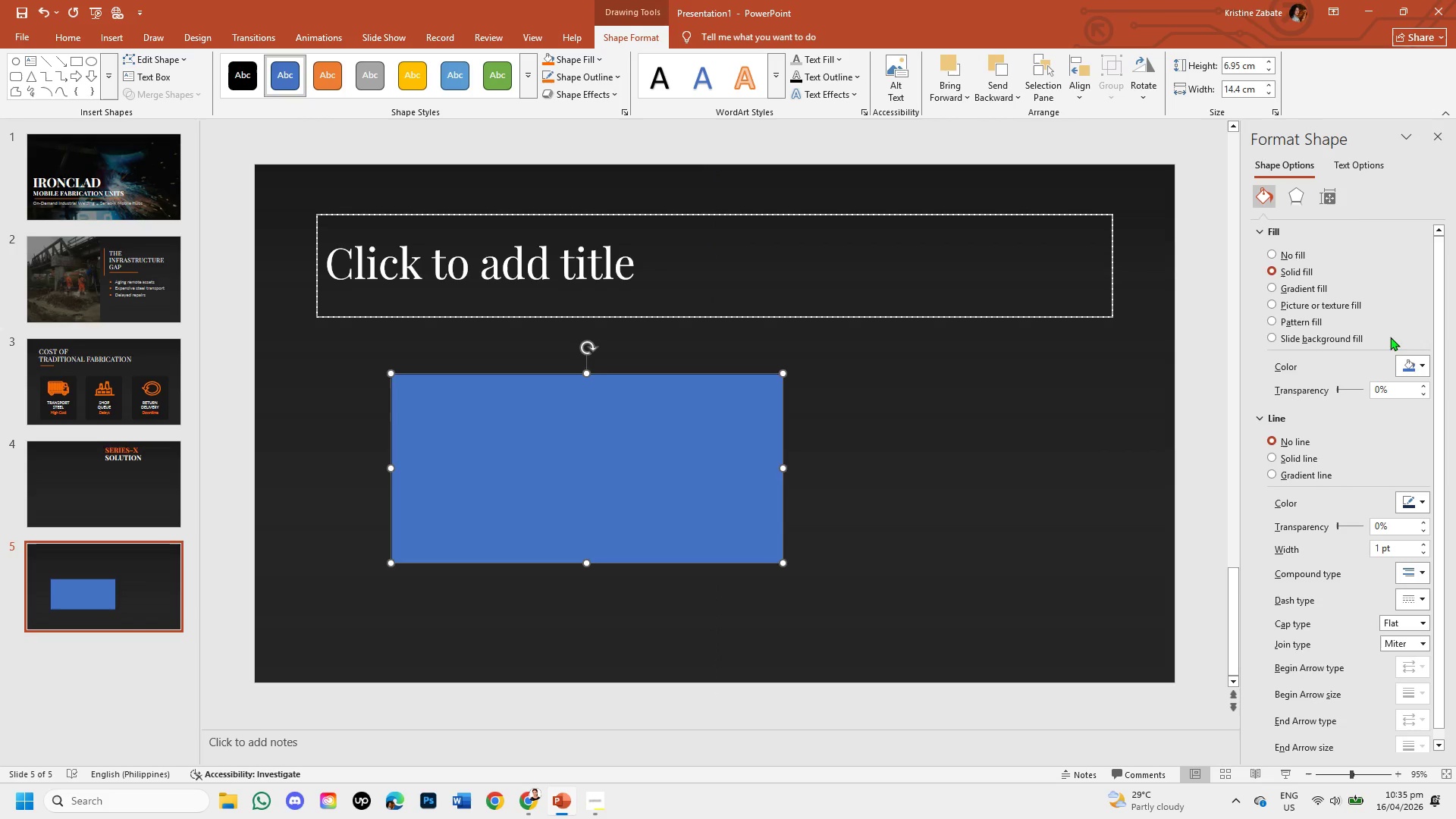 
left_click([1425, 367])
 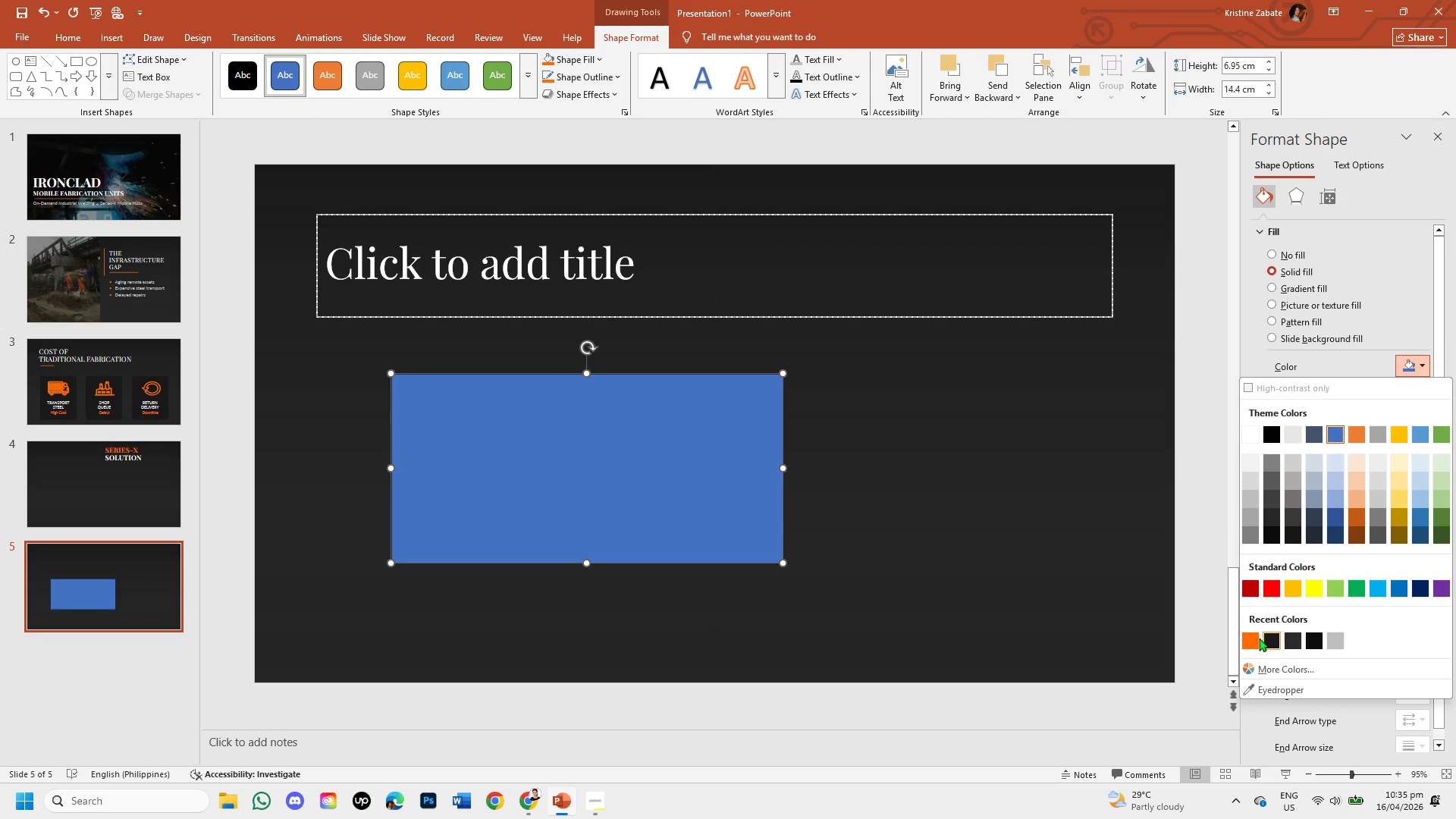 
left_click([1247, 641])
 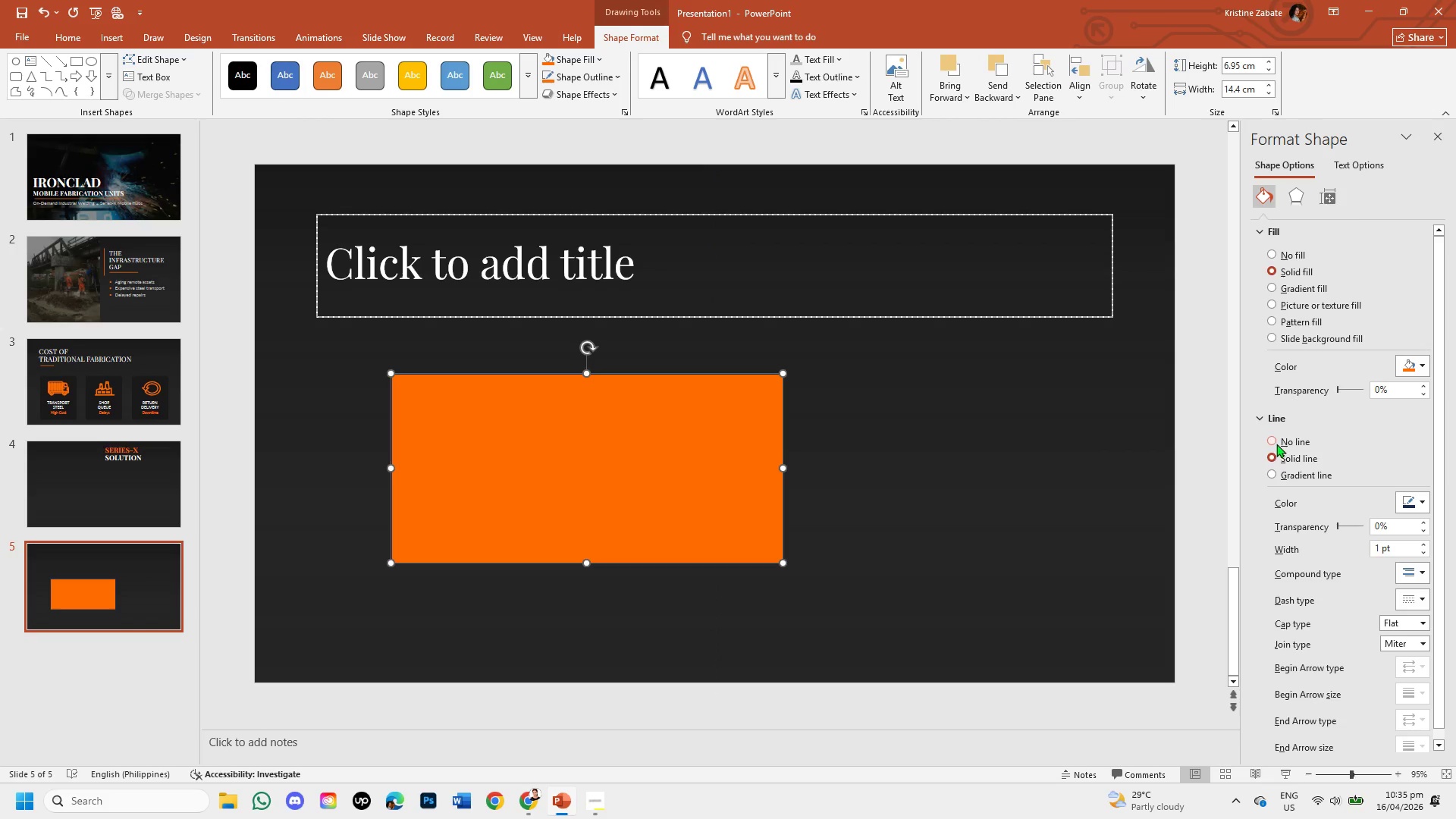 
left_click([1269, 439])
 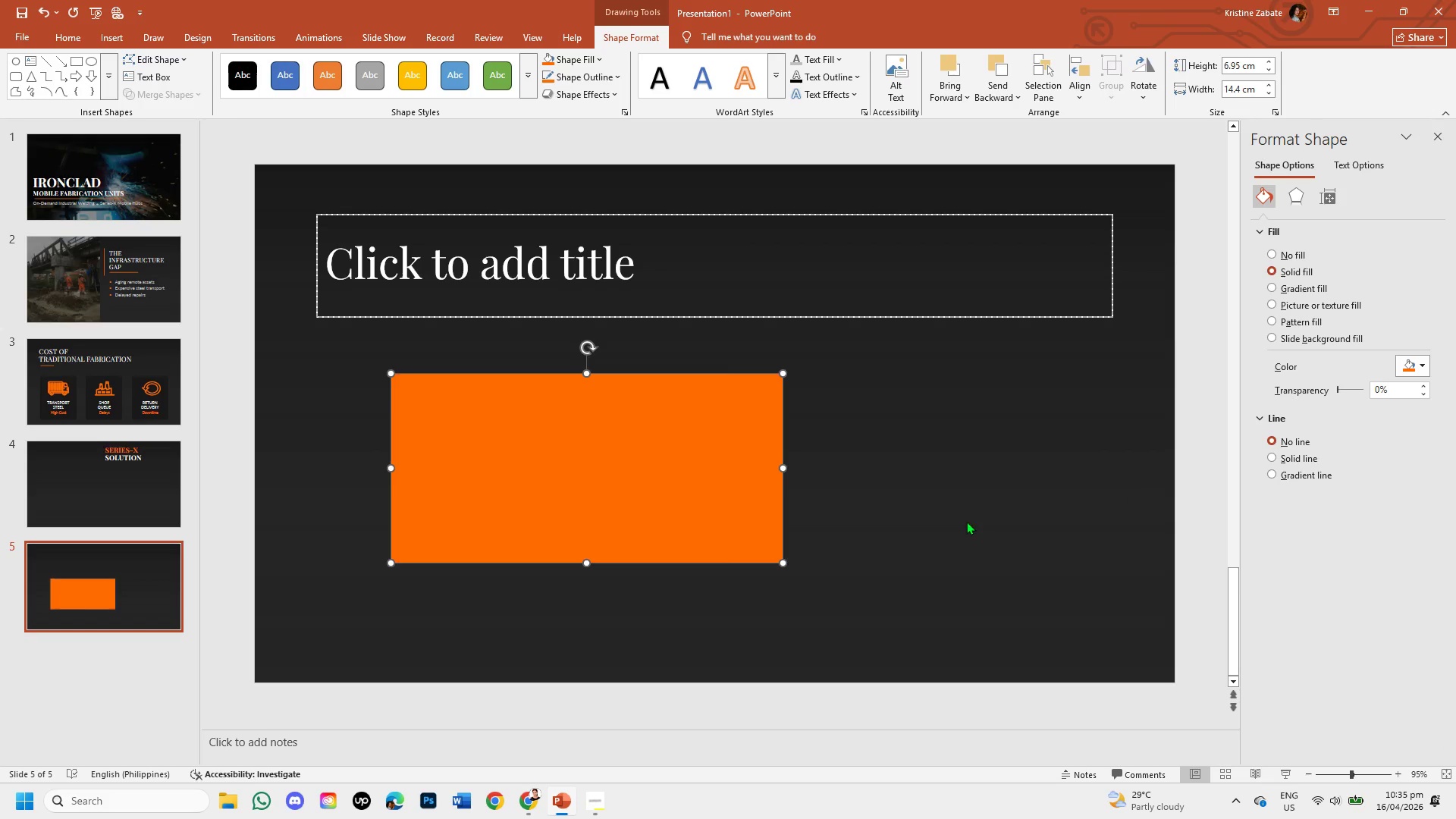 
left_click([966, 521])
 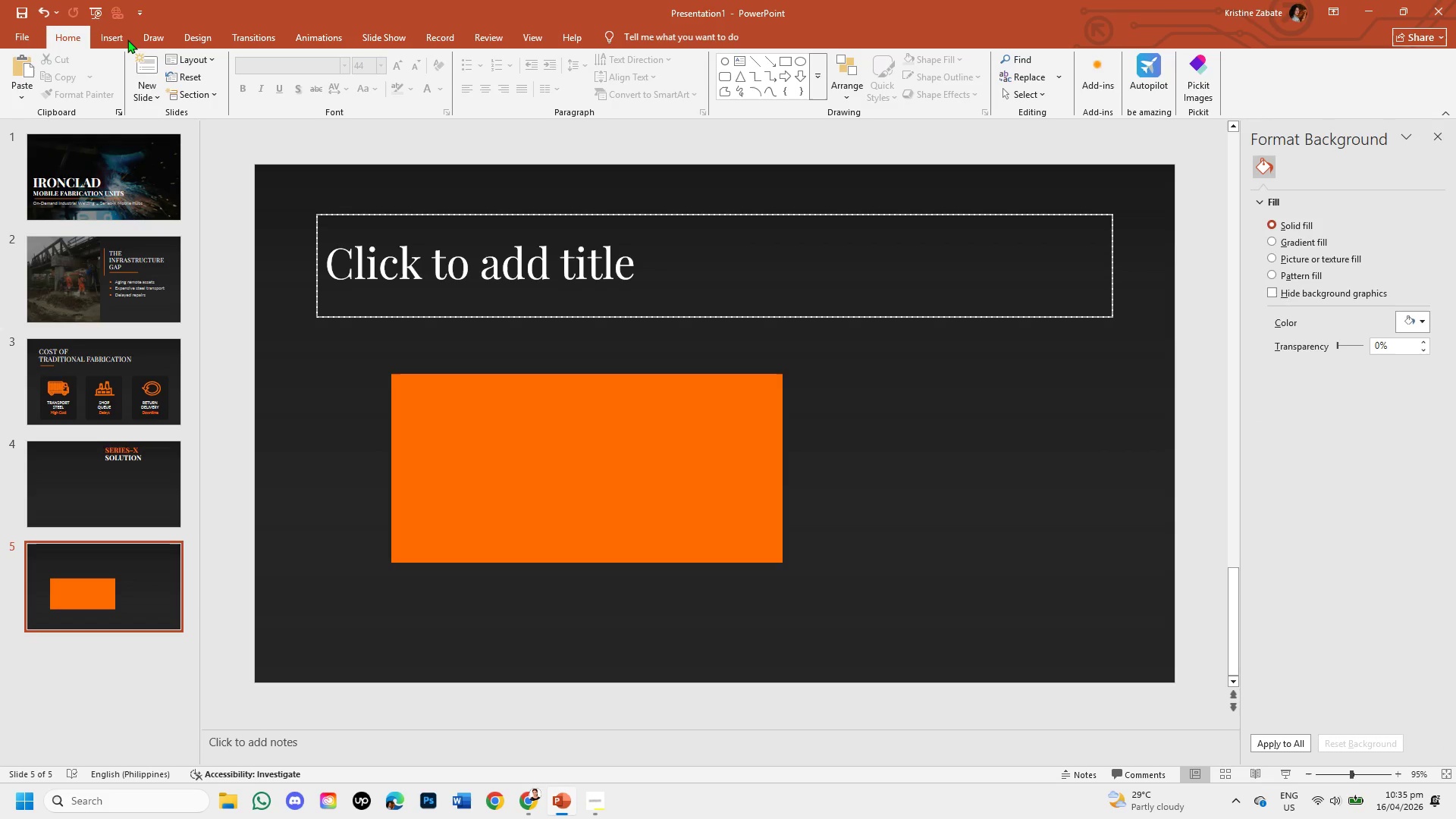 
left_click([114, 35])
 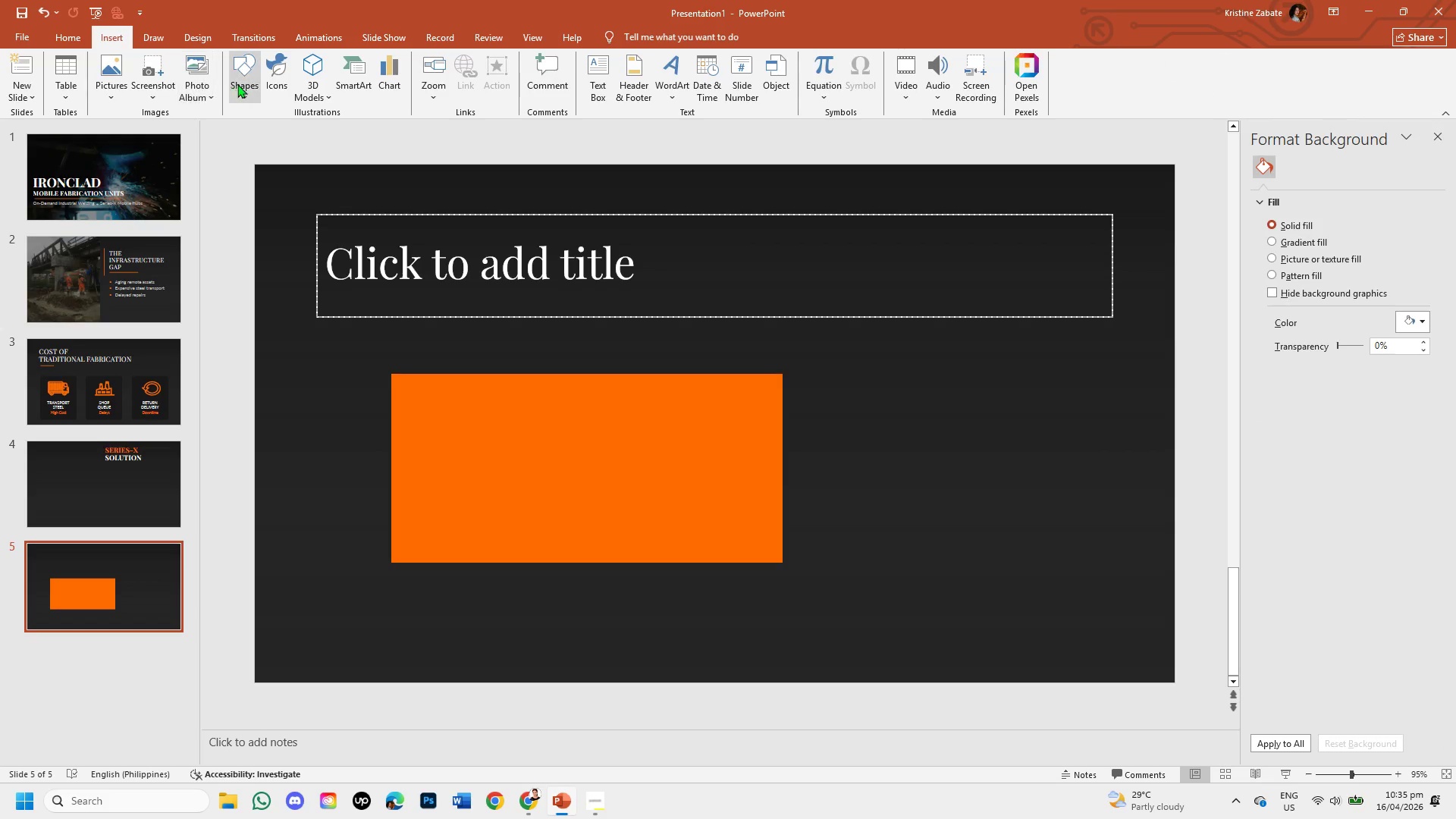 
left_click([240, 86])
 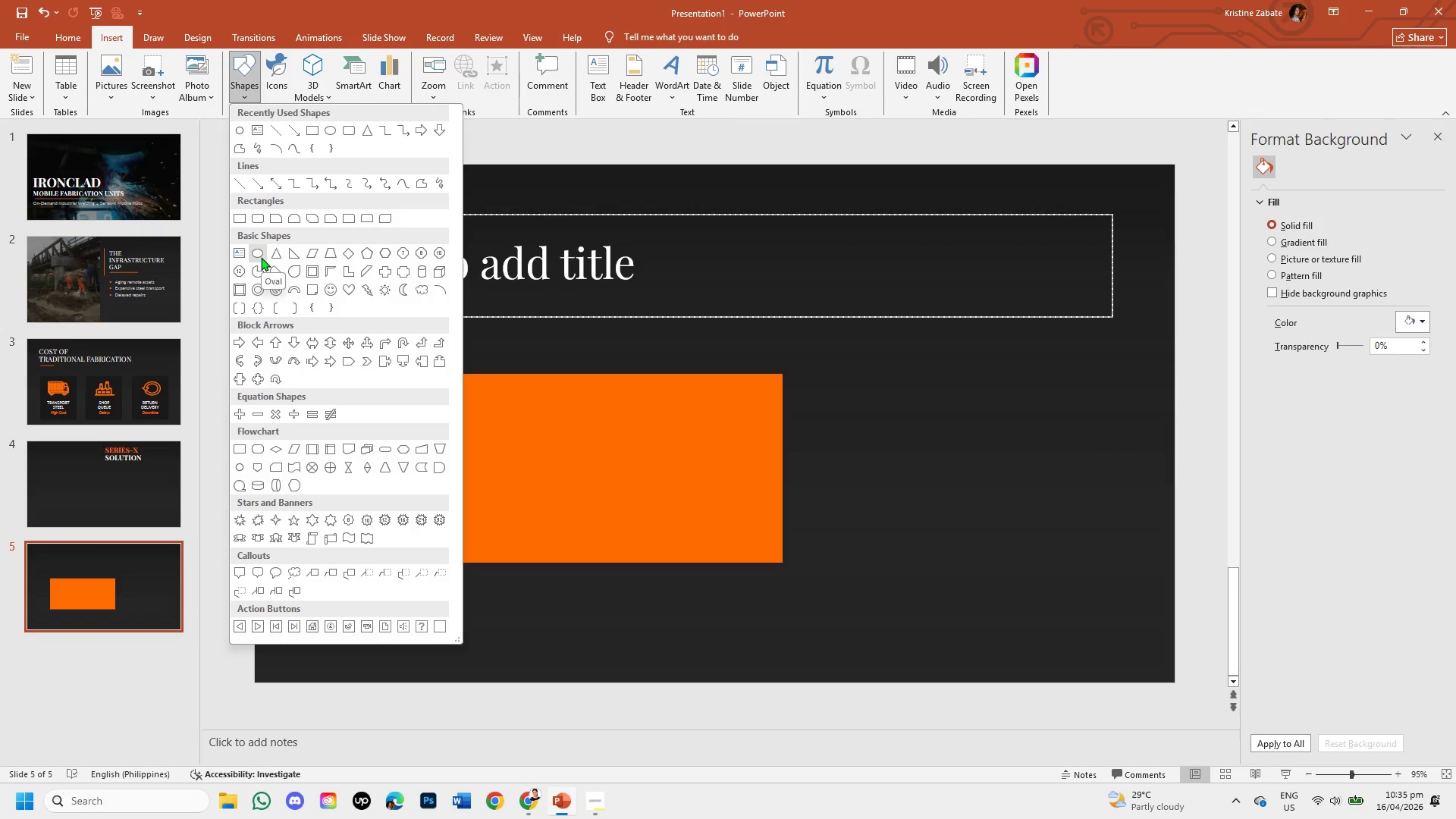 
wait(16.88)
 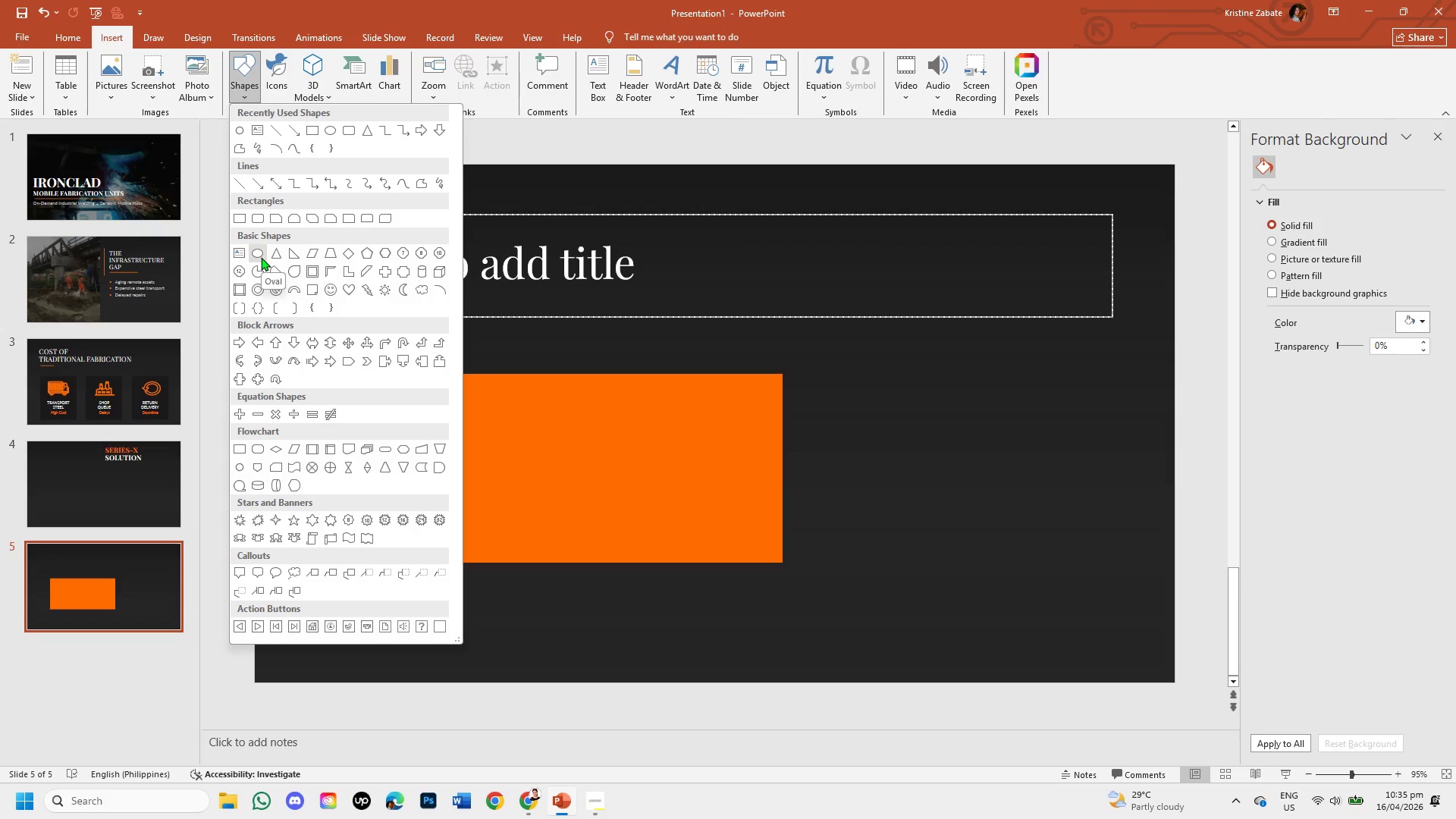 
left_click([326, 133])
 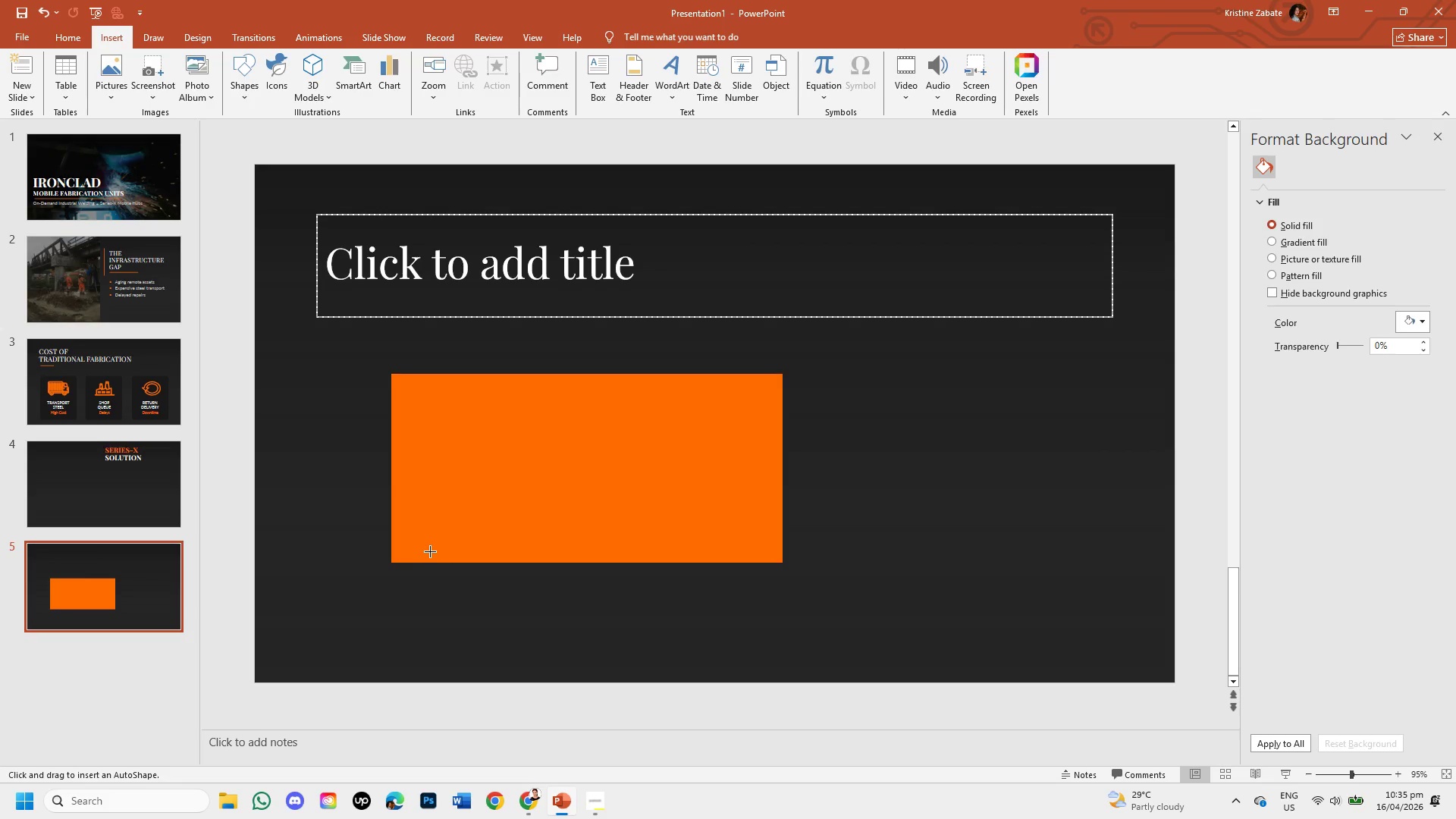 
left_click_drag(start_coordinate=[430, 551], to_coordinate=[510, 632])
 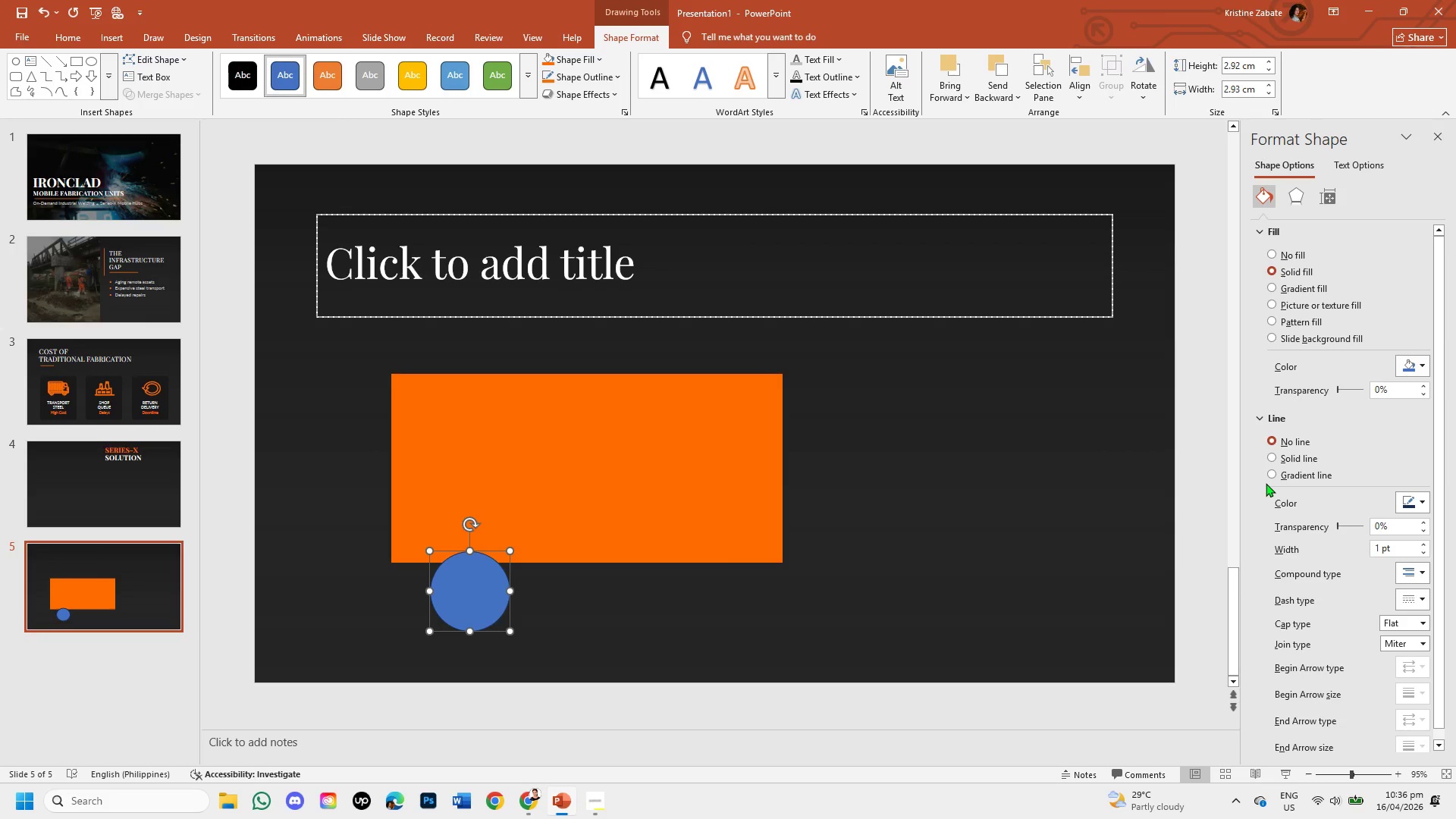 
wait(14.69)
 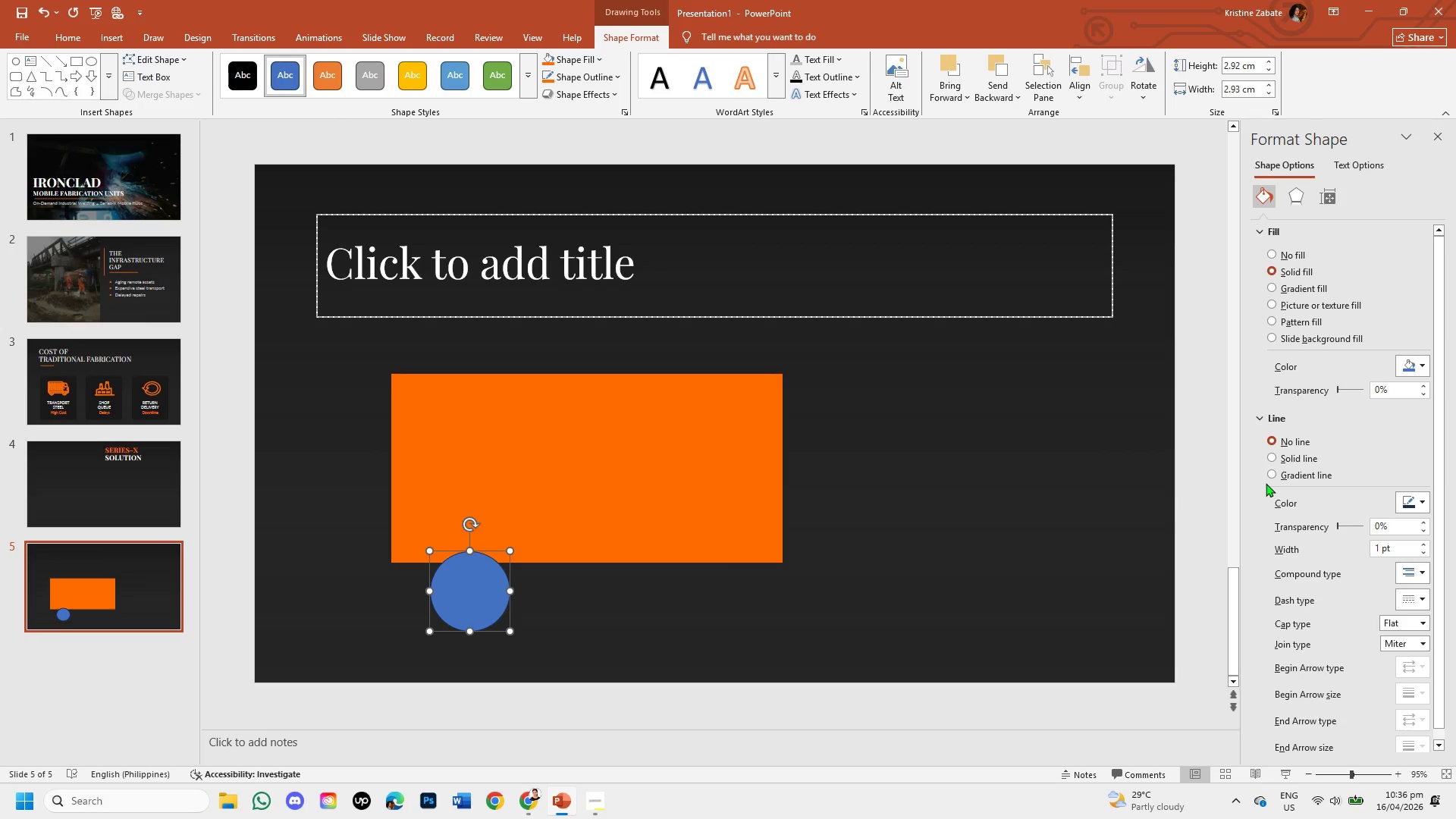 
left_click([1417, 364])
 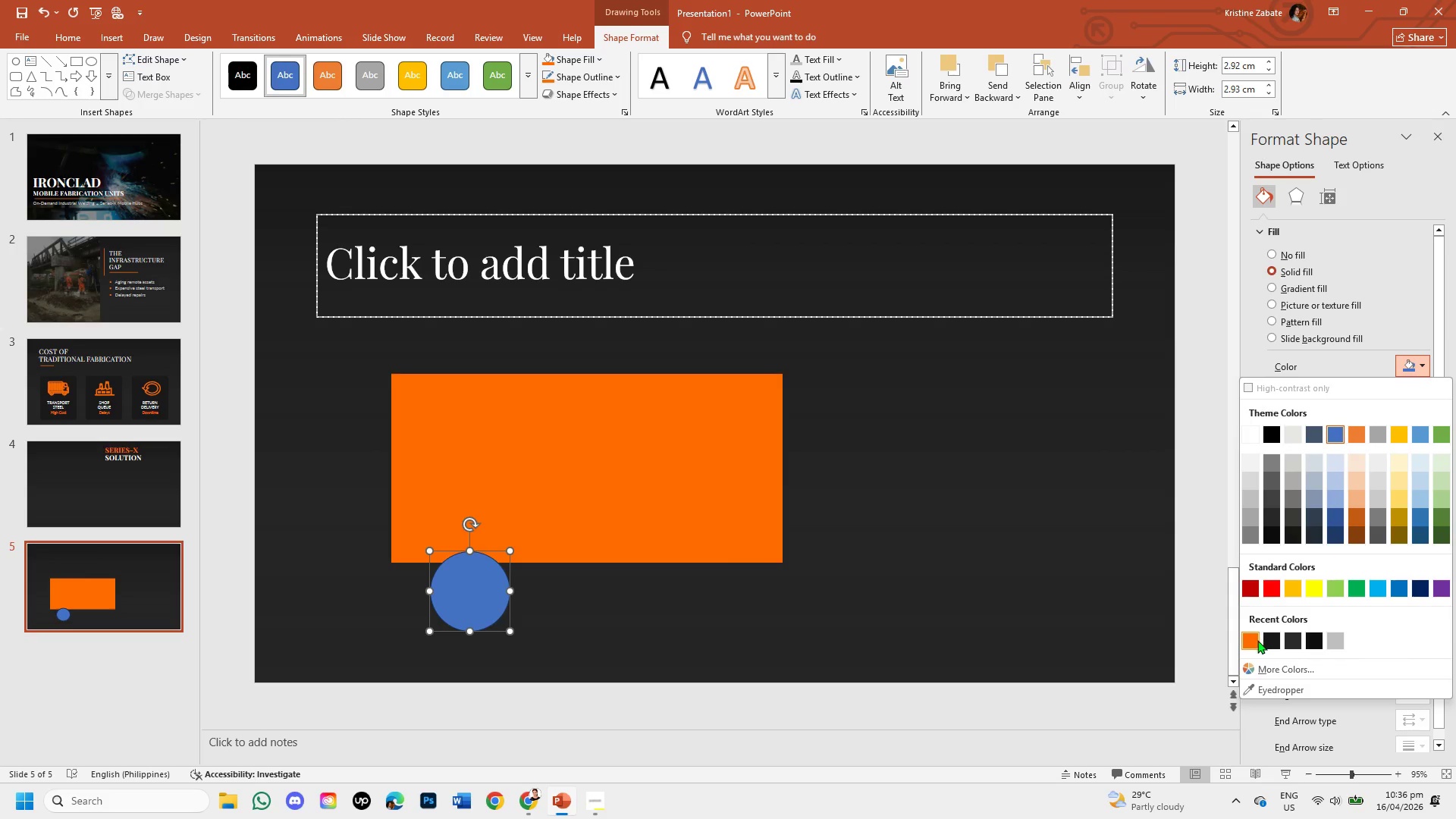 
left_click([1257, 640])
 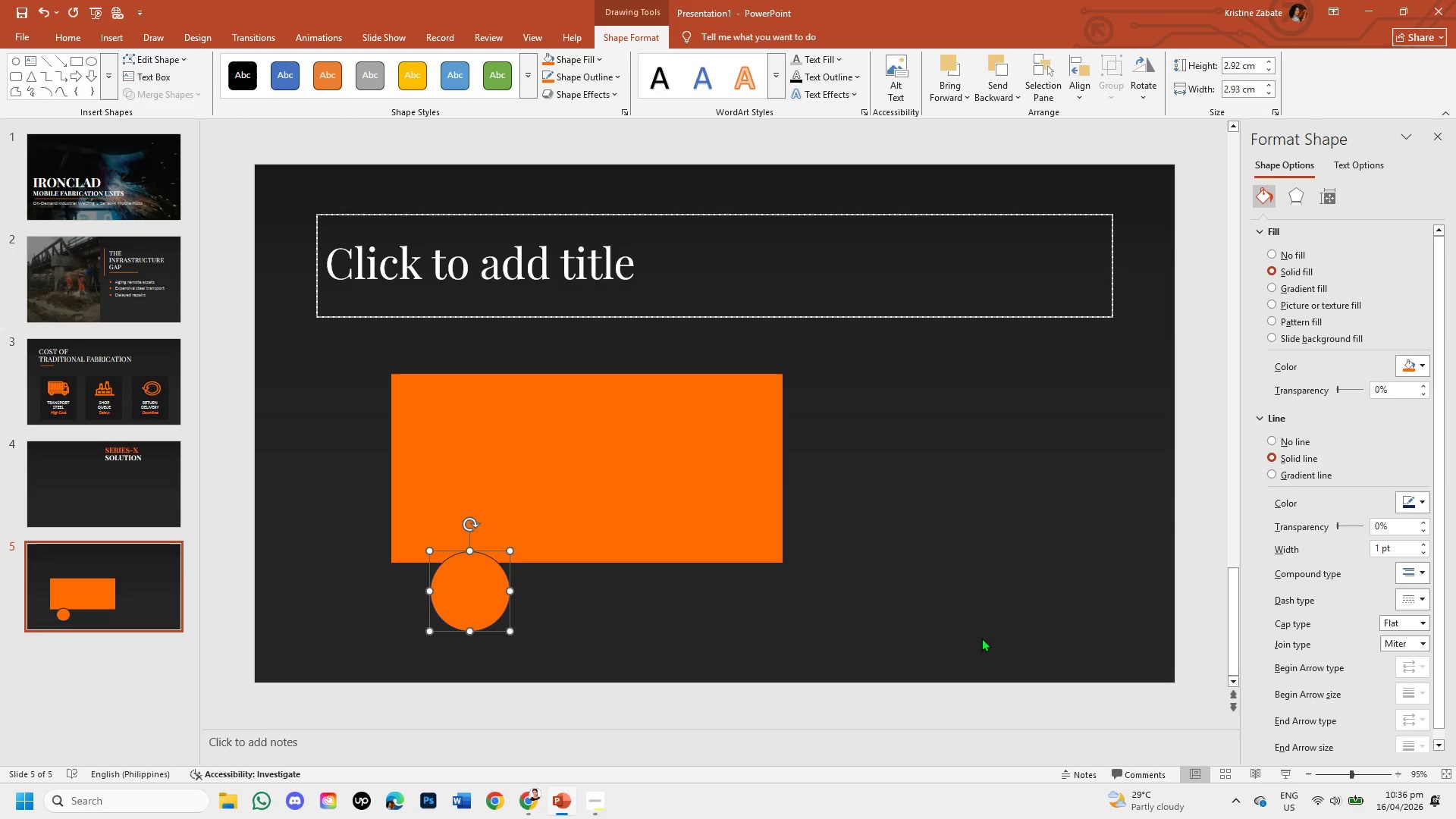 
wait(10.53)
 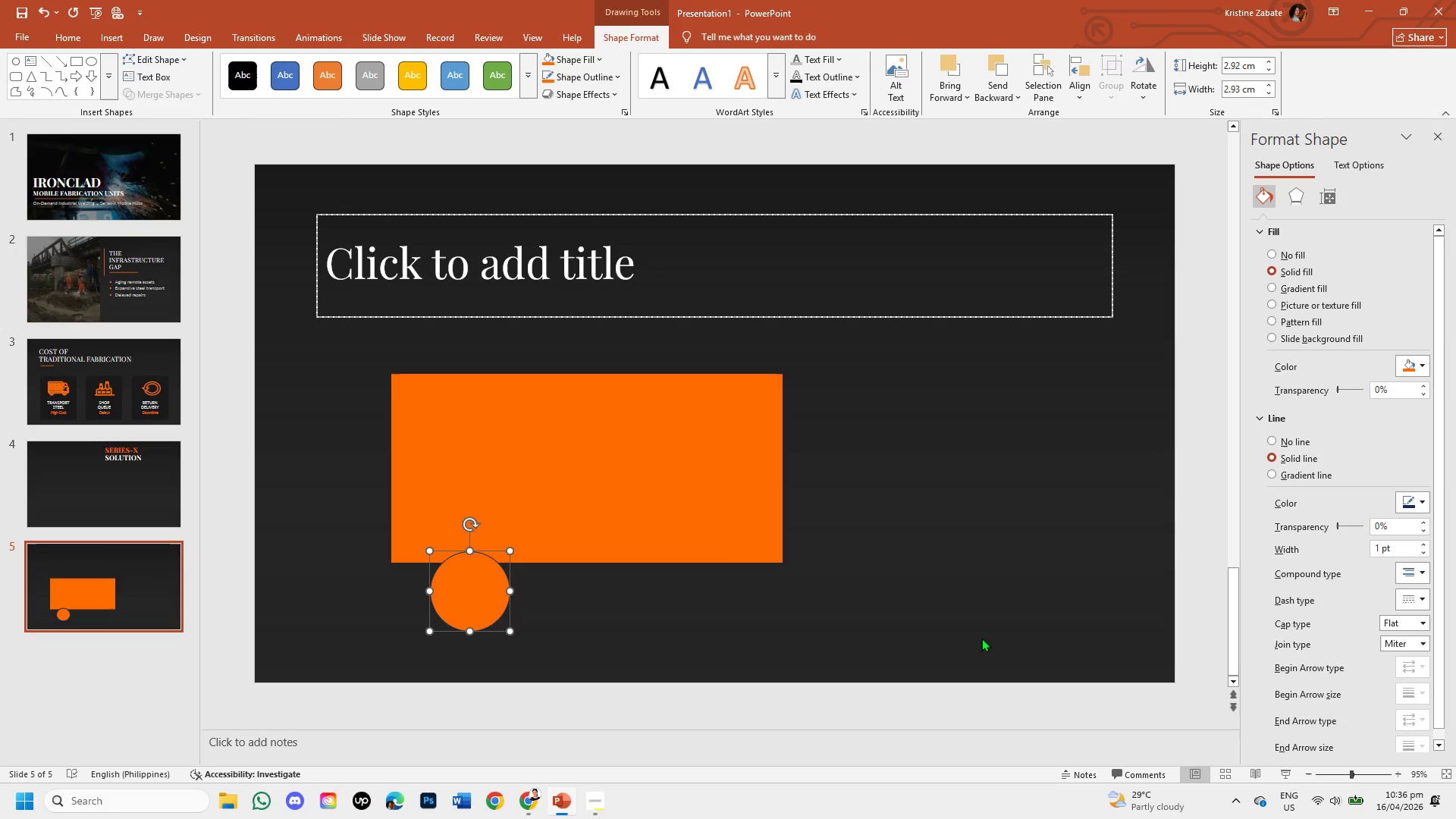 
left_click([660, 604])
 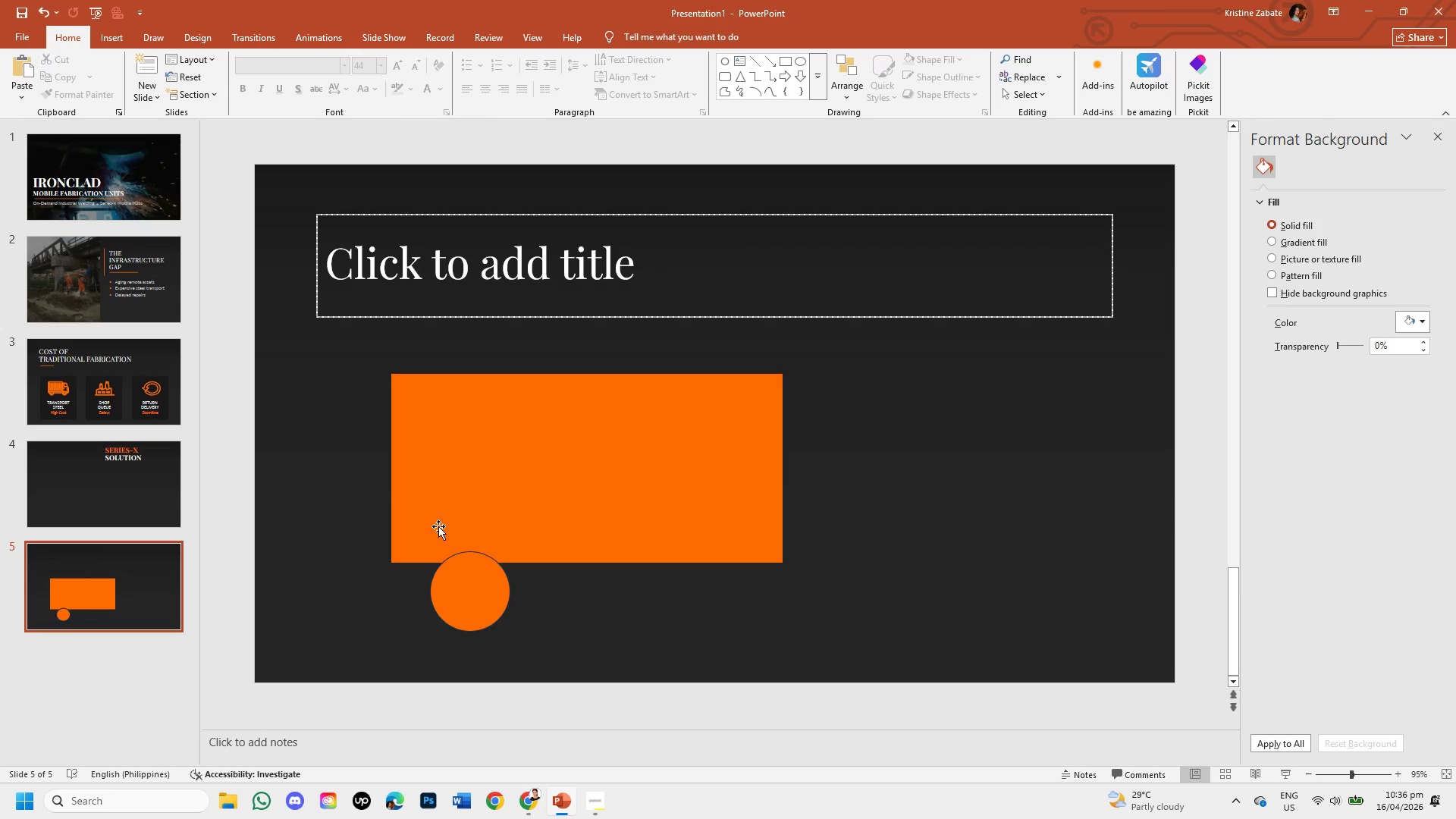 
left_click([486, 580])
 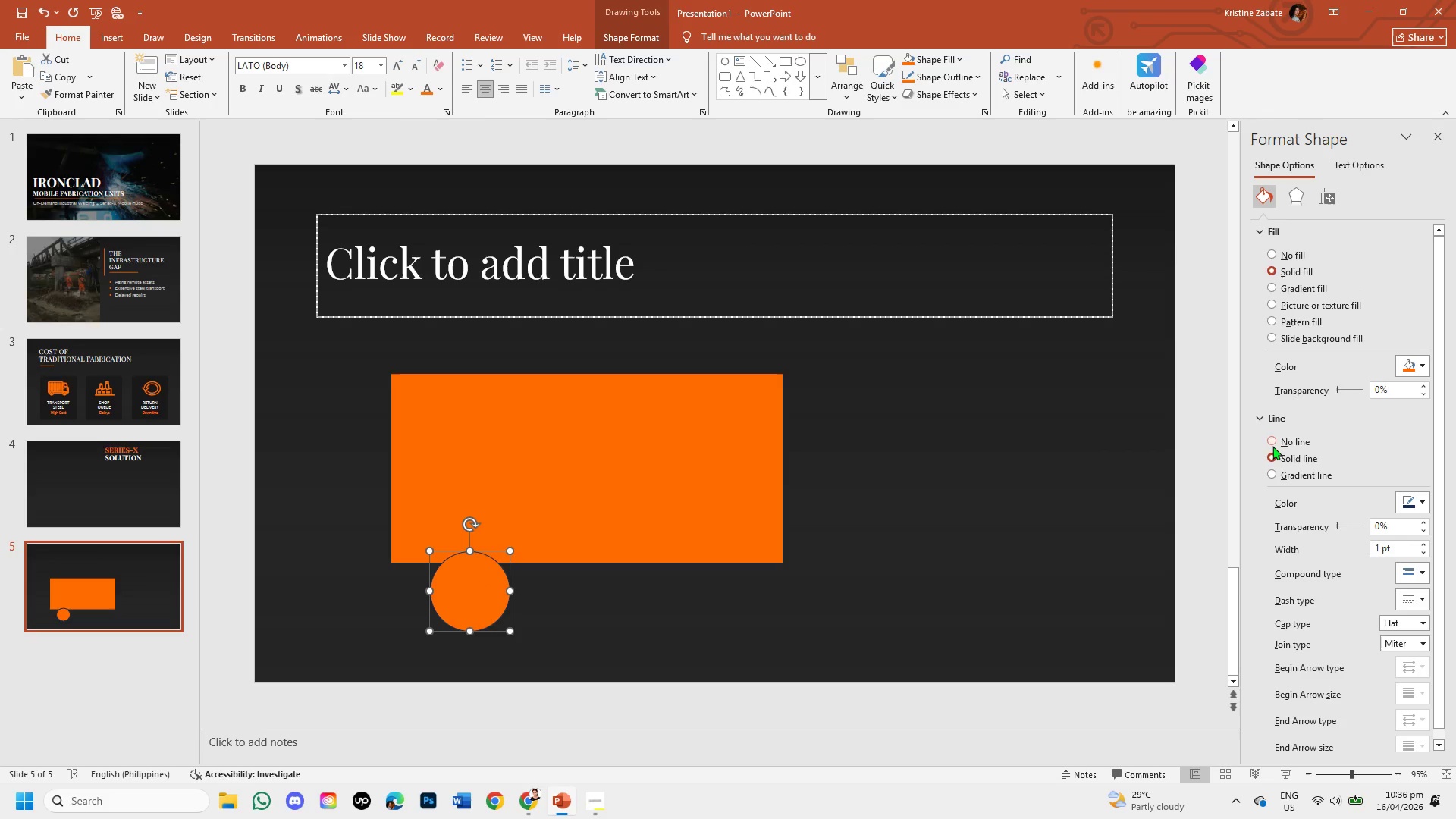 
left_click([1272, 442])
 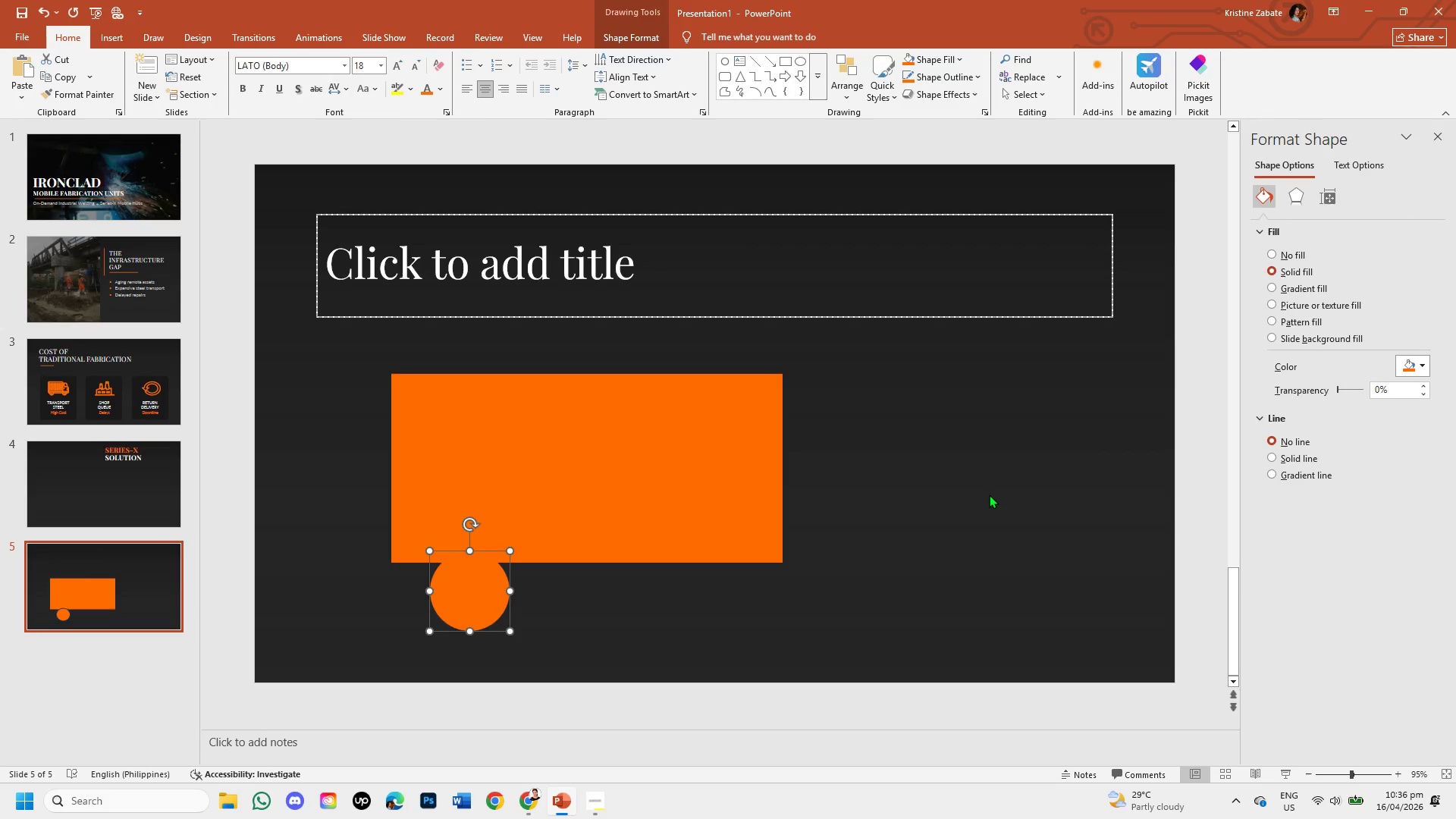 
left_click([989, 494])
 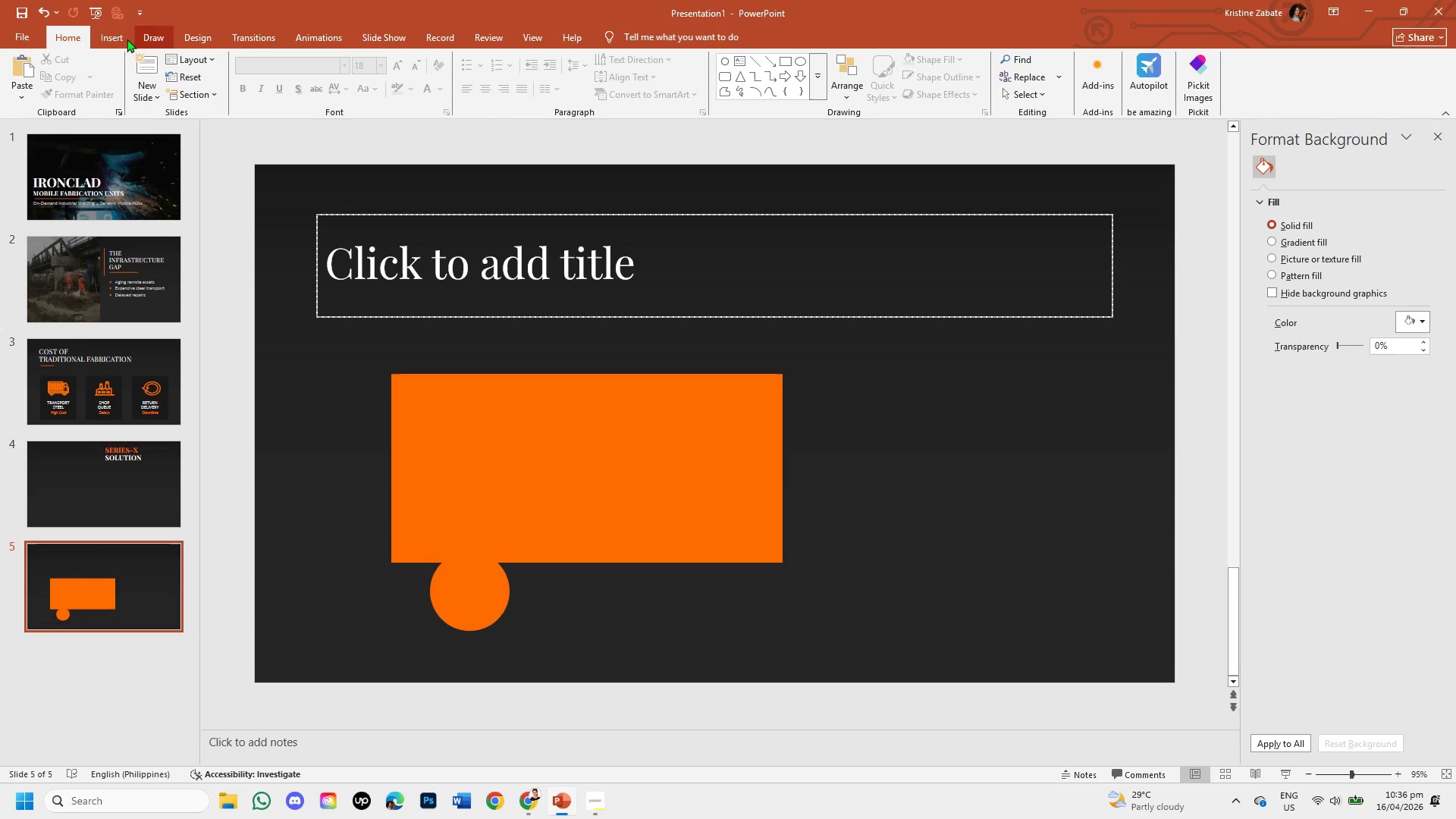 
left_click([116, 39])
 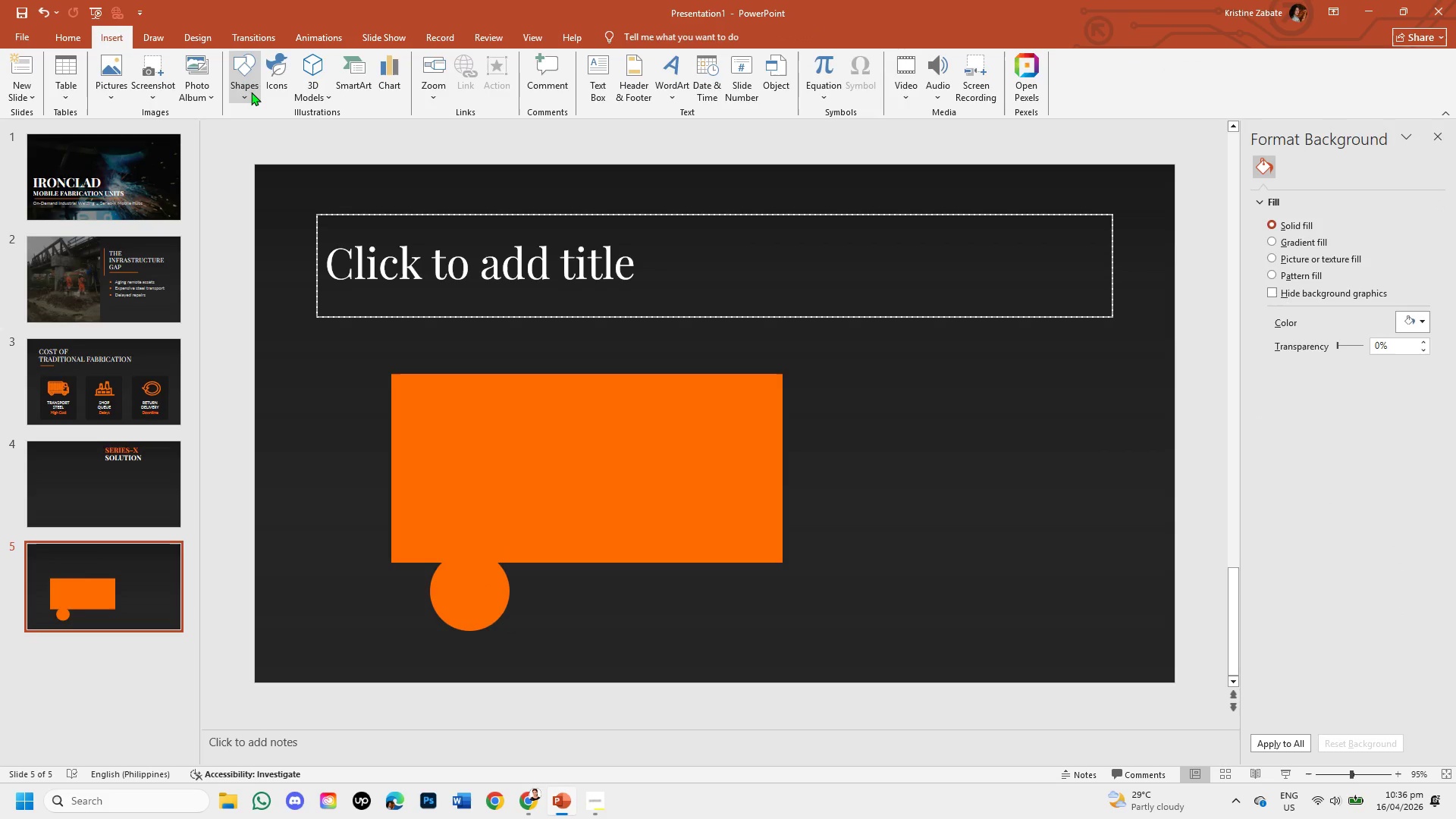 
left_click([251, 92])
 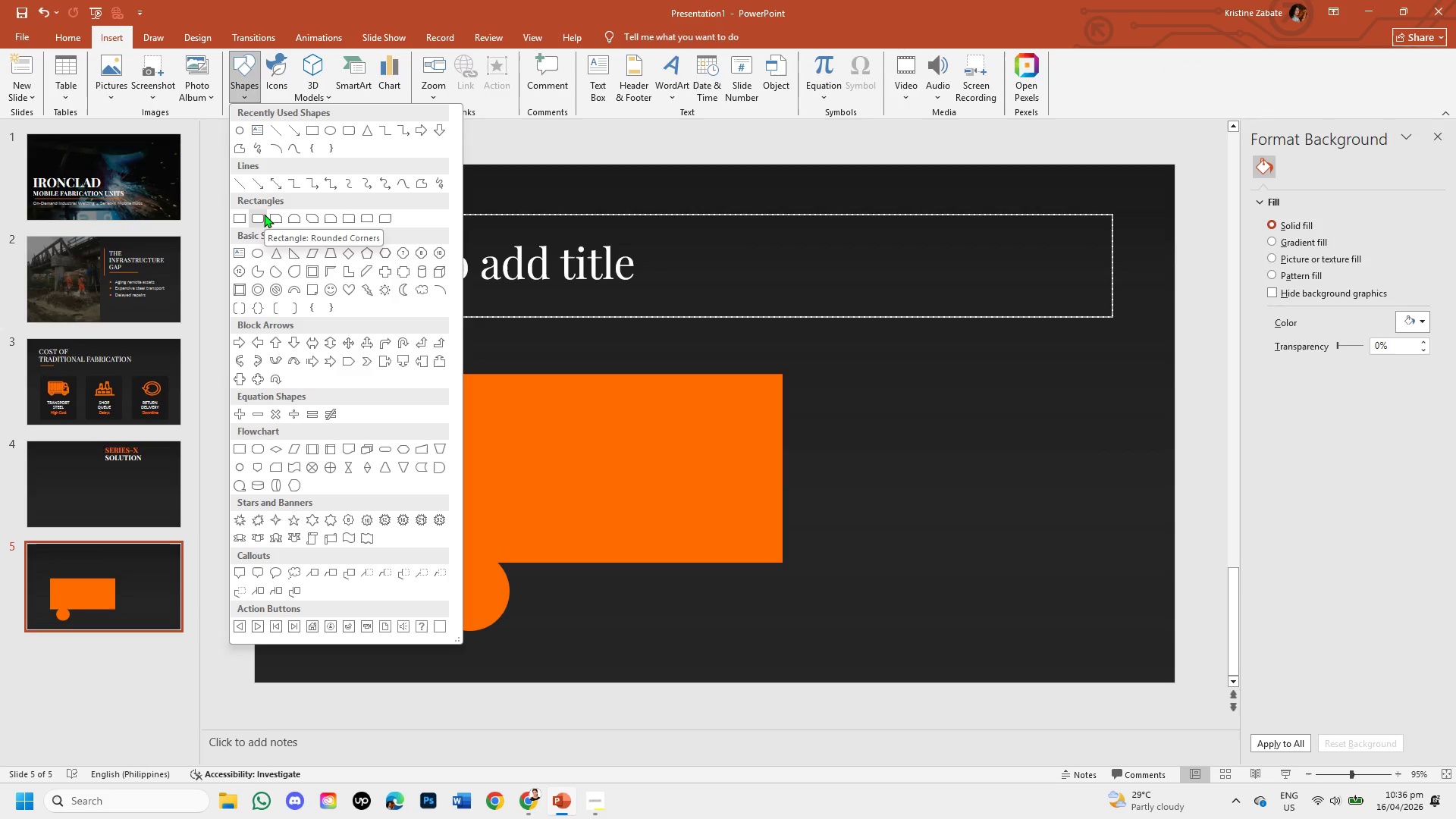 
wait(6.11)
 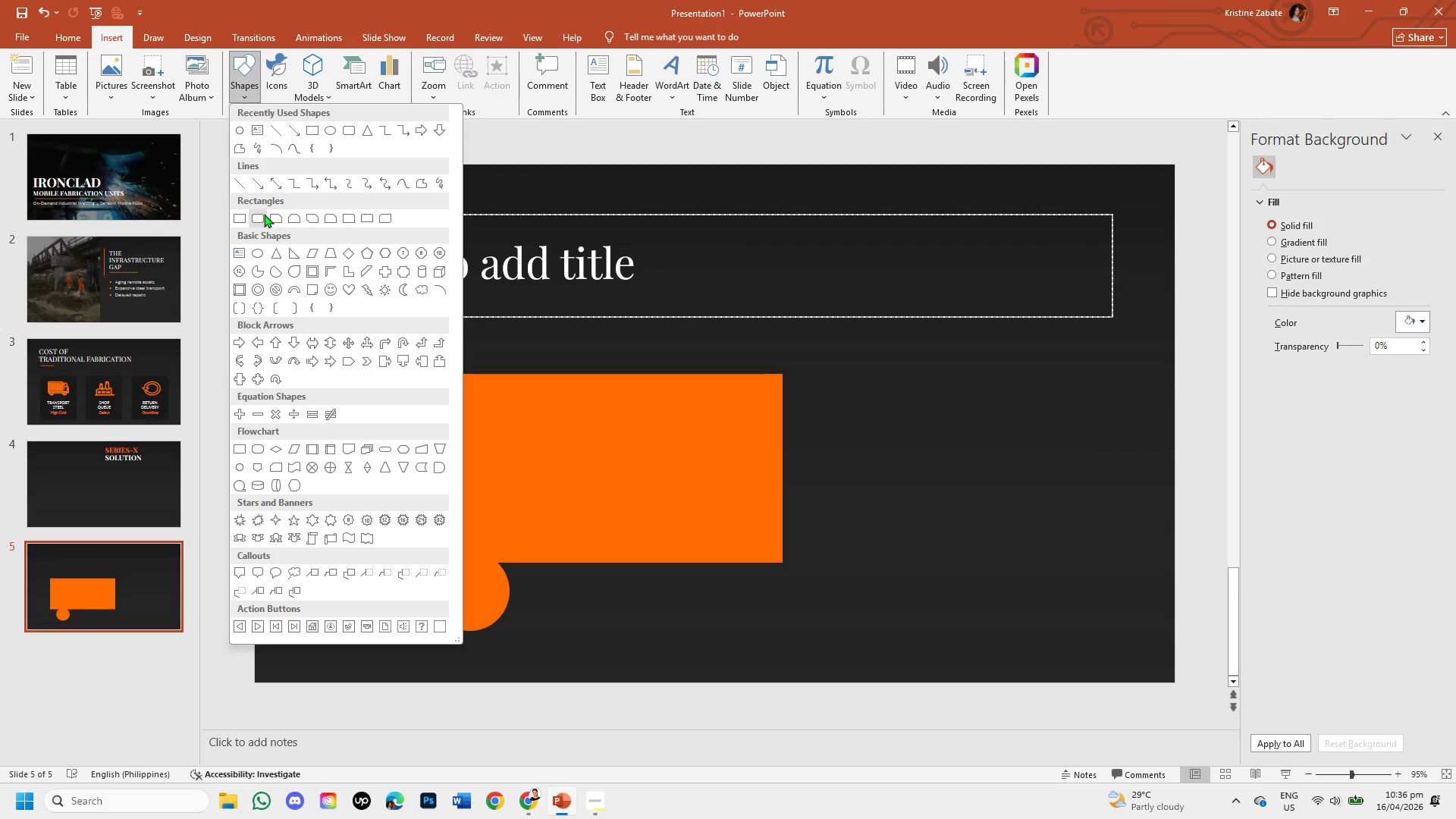 
double_click([590, 423])
 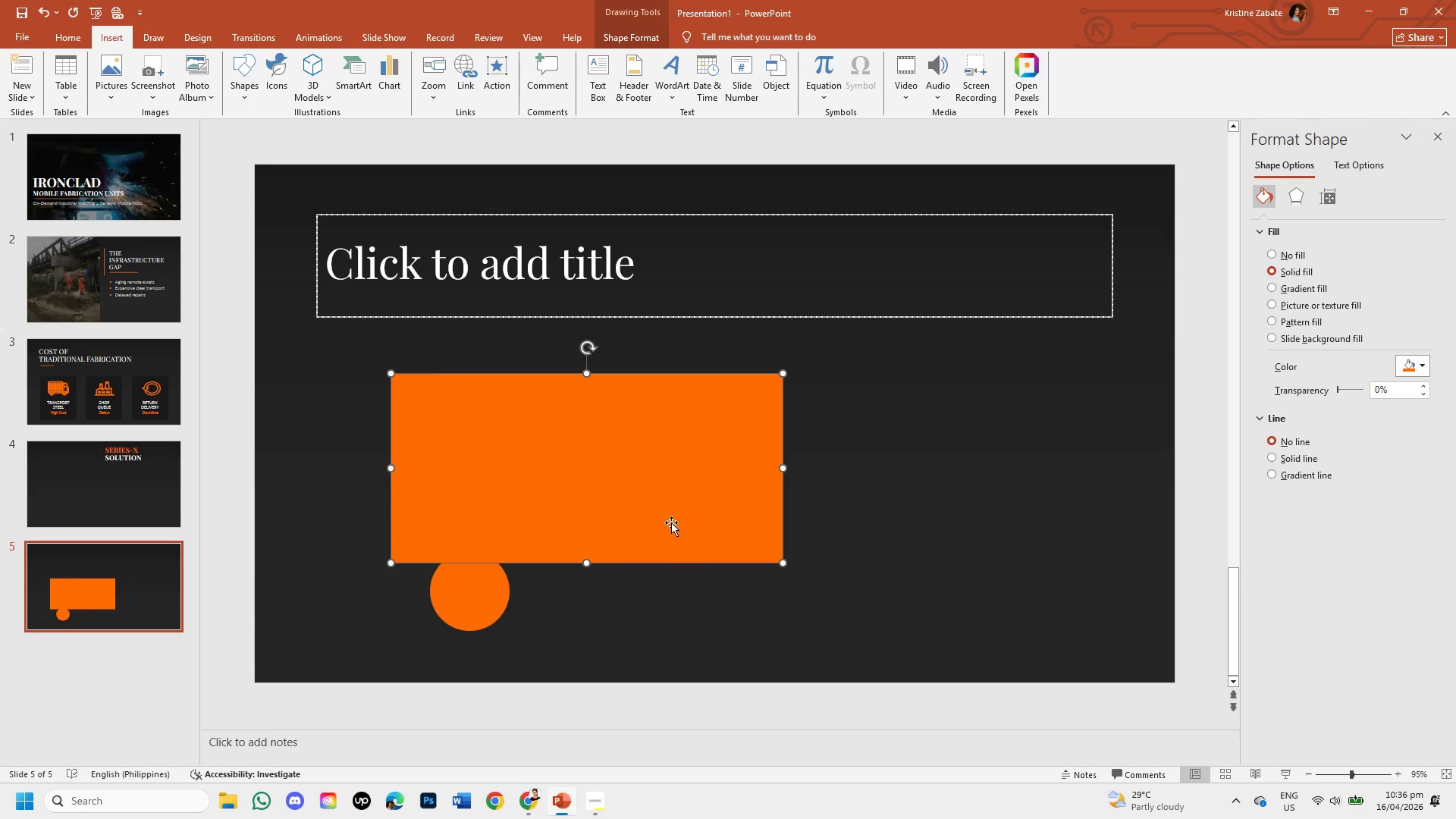 
left_click([671, 522])
 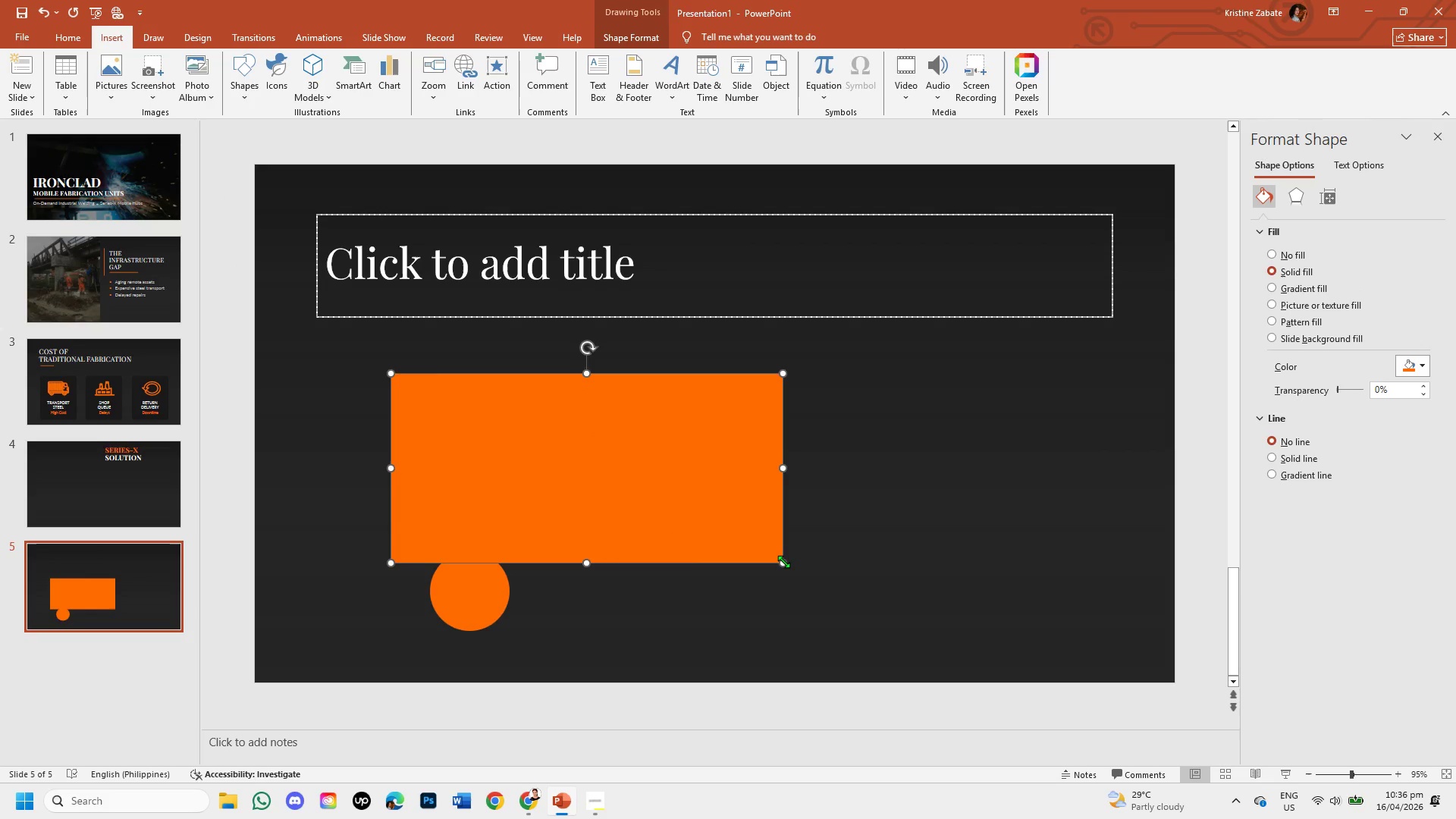 
left_click_drag(start_coordinate=[783, 561], to_coordinate=[558, 422])
 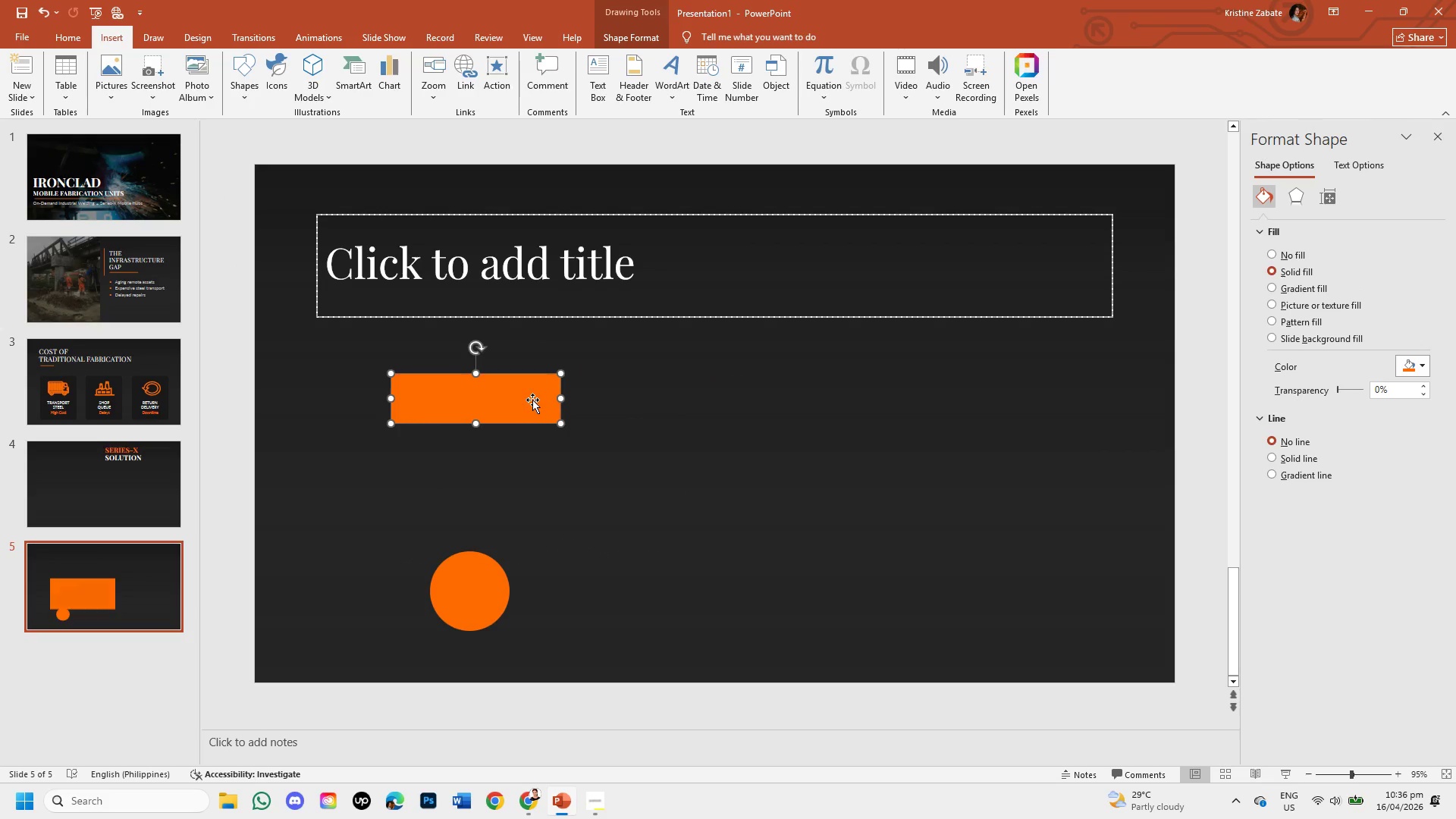 
left_click_drag(start_coordinate=[532, 400], to_coordinate=[1084, 463])
 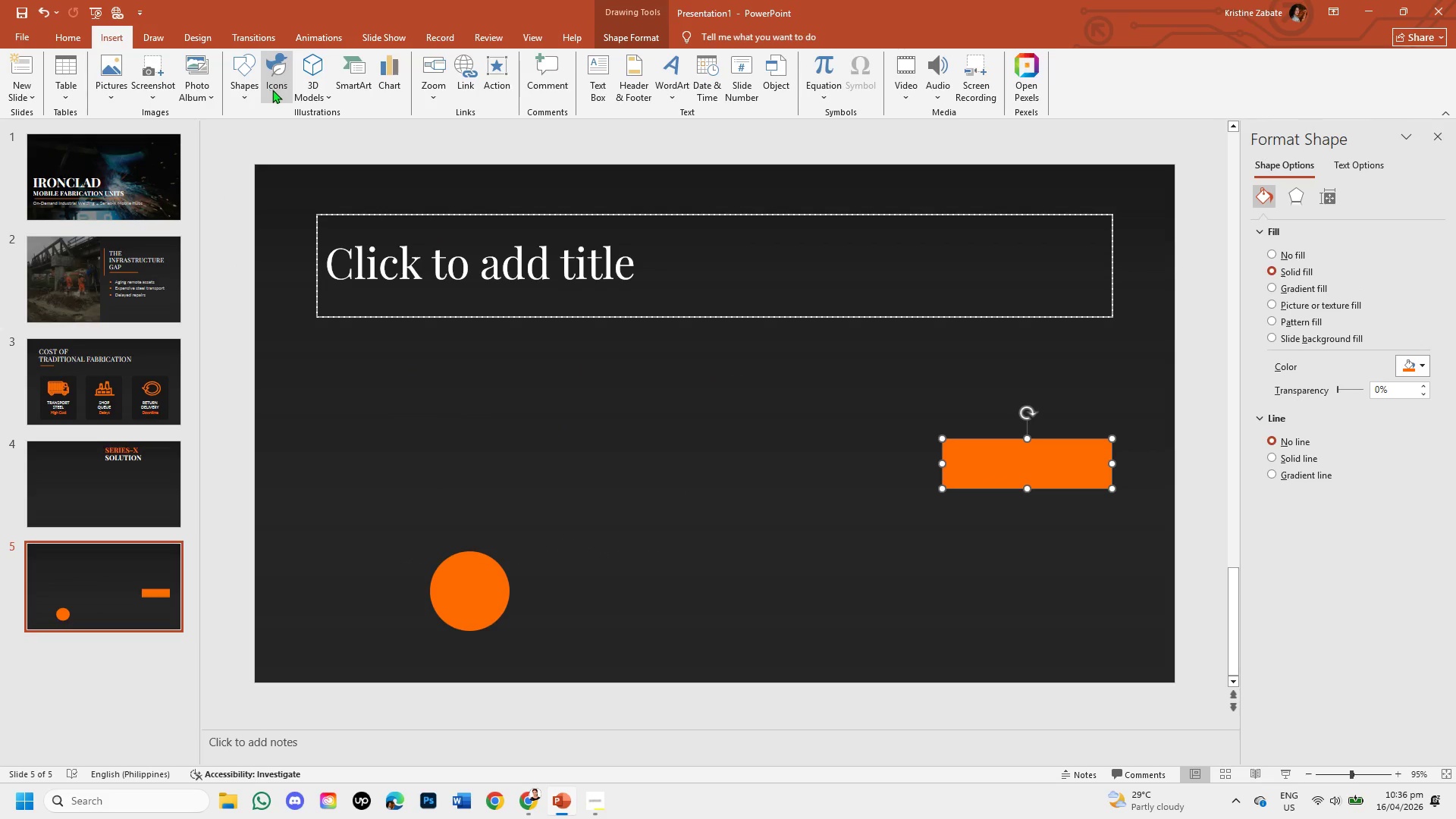 
left_click([255, 93])
 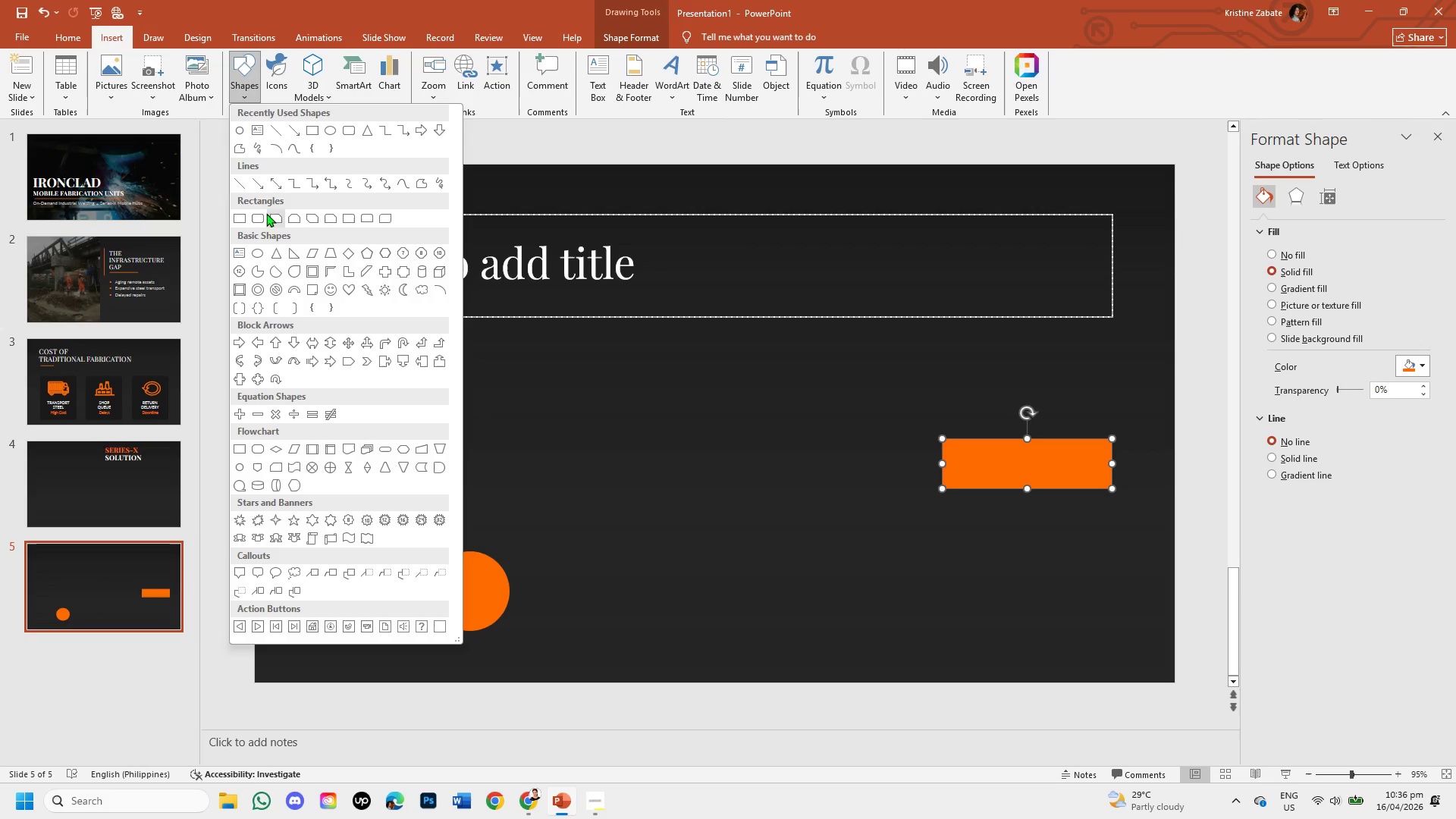 
left_click([259, 221])
 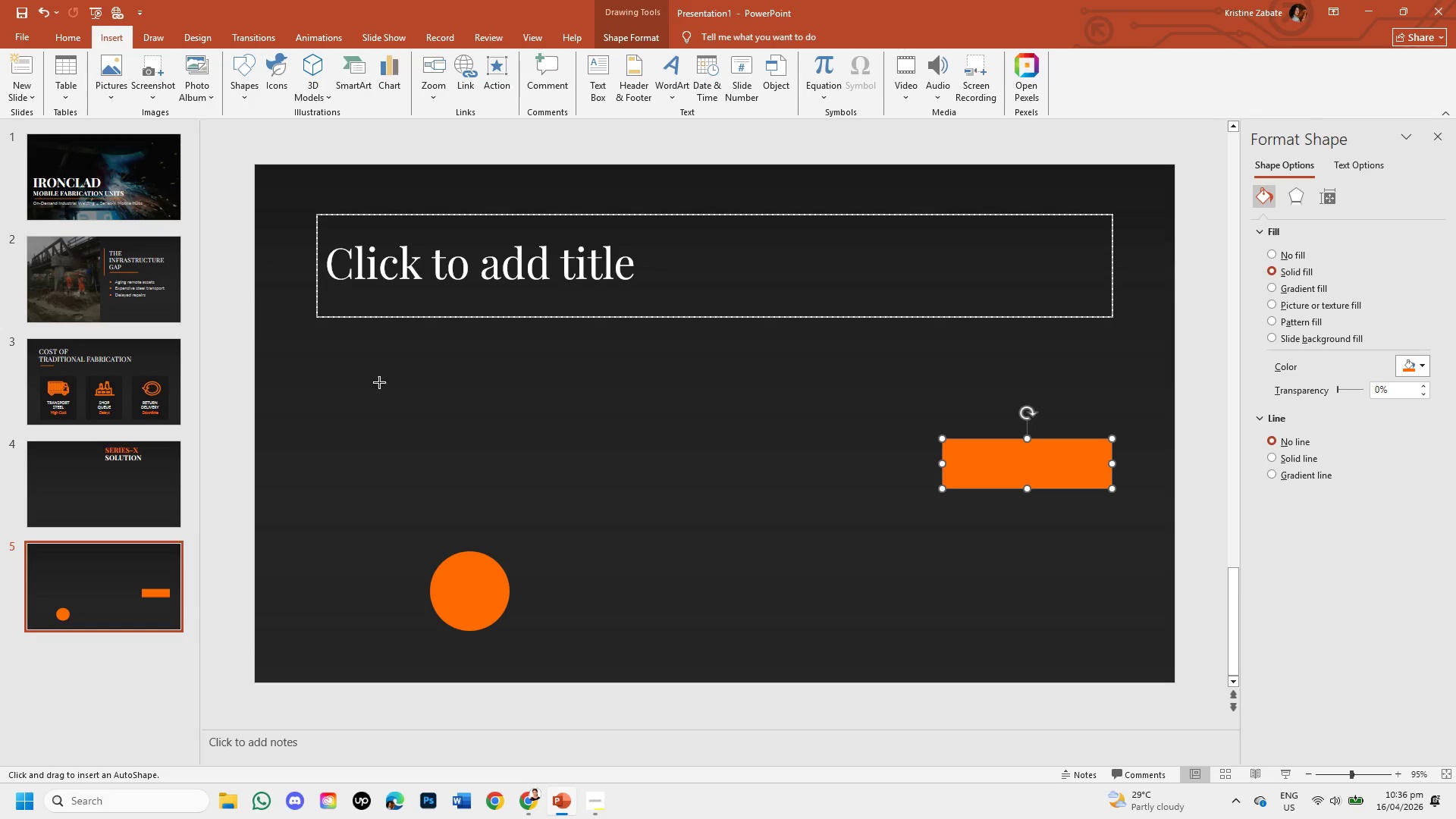 
left_click_drag(start_coordinate=[396, 363], to_coordinate=[773, 589])
 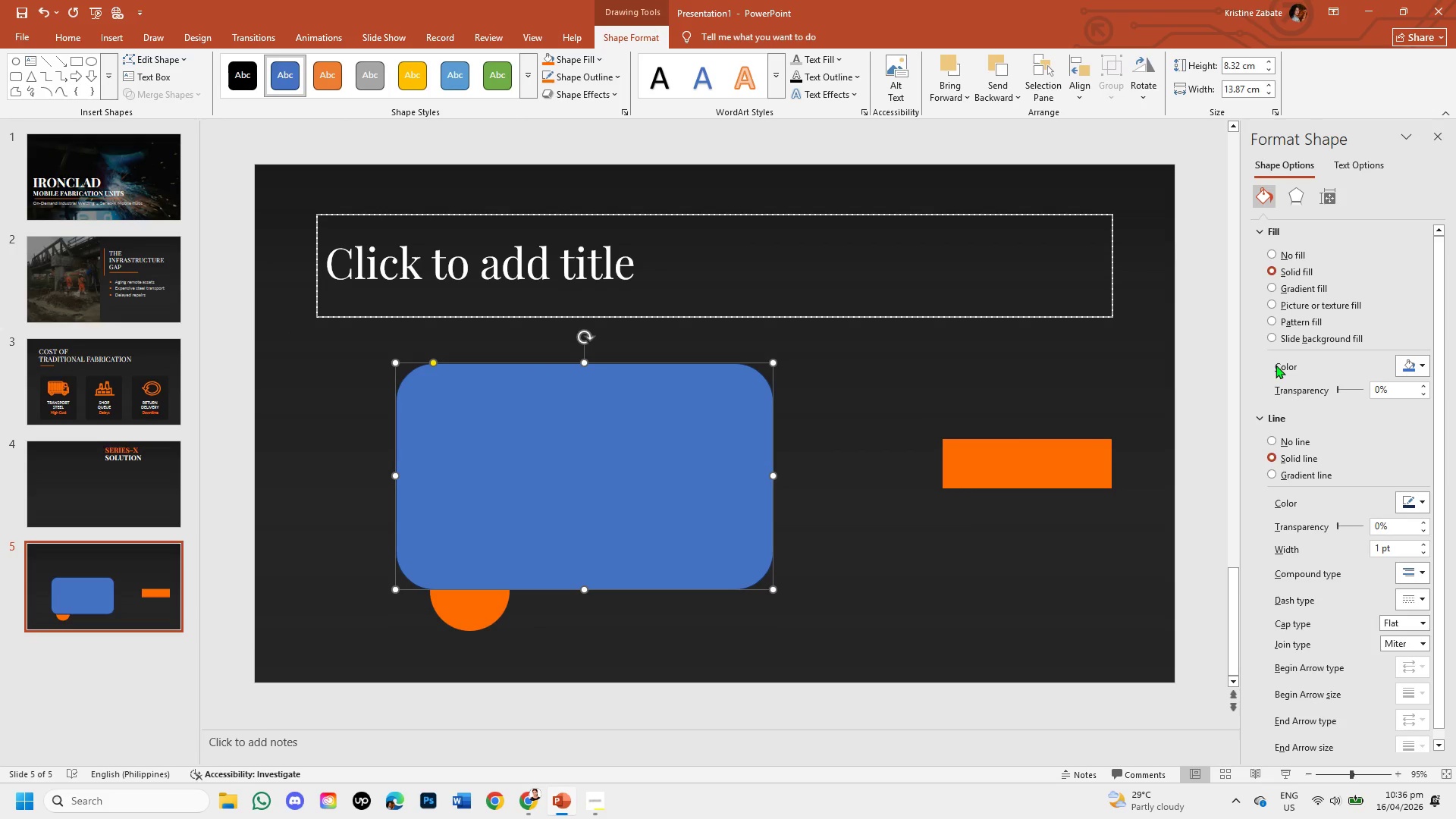 
right_click([661, 467])
 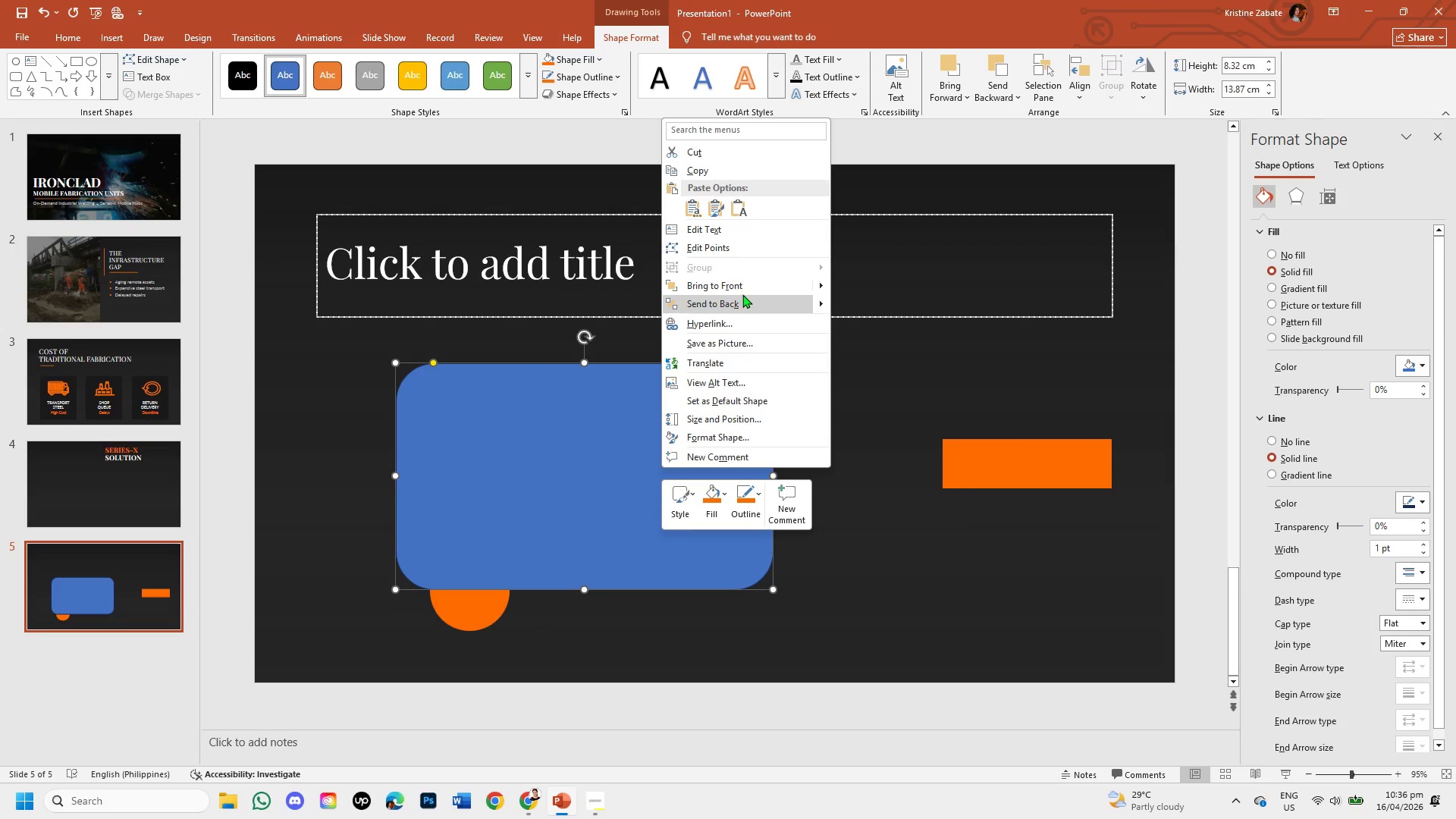 
left_click([747, 302])
 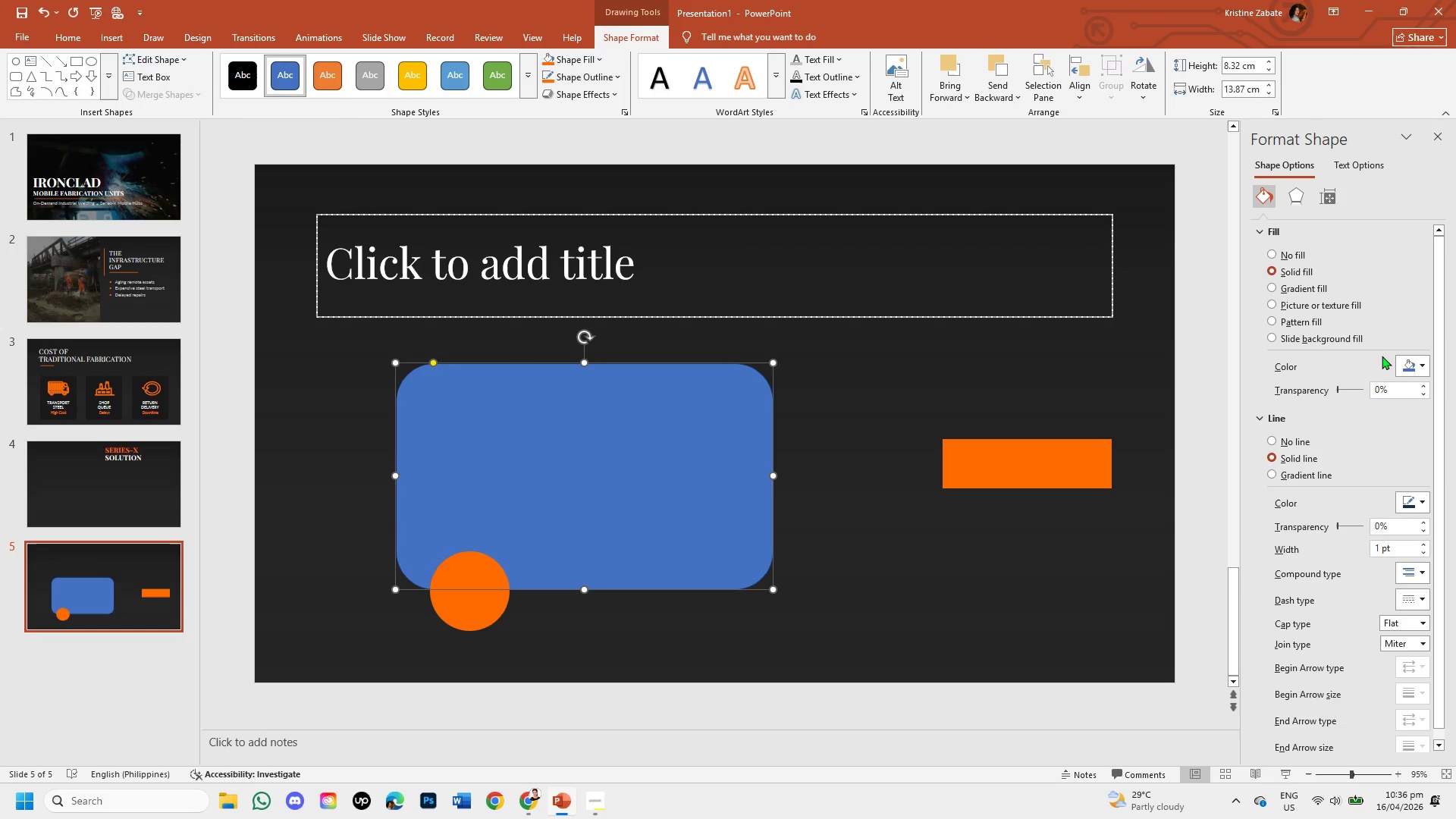 
left_click([1416, 368])
 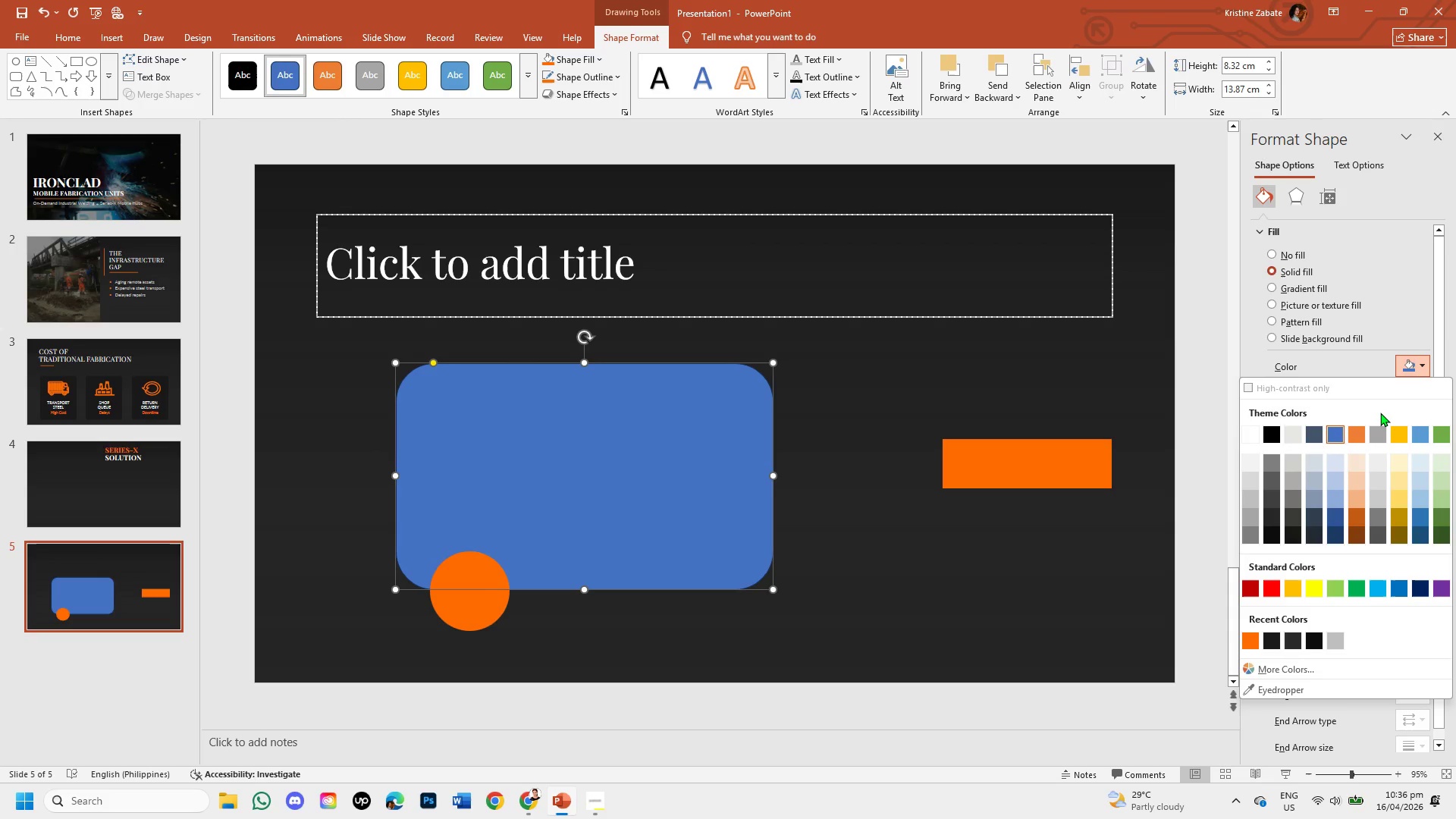 
wait(9.03)
 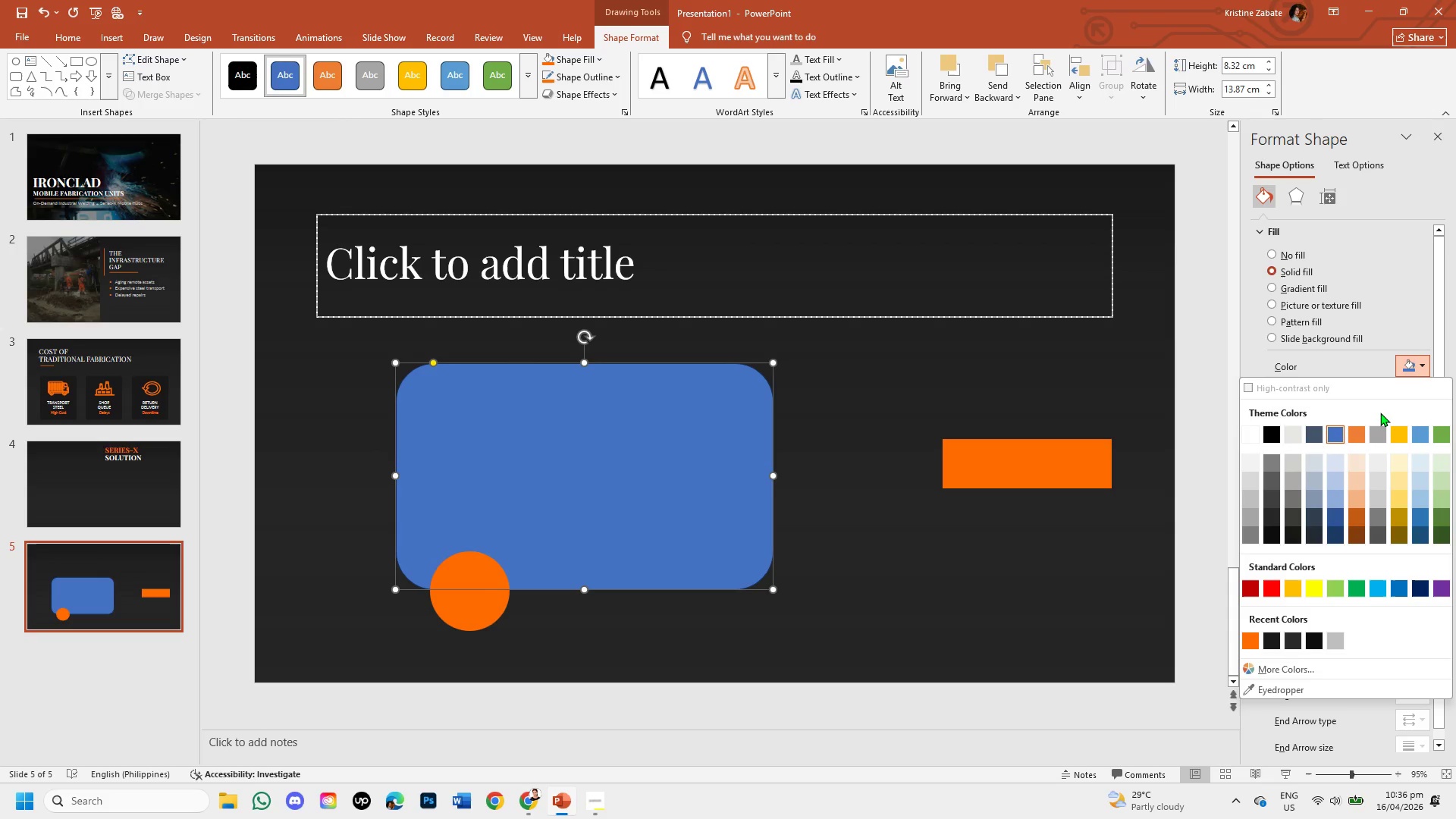 
left_click([1330, 648])
 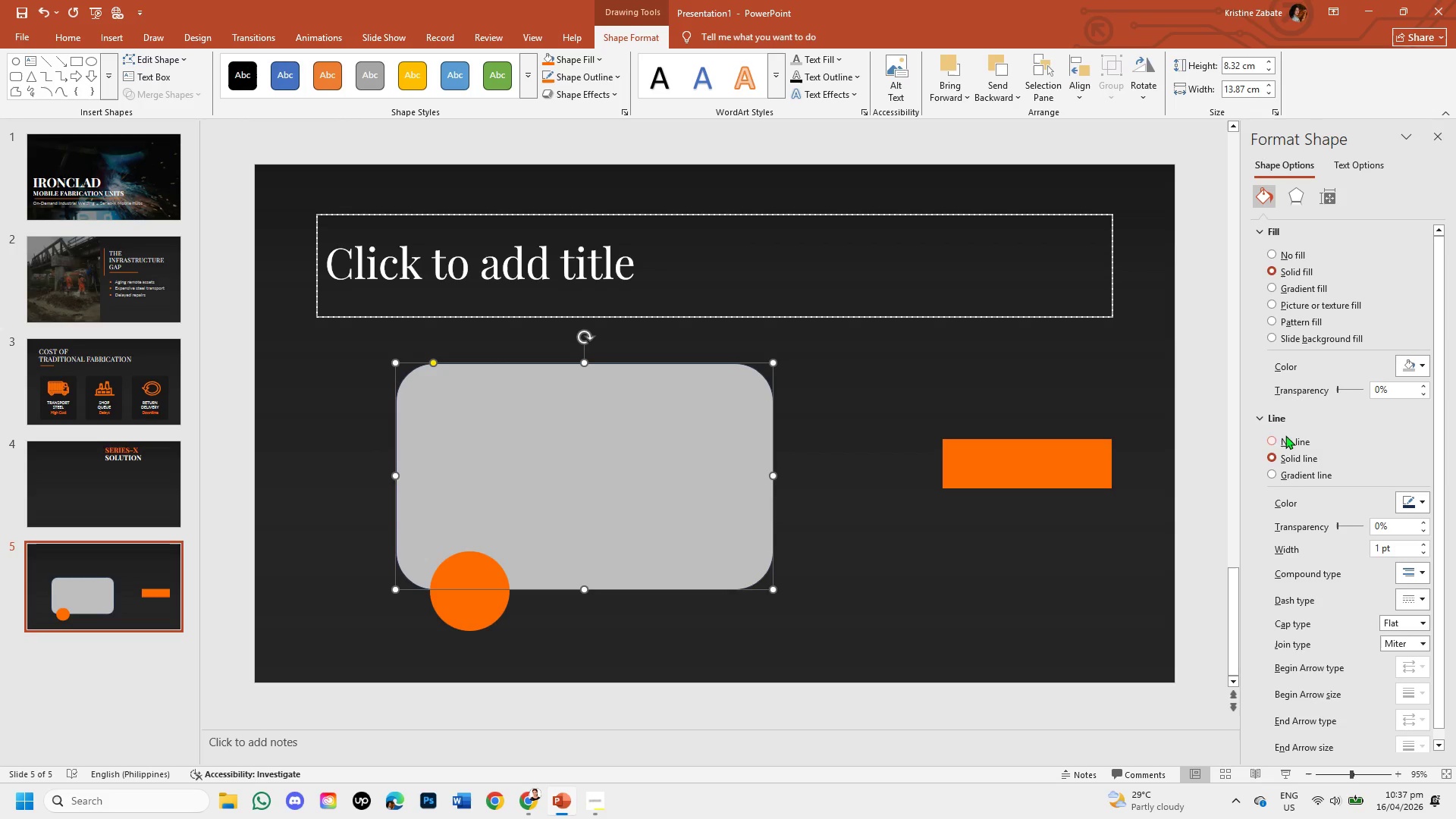 
left_click([1270, 439])
 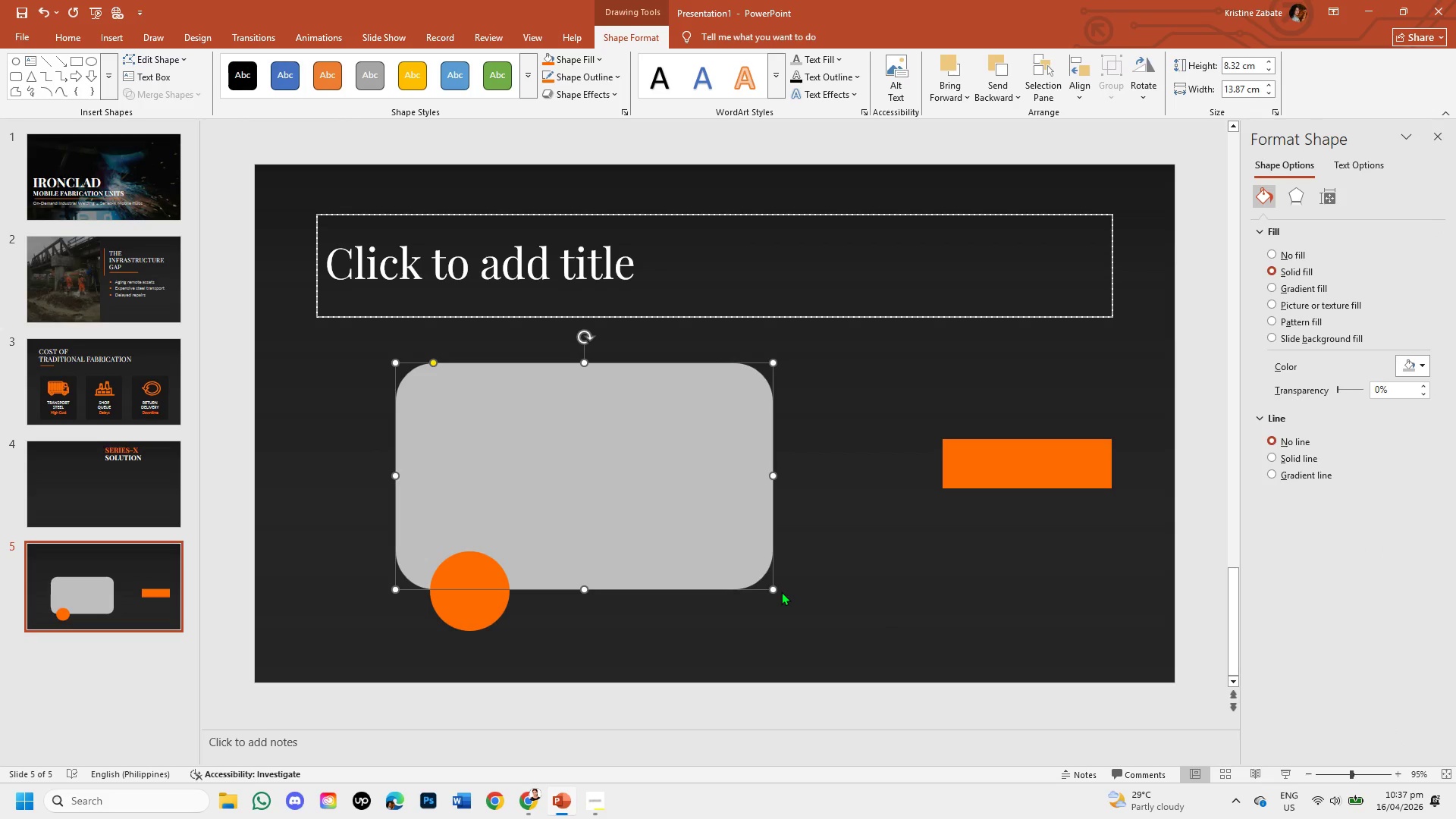 
left_click_drag(start_coordinate=[774, 586], to_coordinate=[764, 582])
 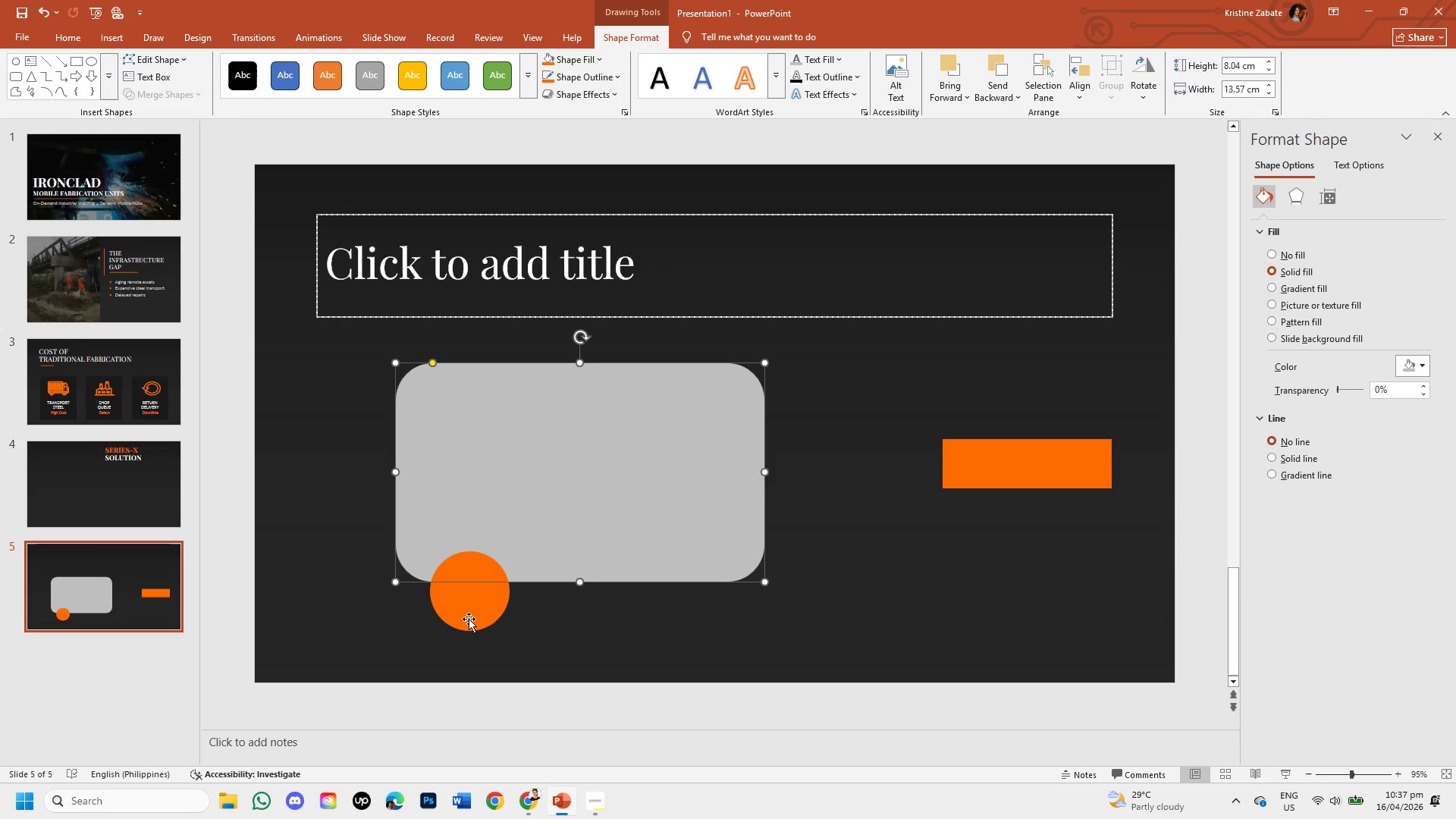 
left_click([469, 619])
 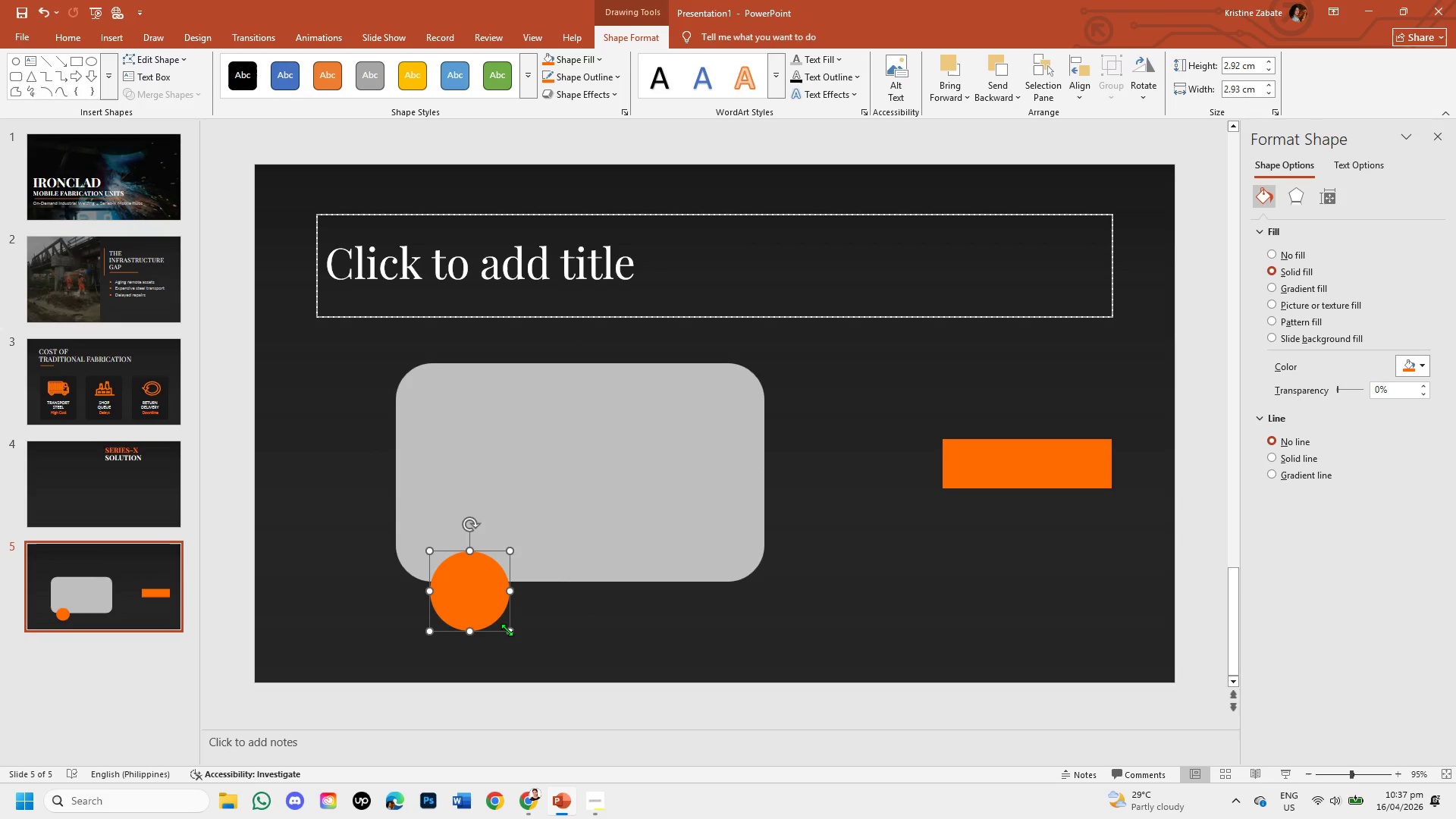 
left_click_drag(start_coordinate=[509, 630], to_coordinate=[524, 651])
 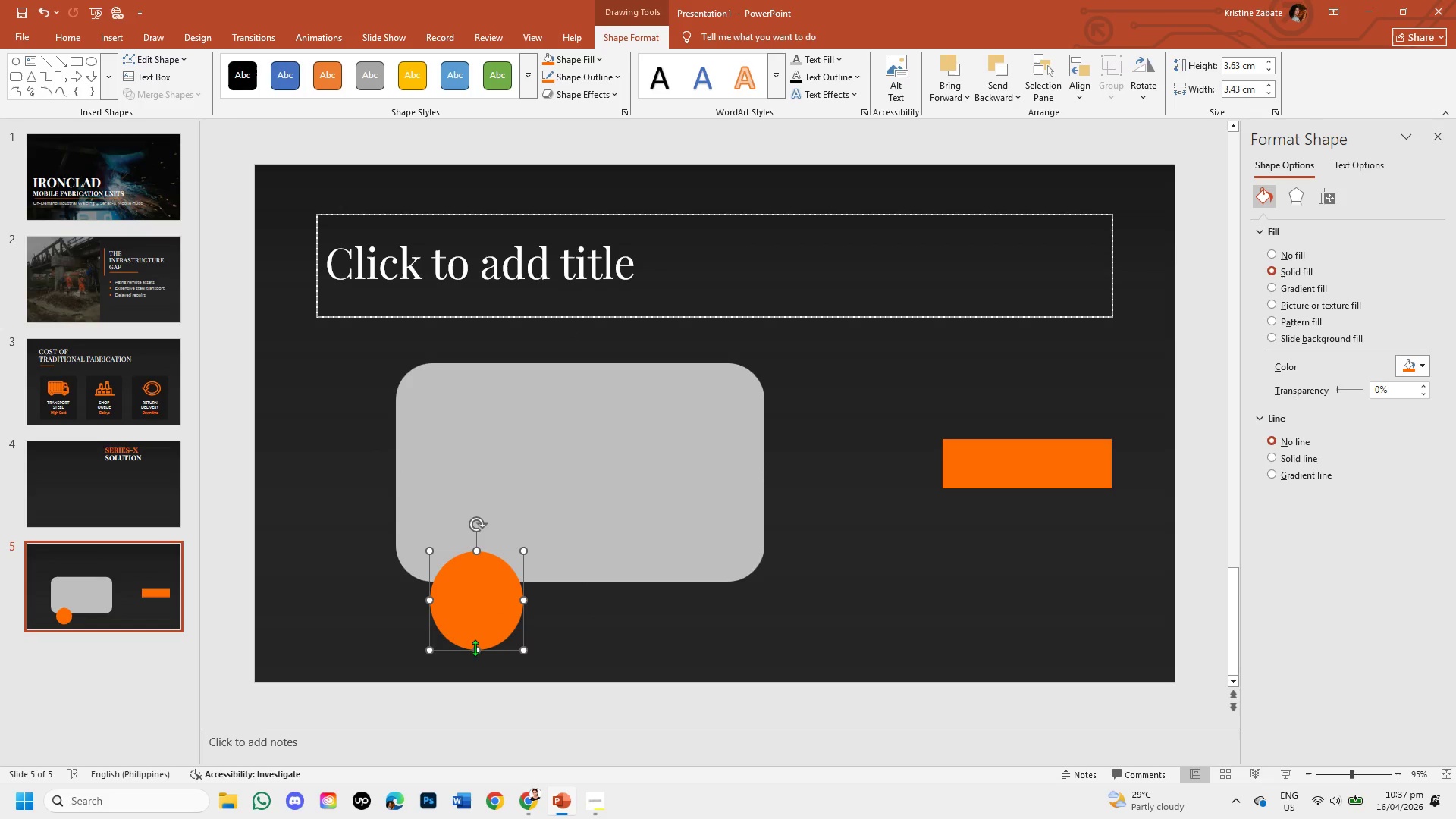 
left_click_drag(start_coordinate=[476, 648], to_coordinate=[479, 642])
 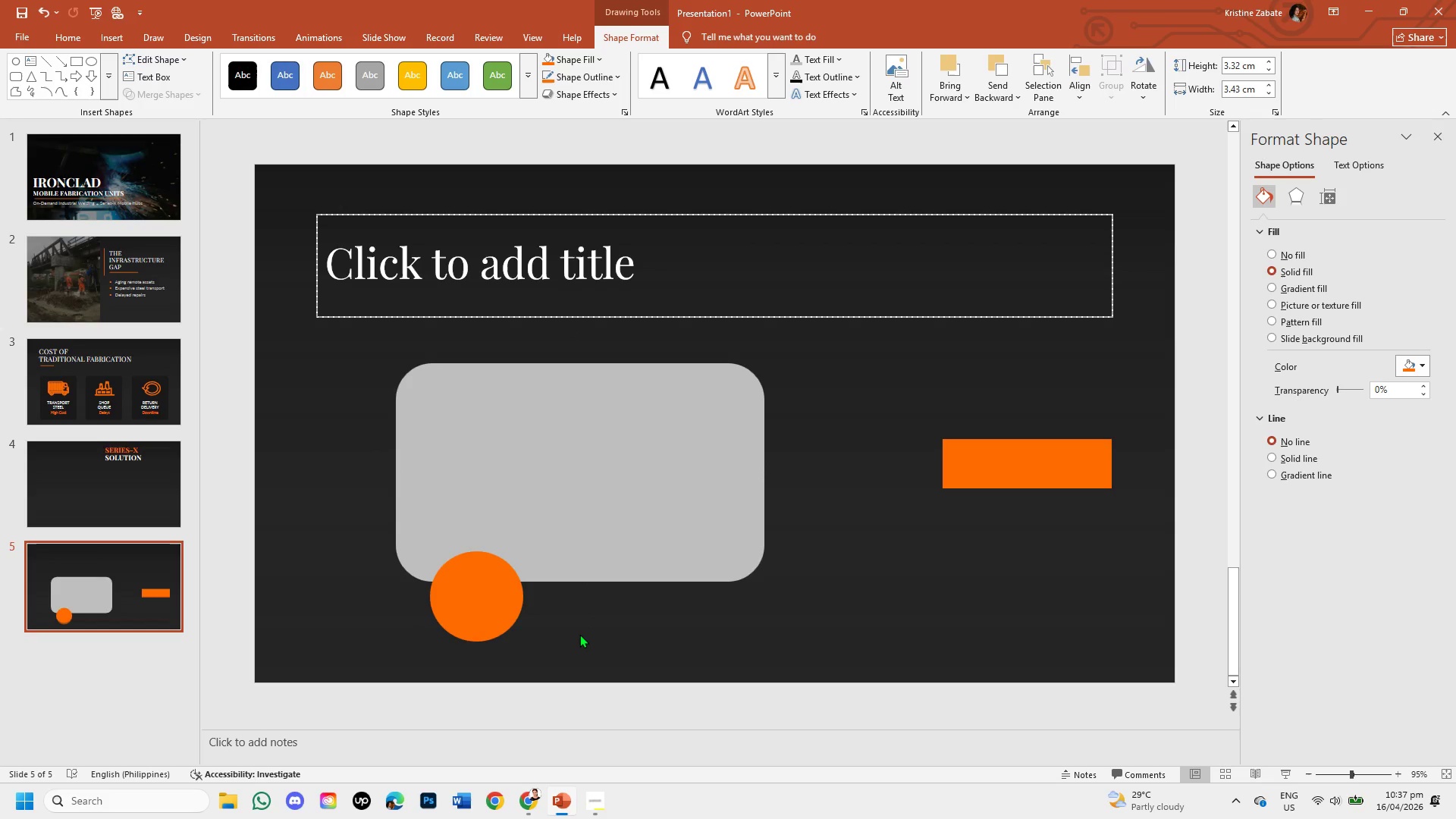 
left_click([579, 634])
 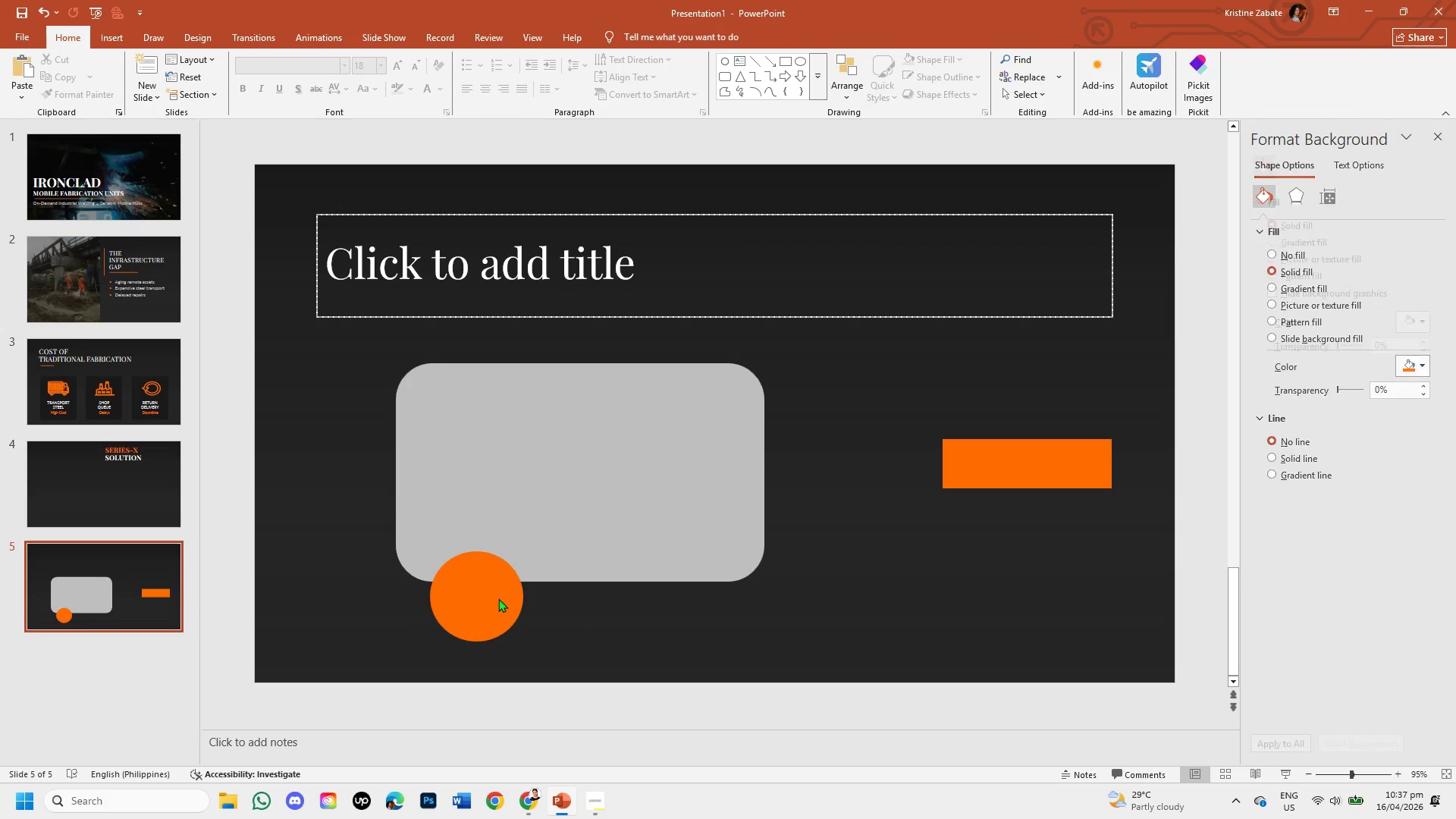 
left_click([498, 598])
 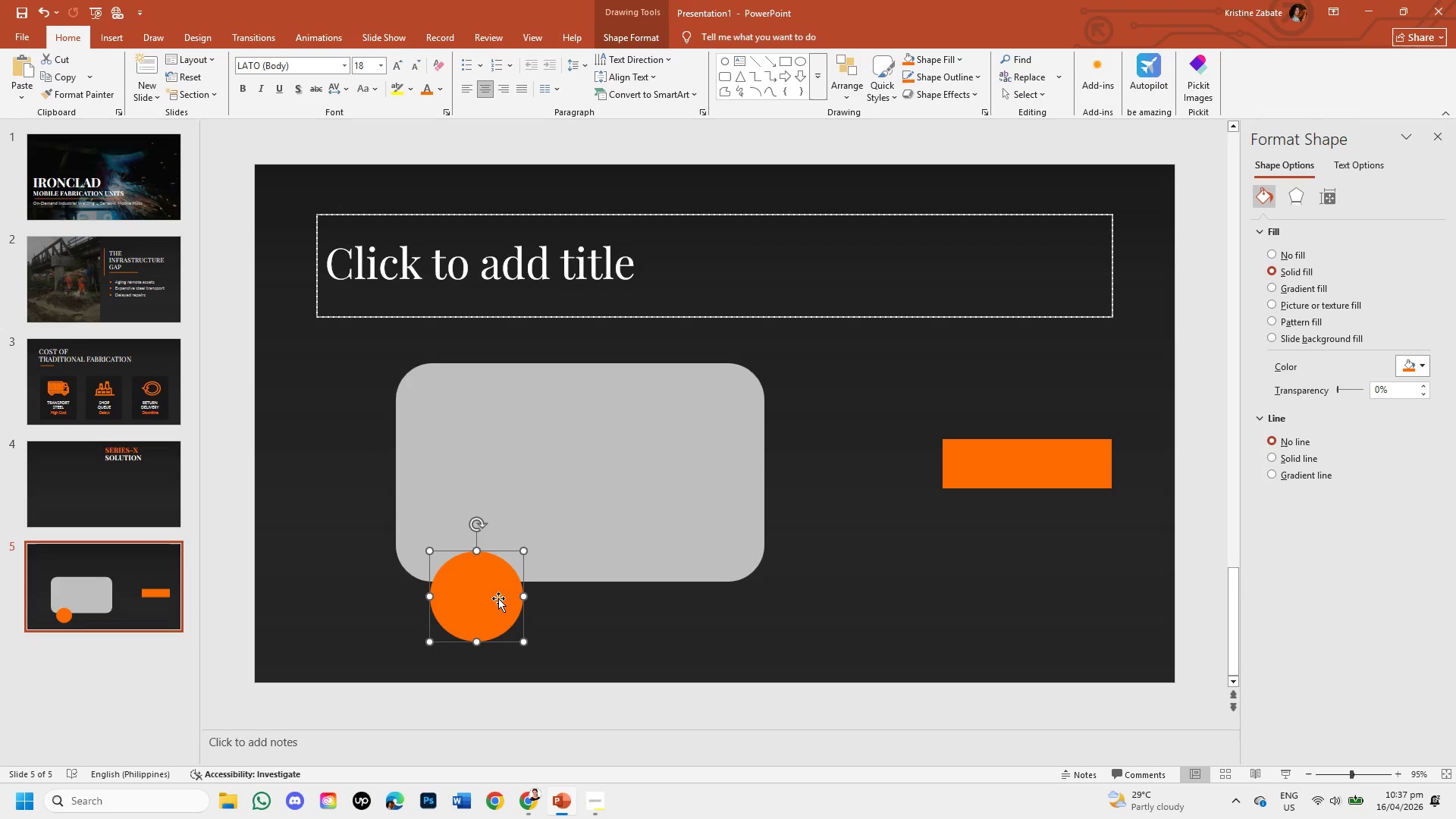 
key(Control+C)
 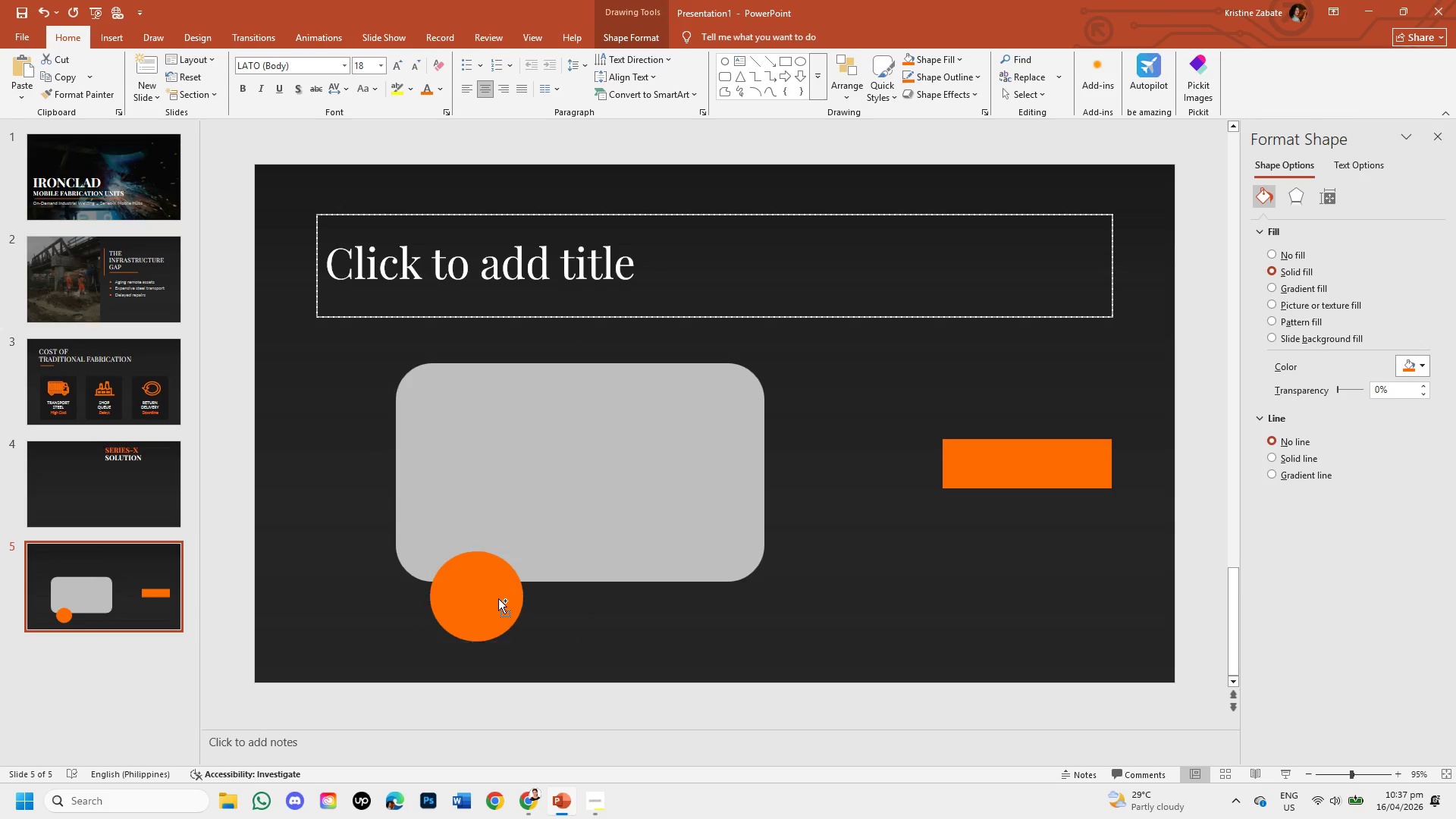 
key(Control+V)
 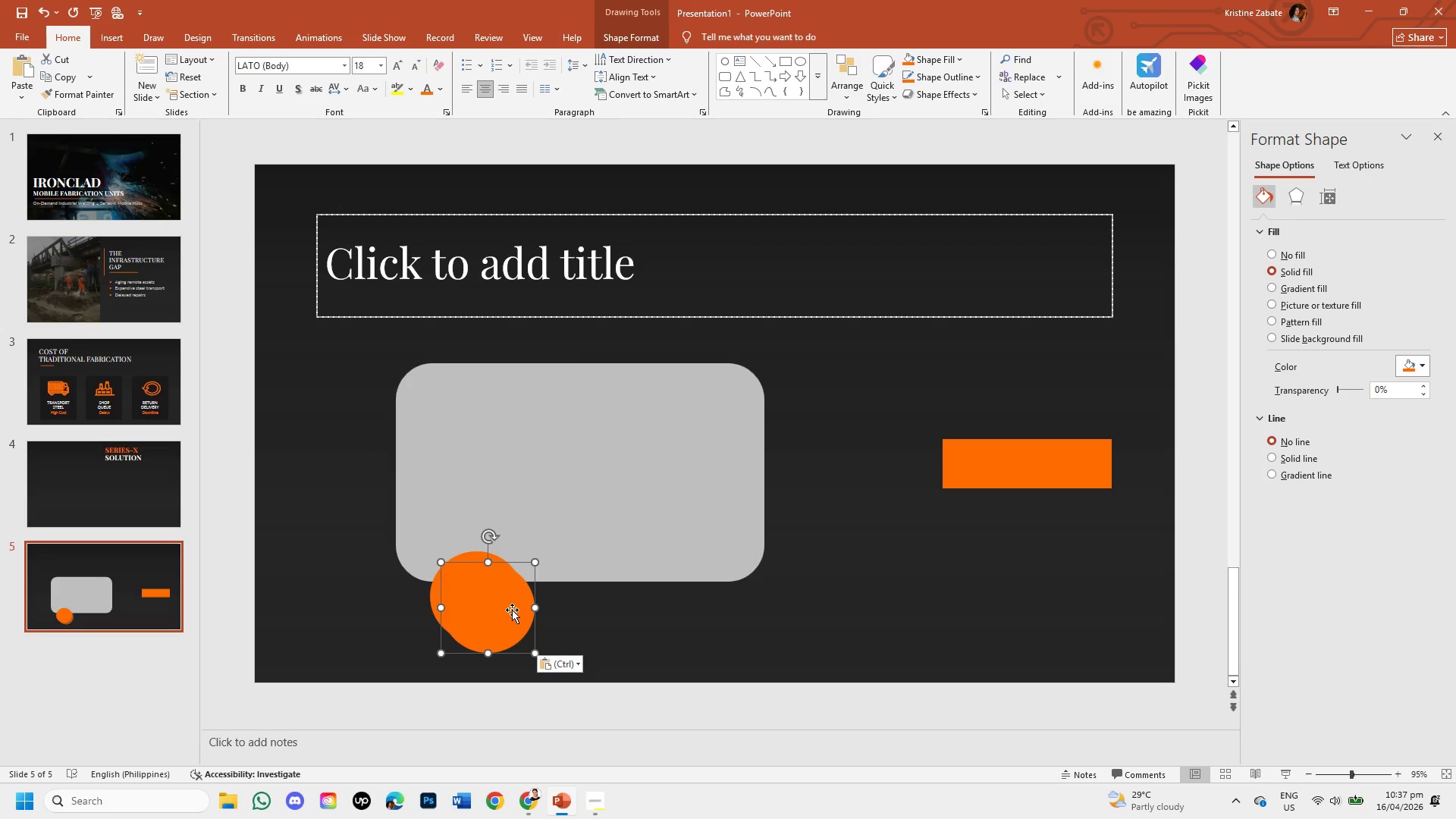 
left_click_drag(start_coordinate=[512, 610], to_coordinate=[712, 595])
 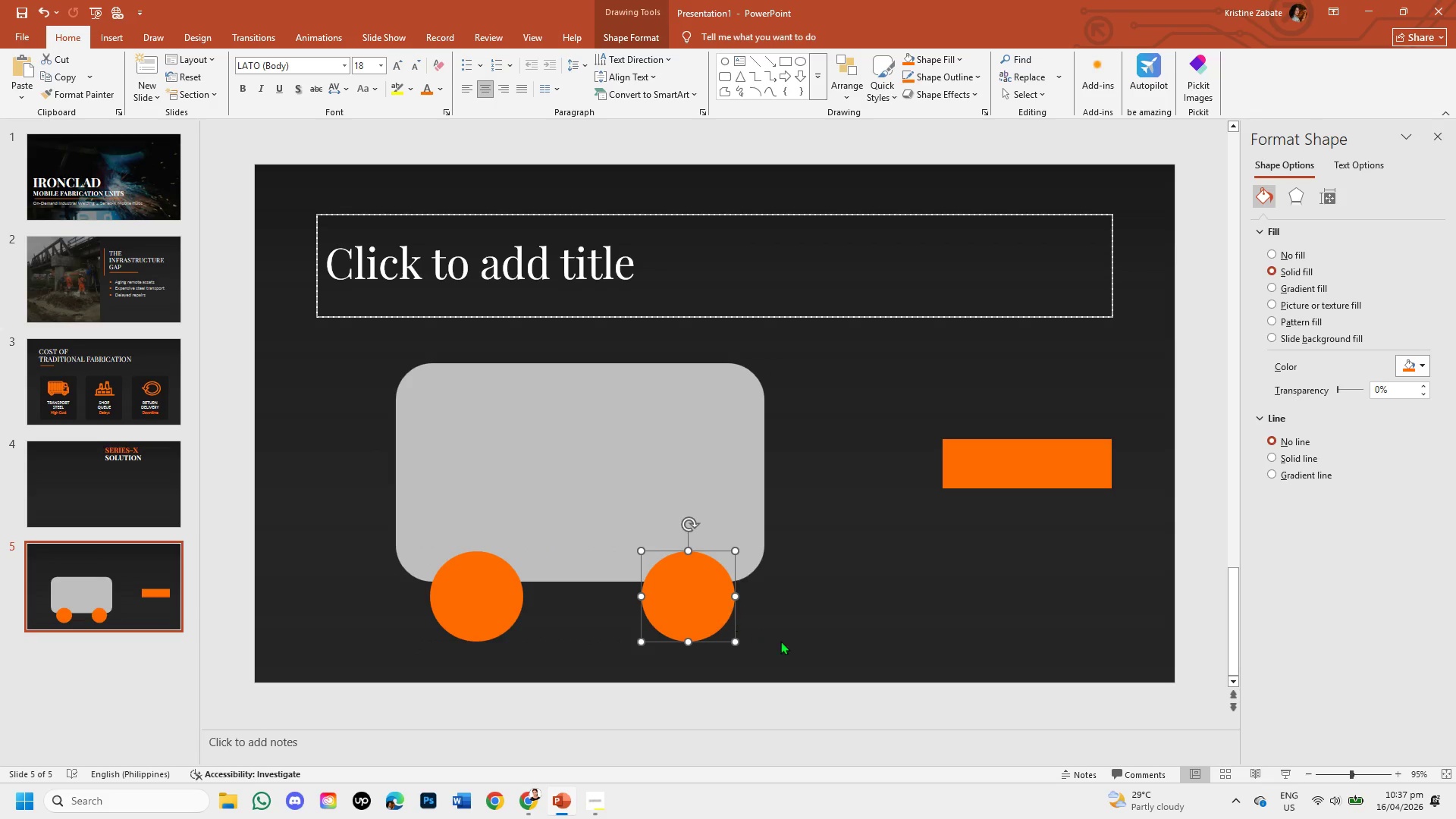 
left_click([782, 628])
 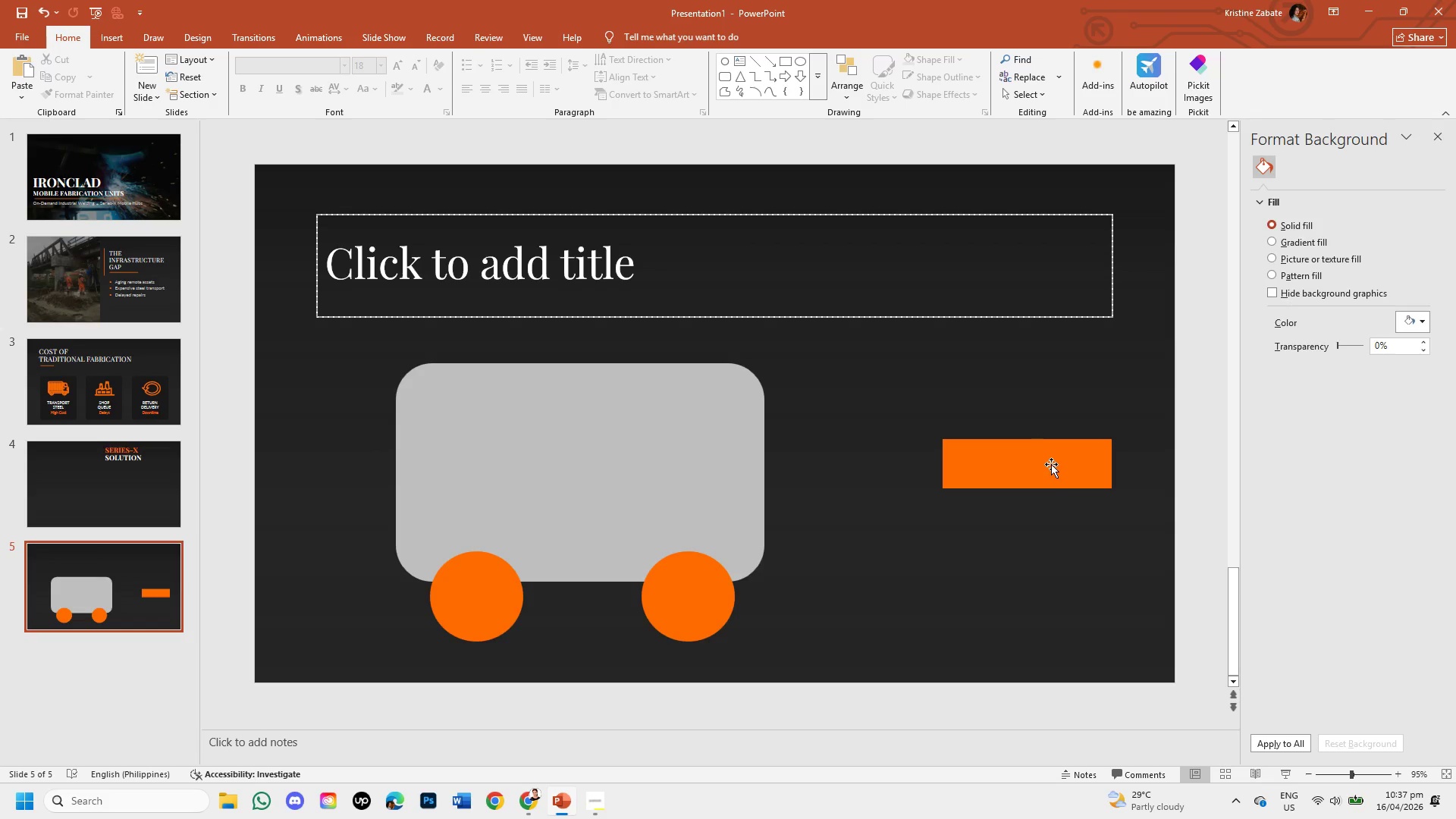 
left_click_drag(start_coordinate=[1046, 466], to_coordinate=[606, 363])
 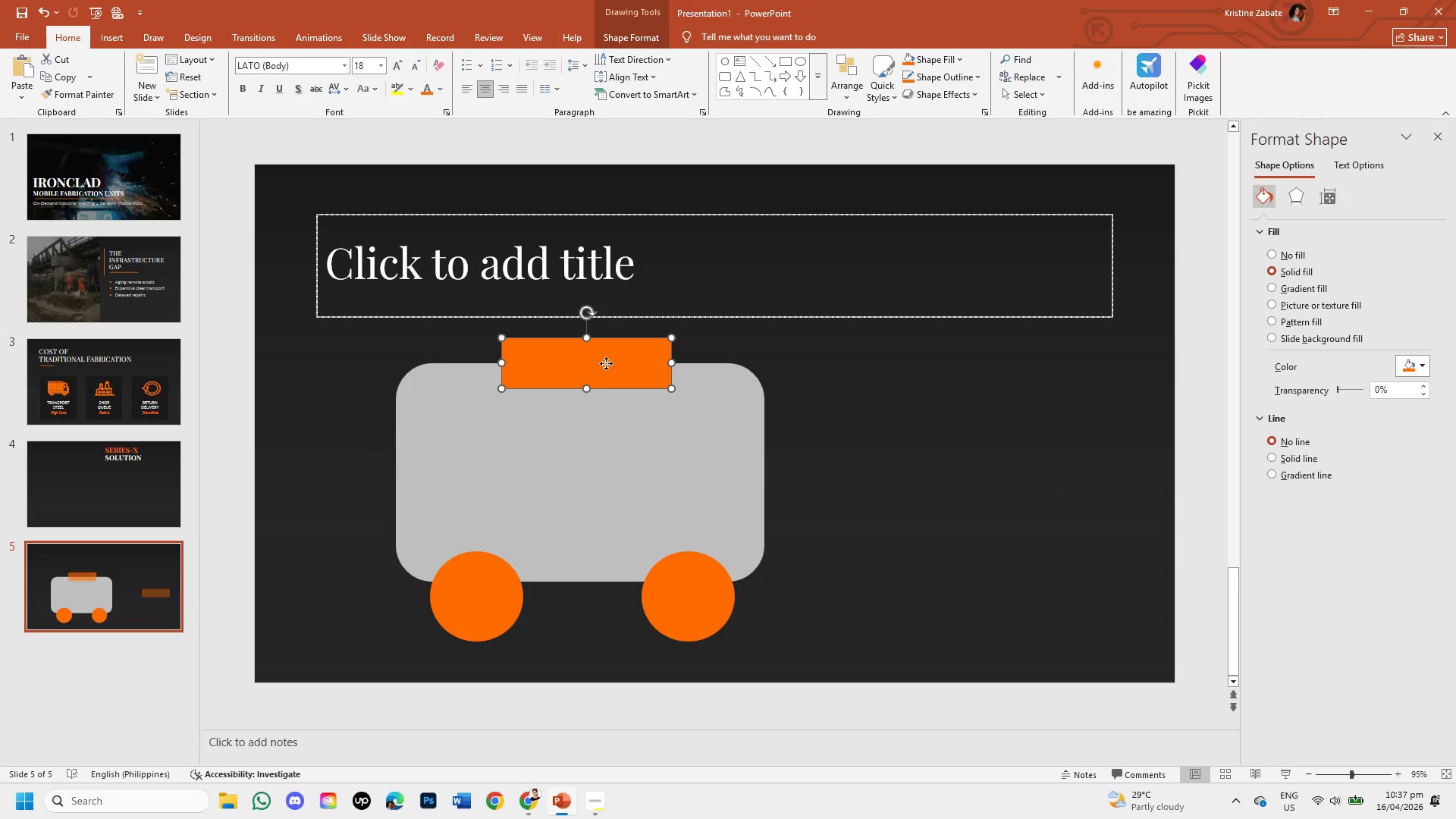 
left_click([606, 363])
 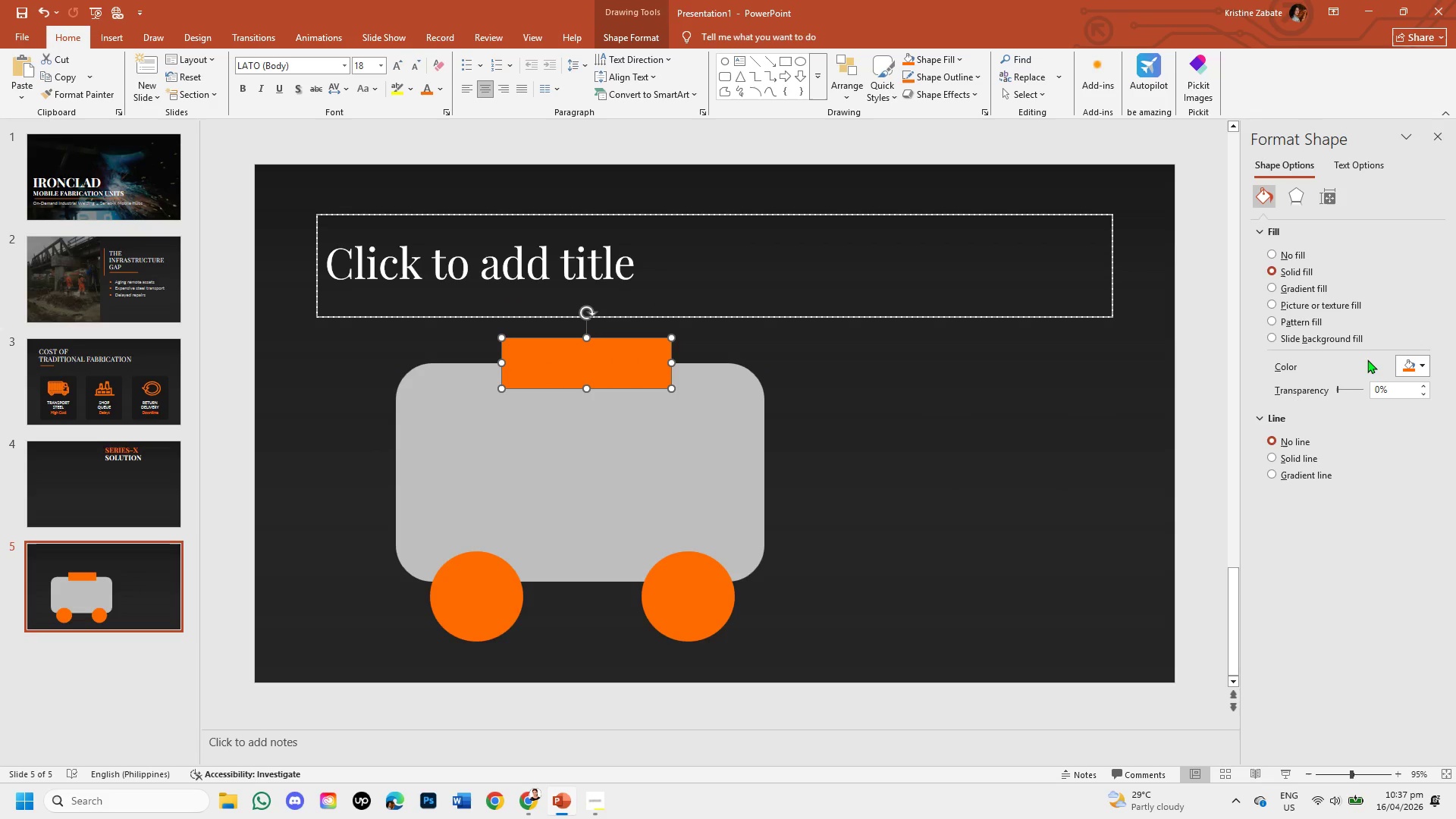 
left_click([1420, 365])
 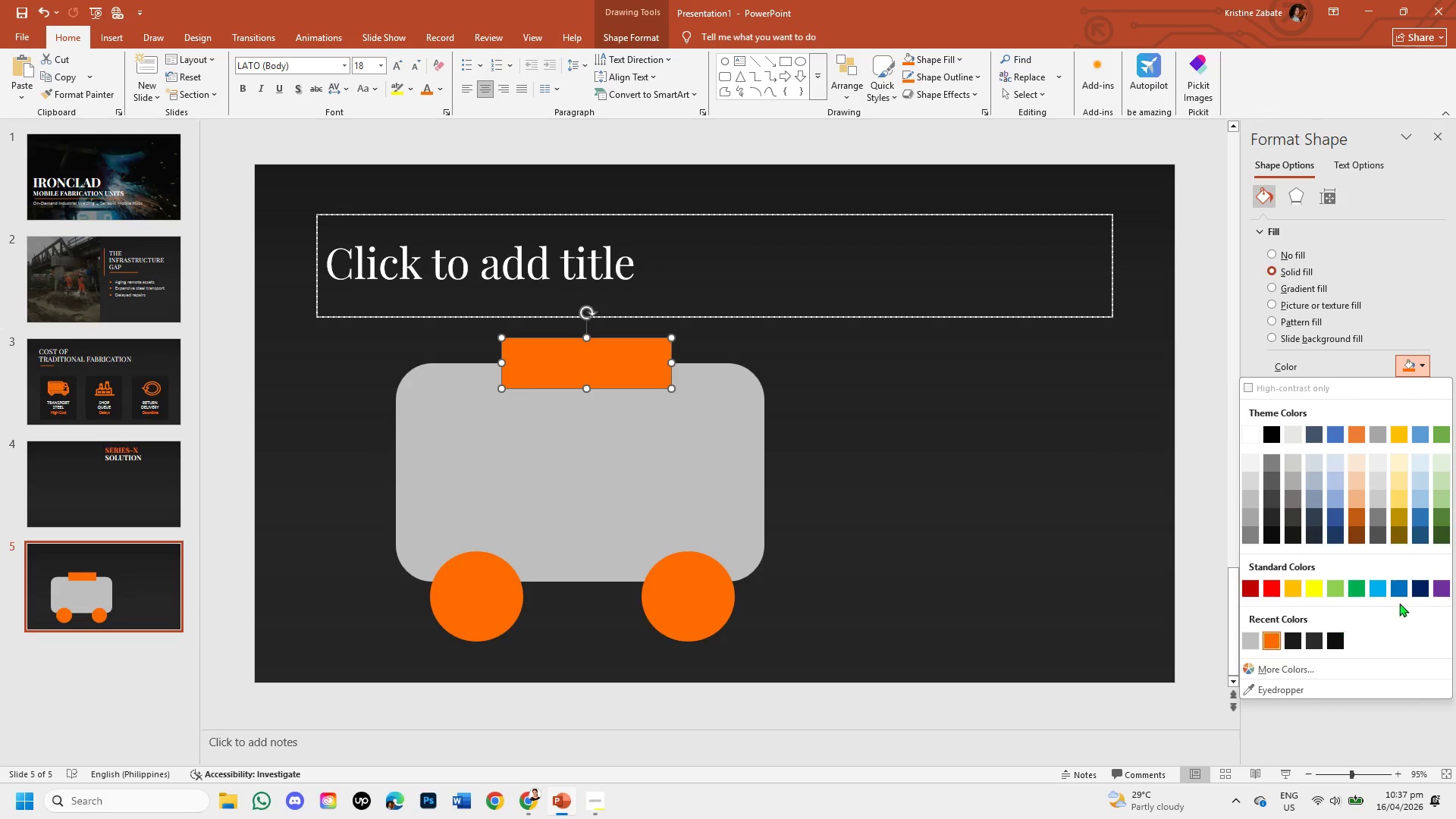 
wait(5.7)
 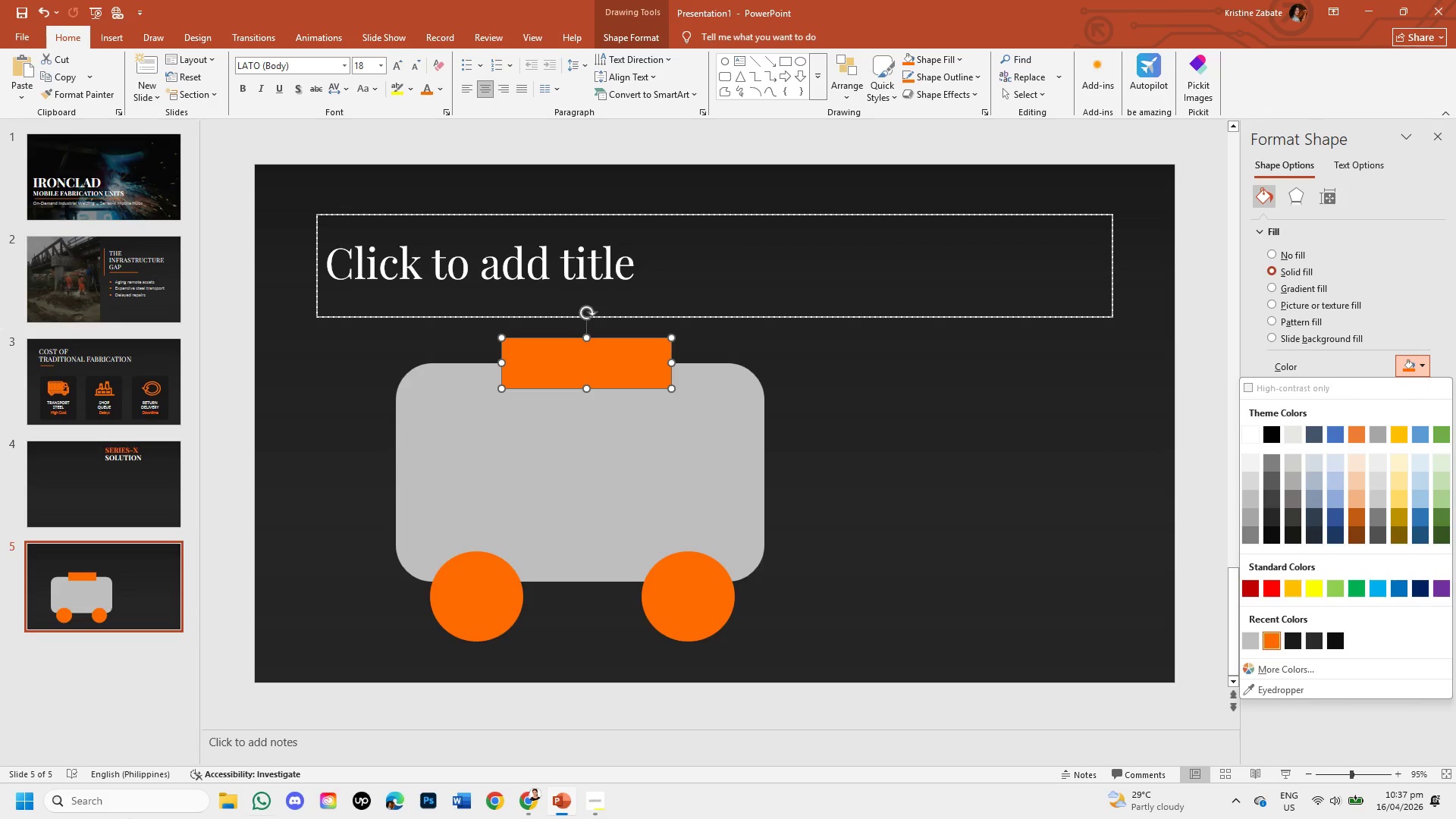 
left_click([1339, 533])
 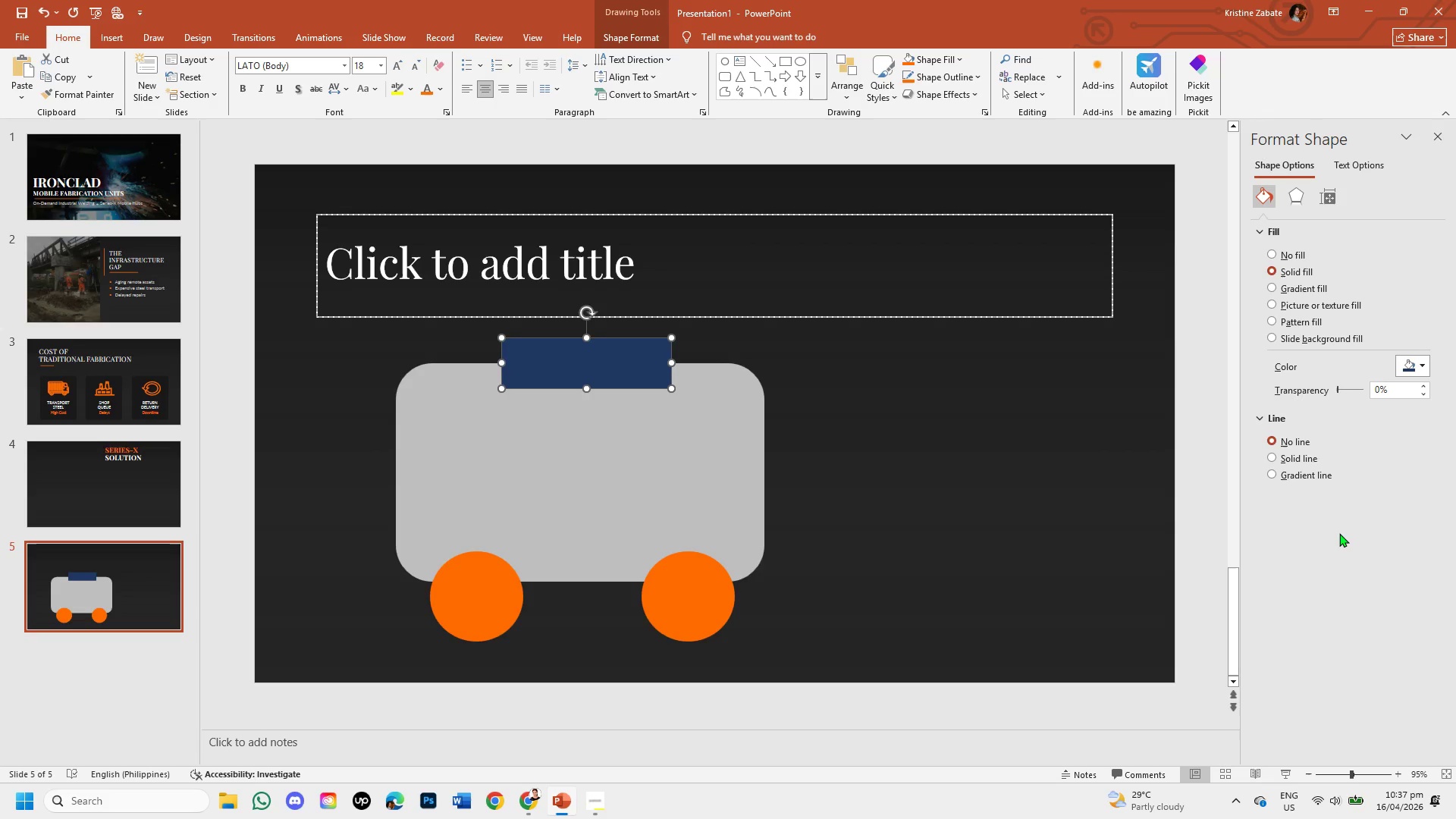 
wait(5.12)
 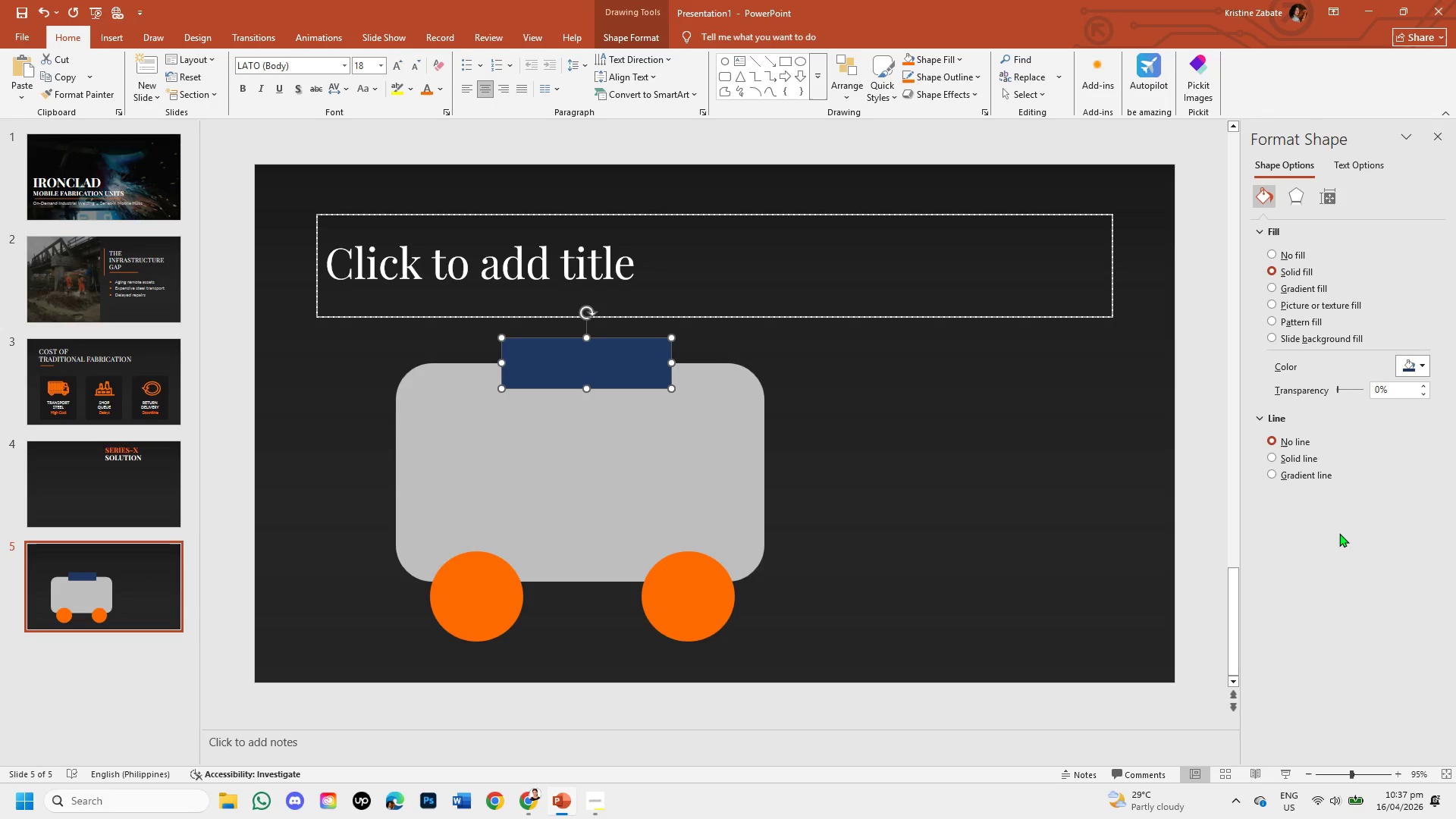 
left_click([1417, 362])
 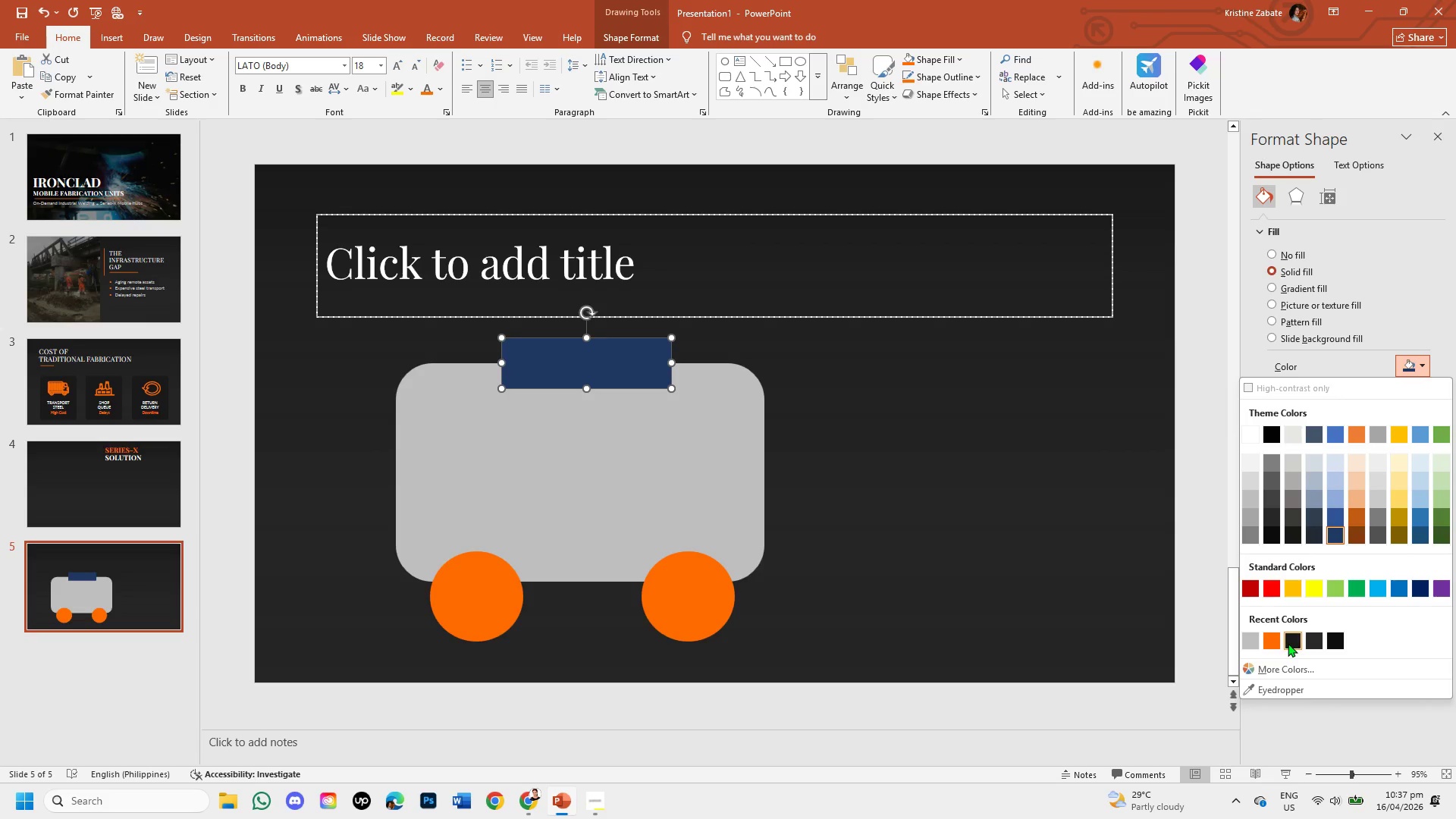 
left_click([1271, 641])
 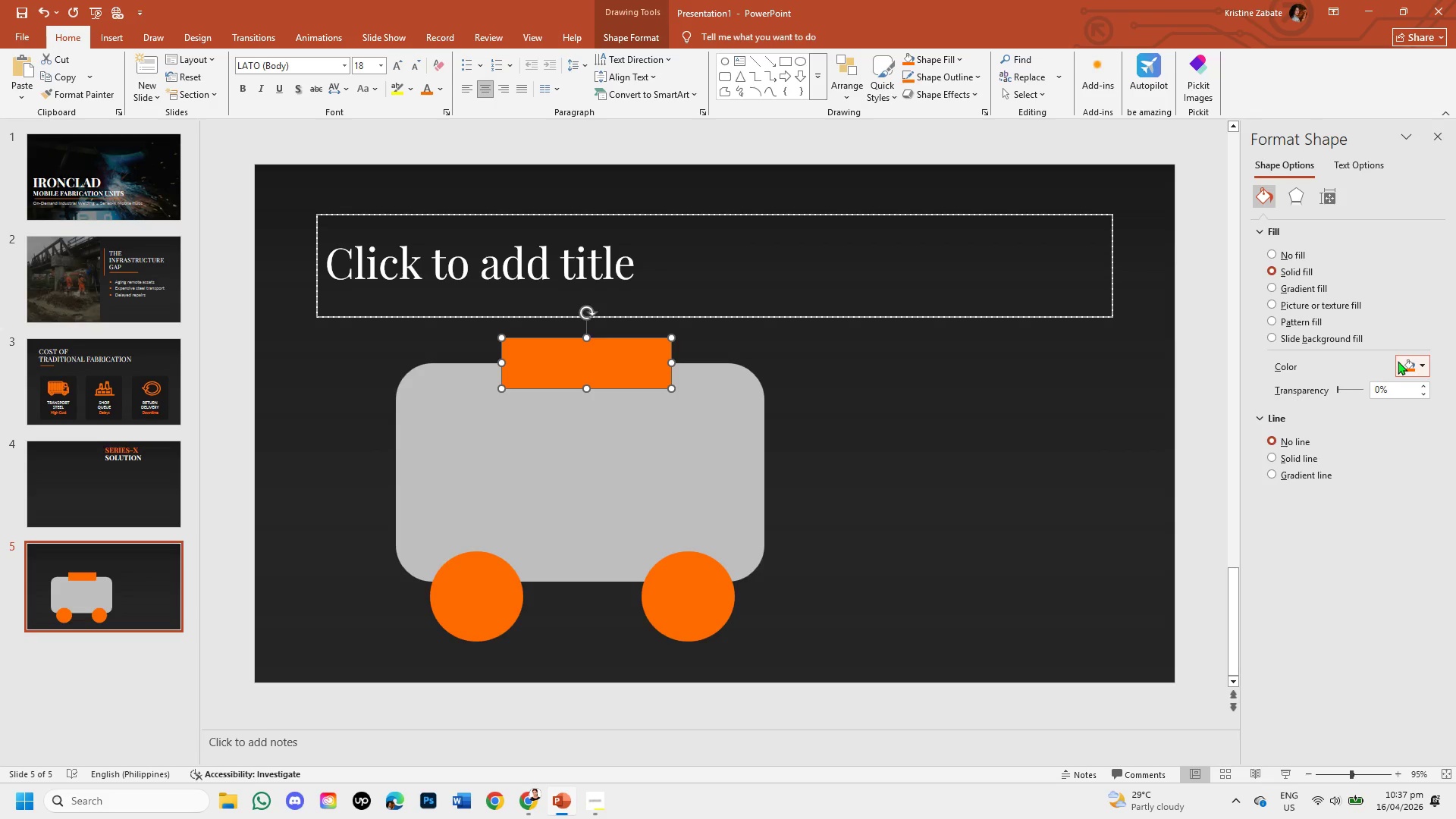 
left_click([1426, 362])
 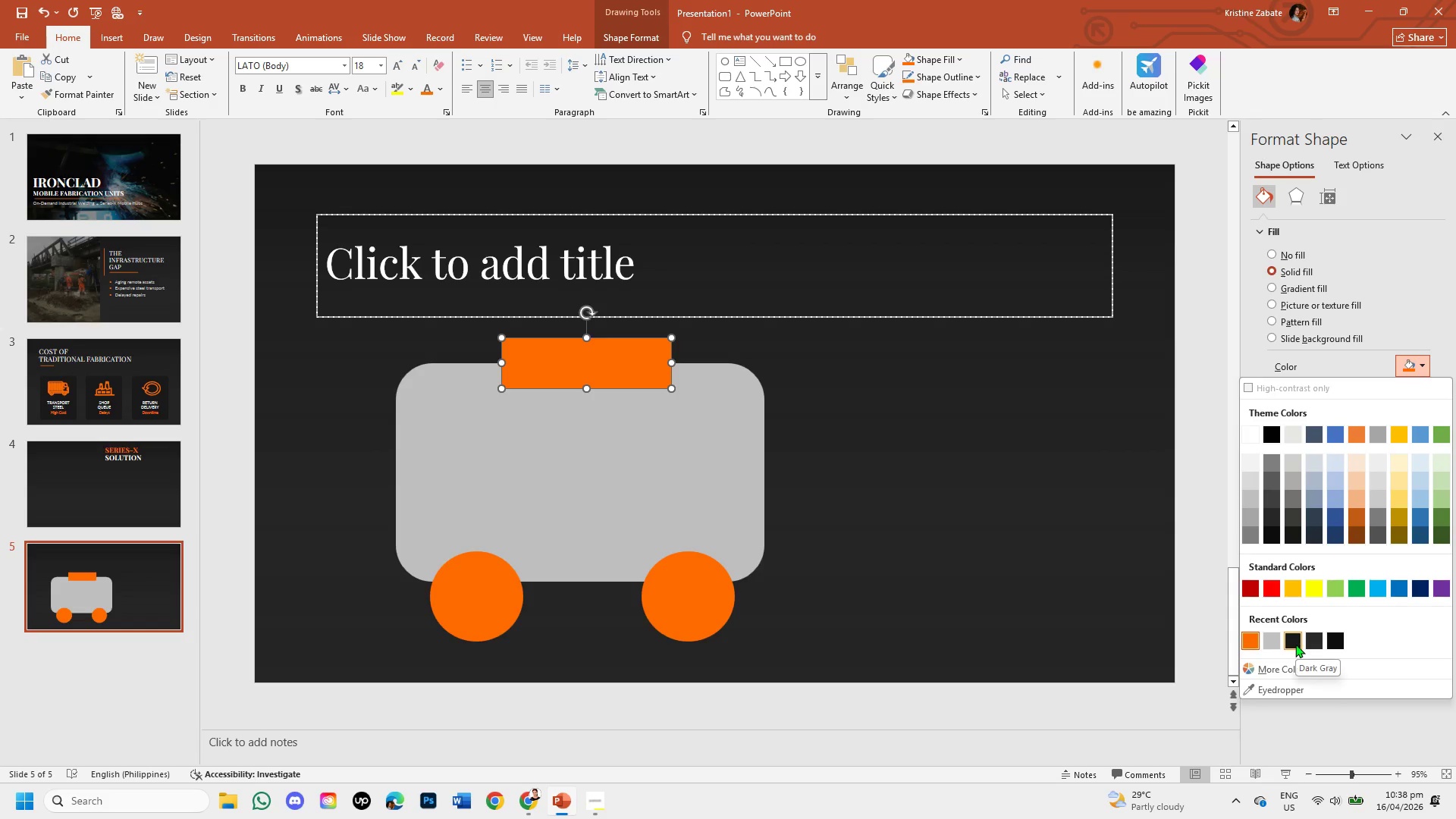 
left_click([1295, 644])
 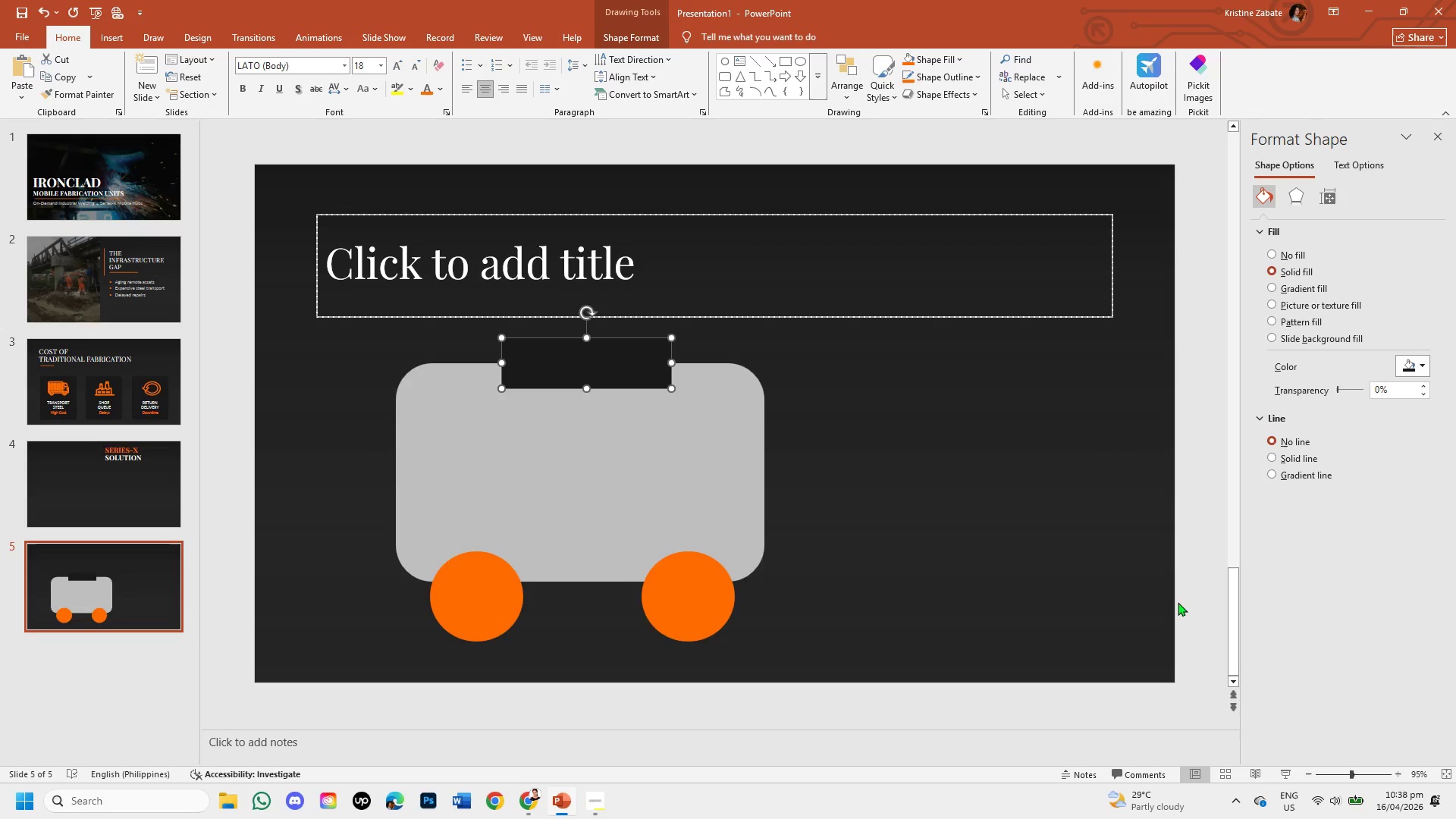 
left_click([1071, 563])
 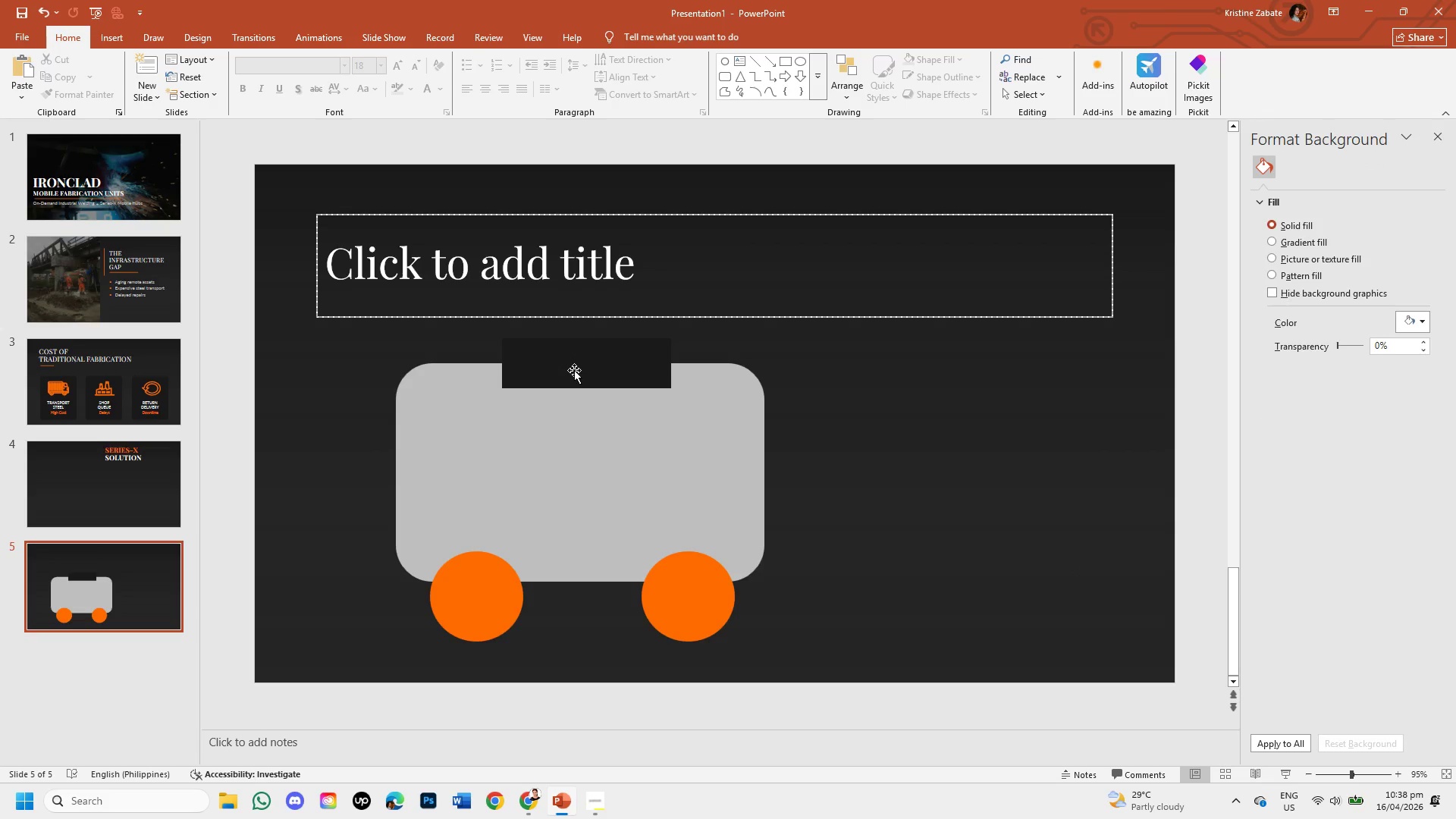 
wait(14.83)
 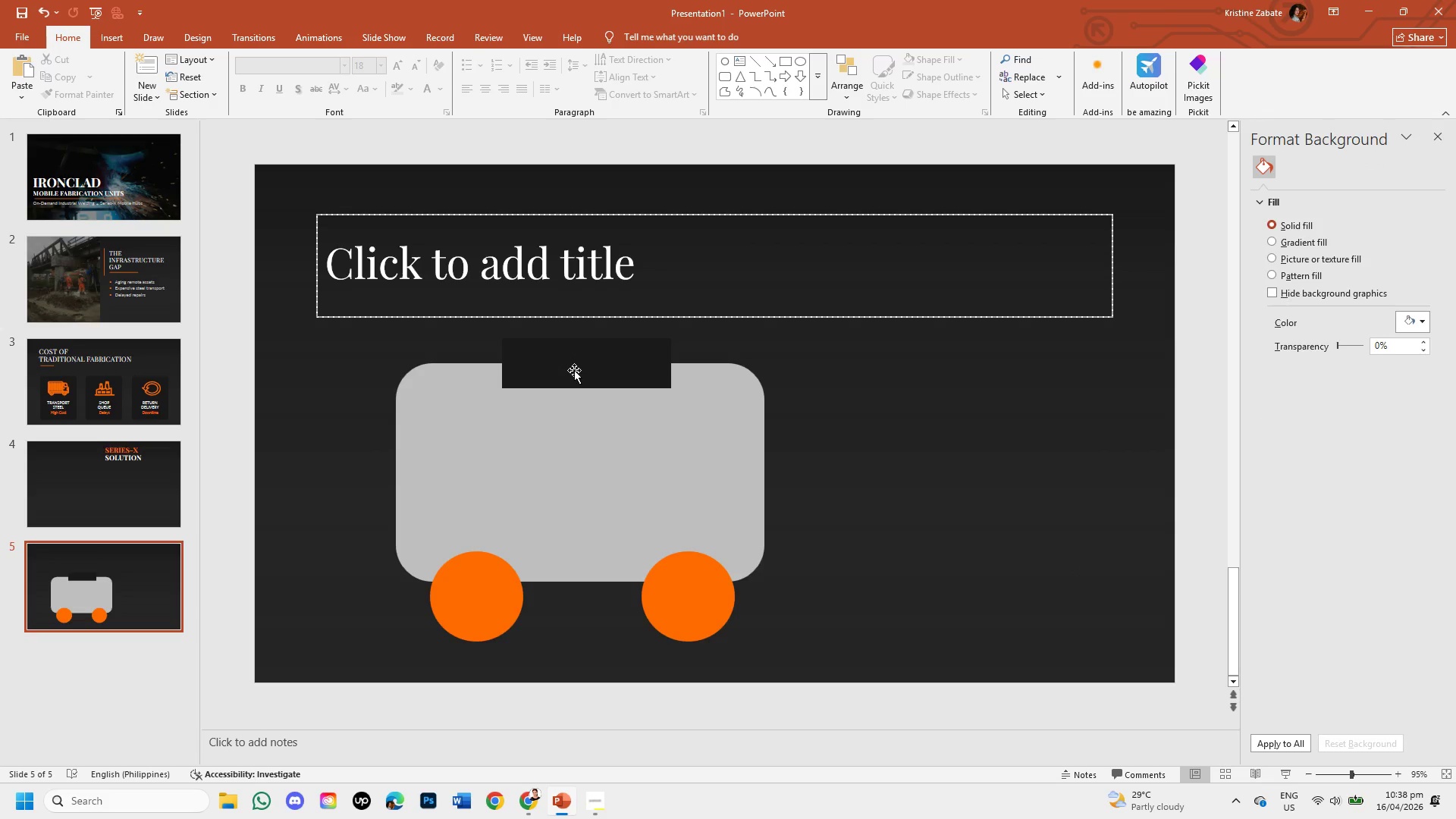 
left_click([504, 576])
 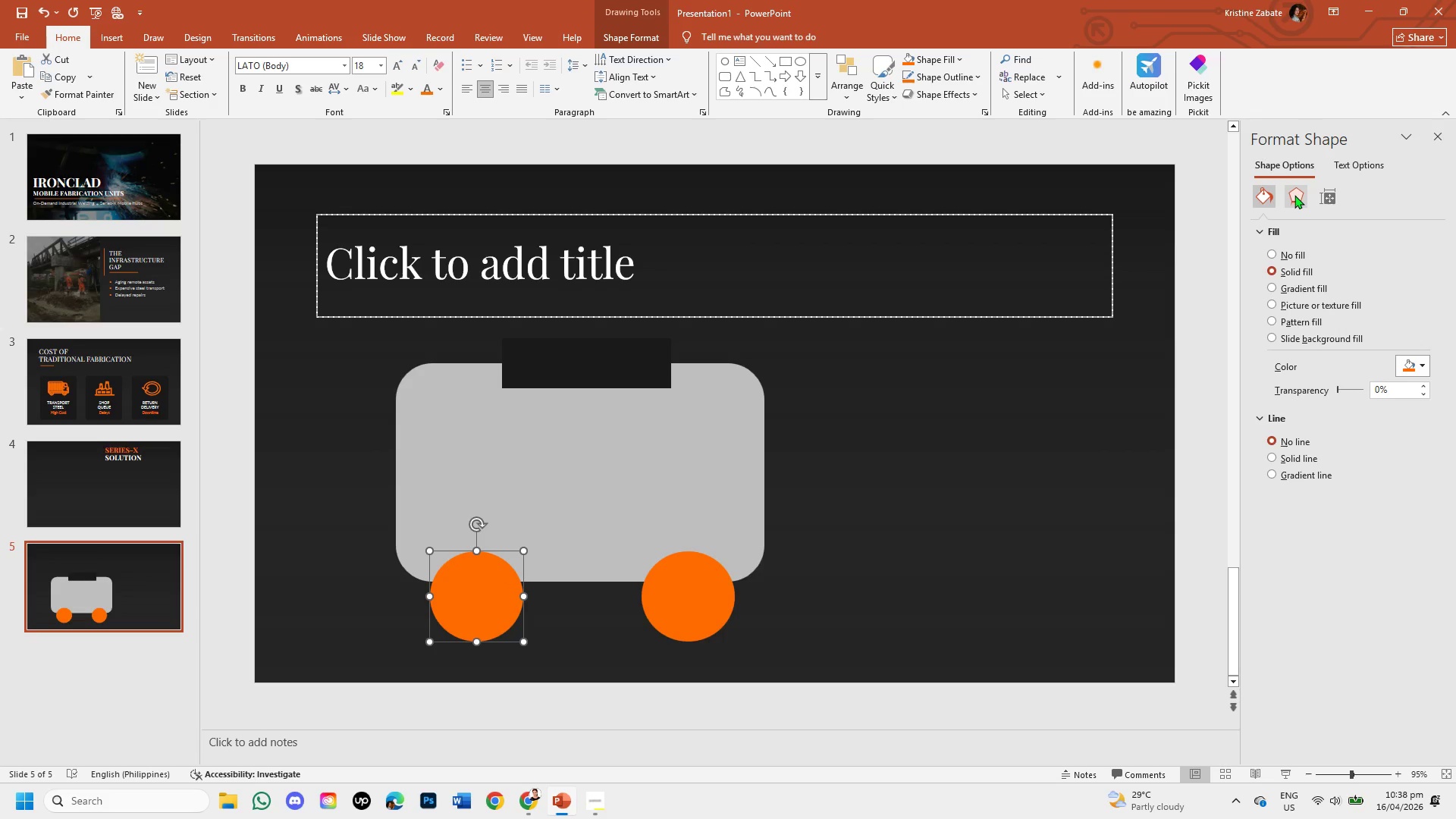 
left_click([1294, 195])
 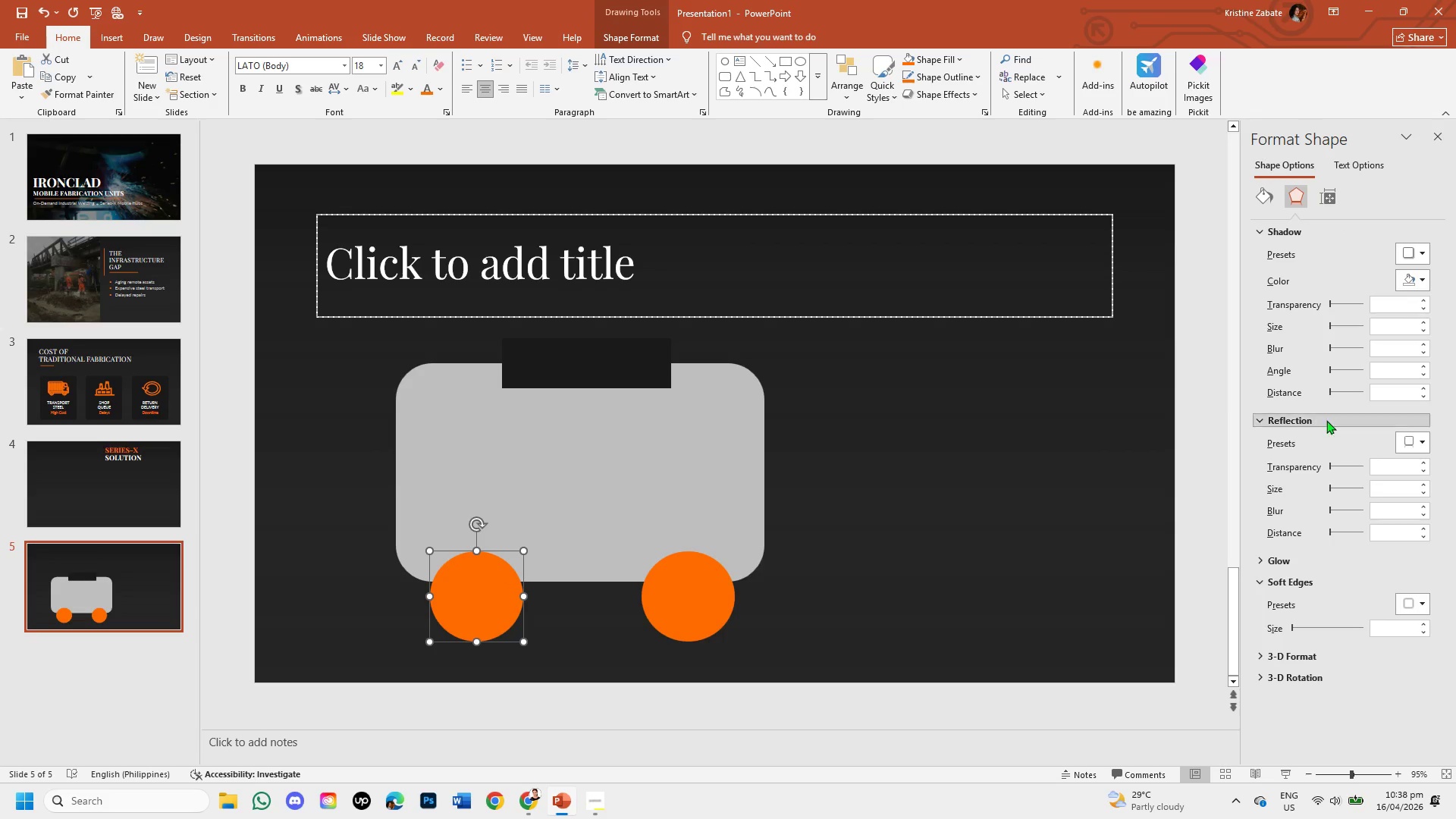 
left_click([1323, 565])
 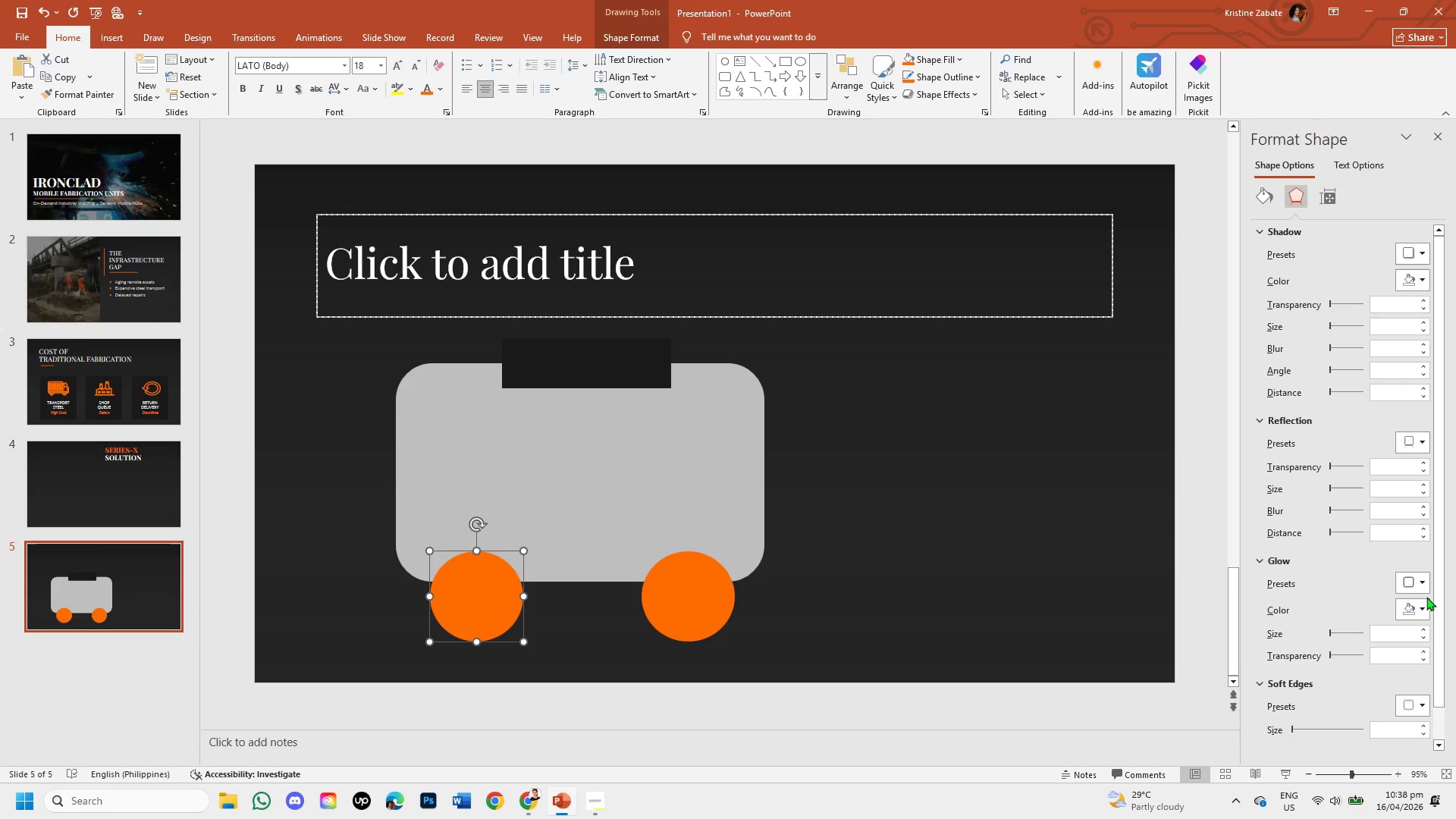 
left_click([1424, 604])
 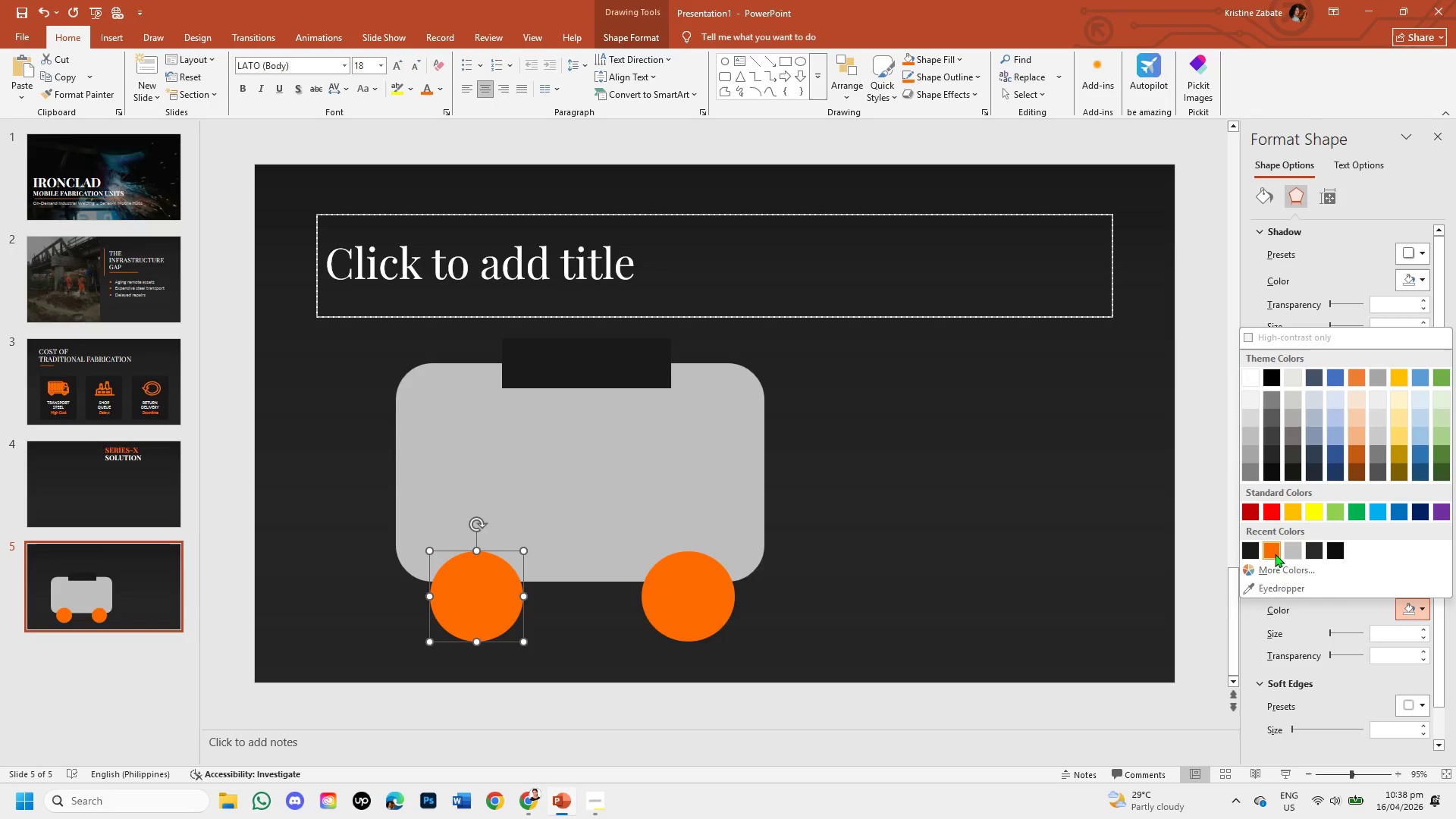 
left_click([1274, 553])
 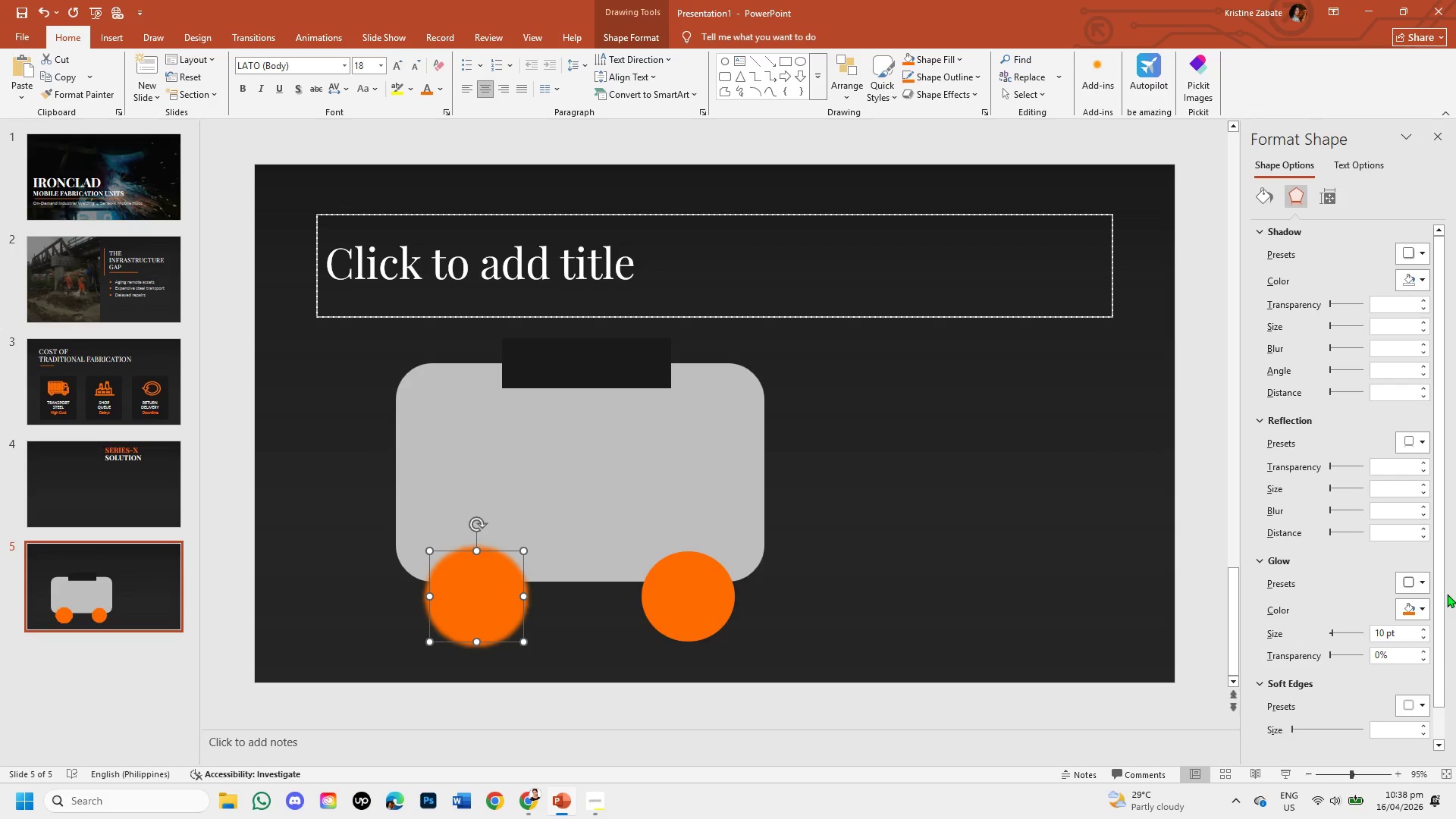 
left_click([684, 598])
 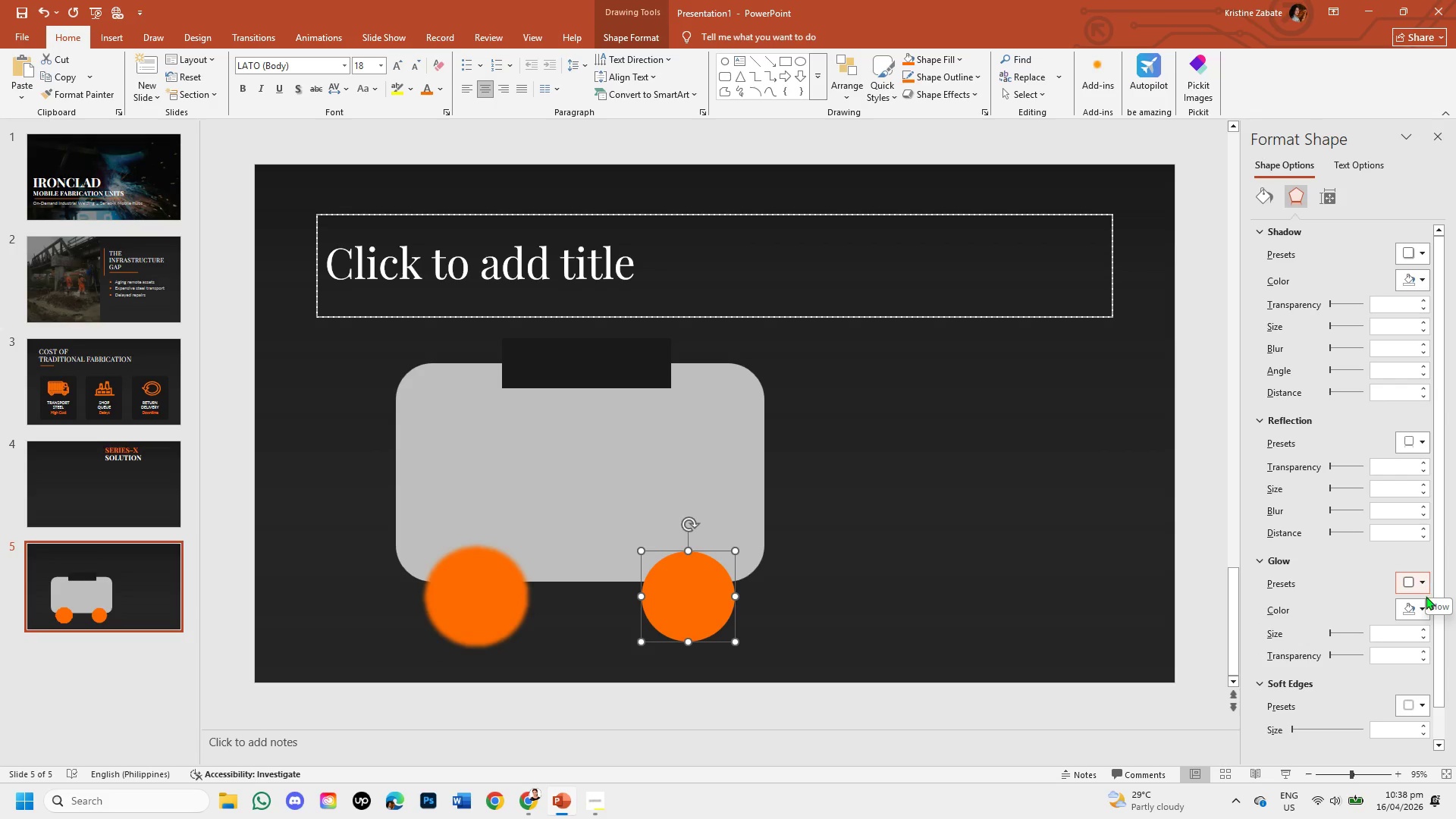 
left_click([1423, 609])
 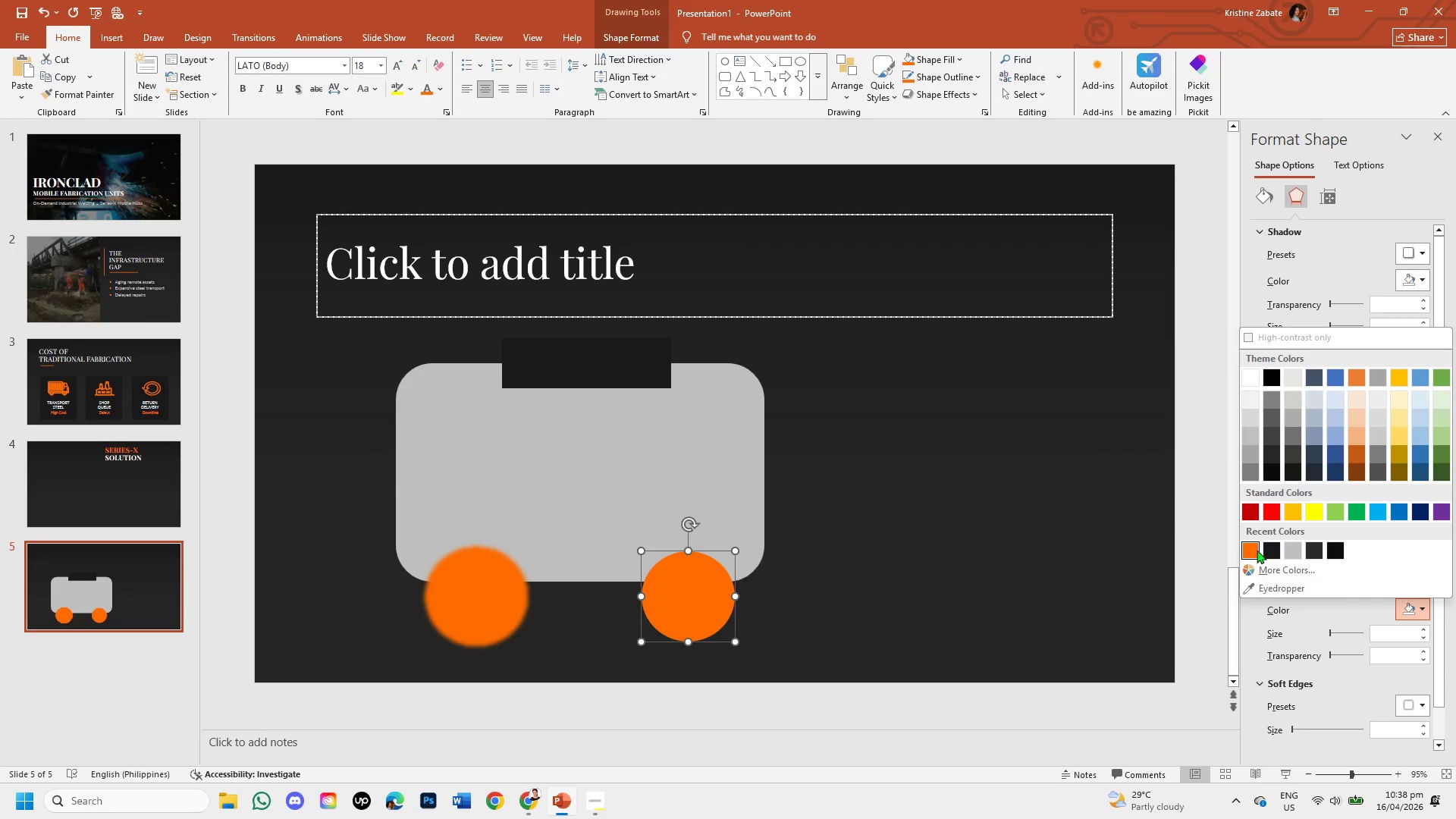 
left_click([1256, 550])
 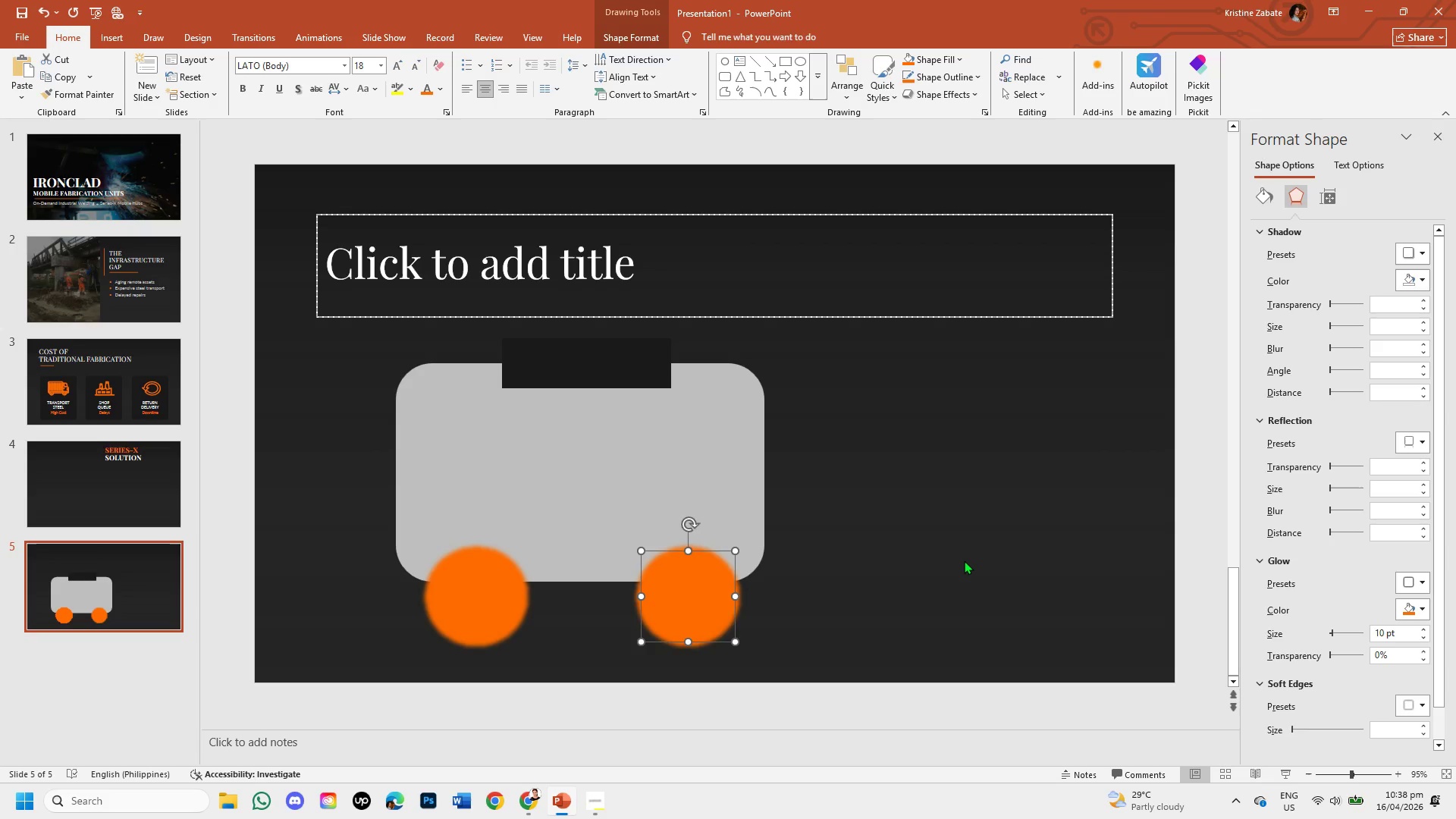 
left_click([964, 560])
 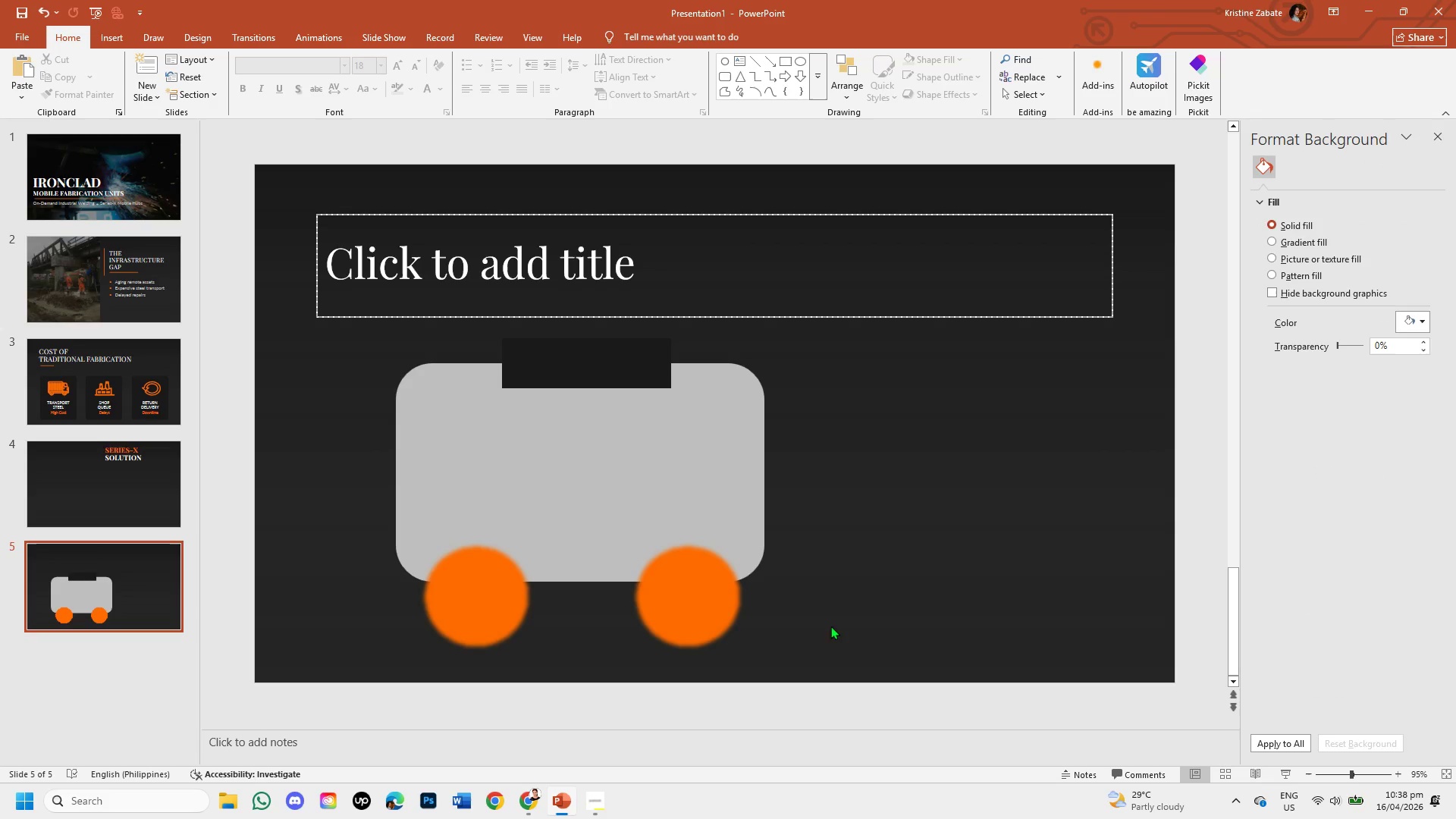 
left_click([699, 578])
 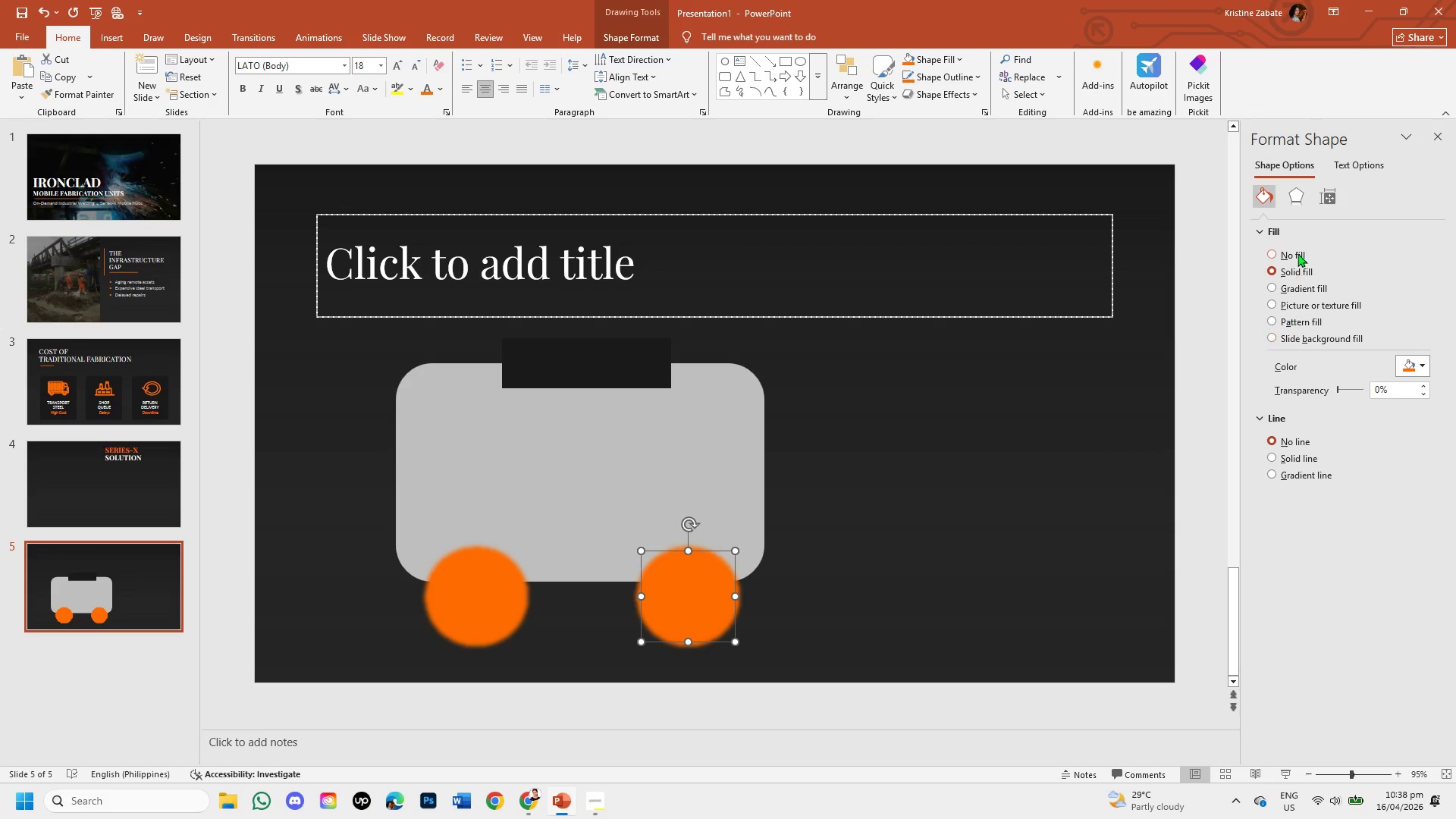 
left_click([1298, 200])
 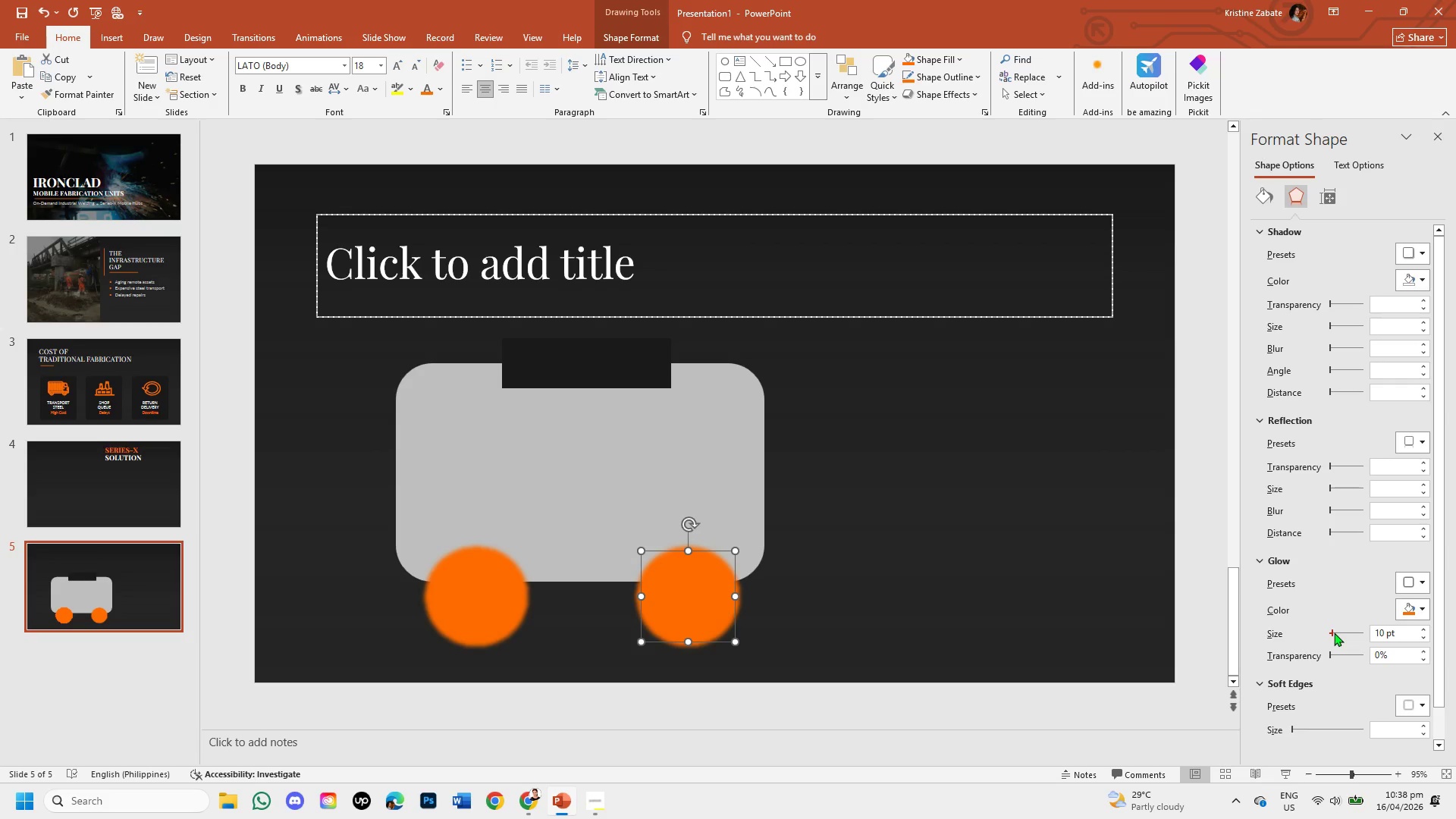 
wait(7.72)
 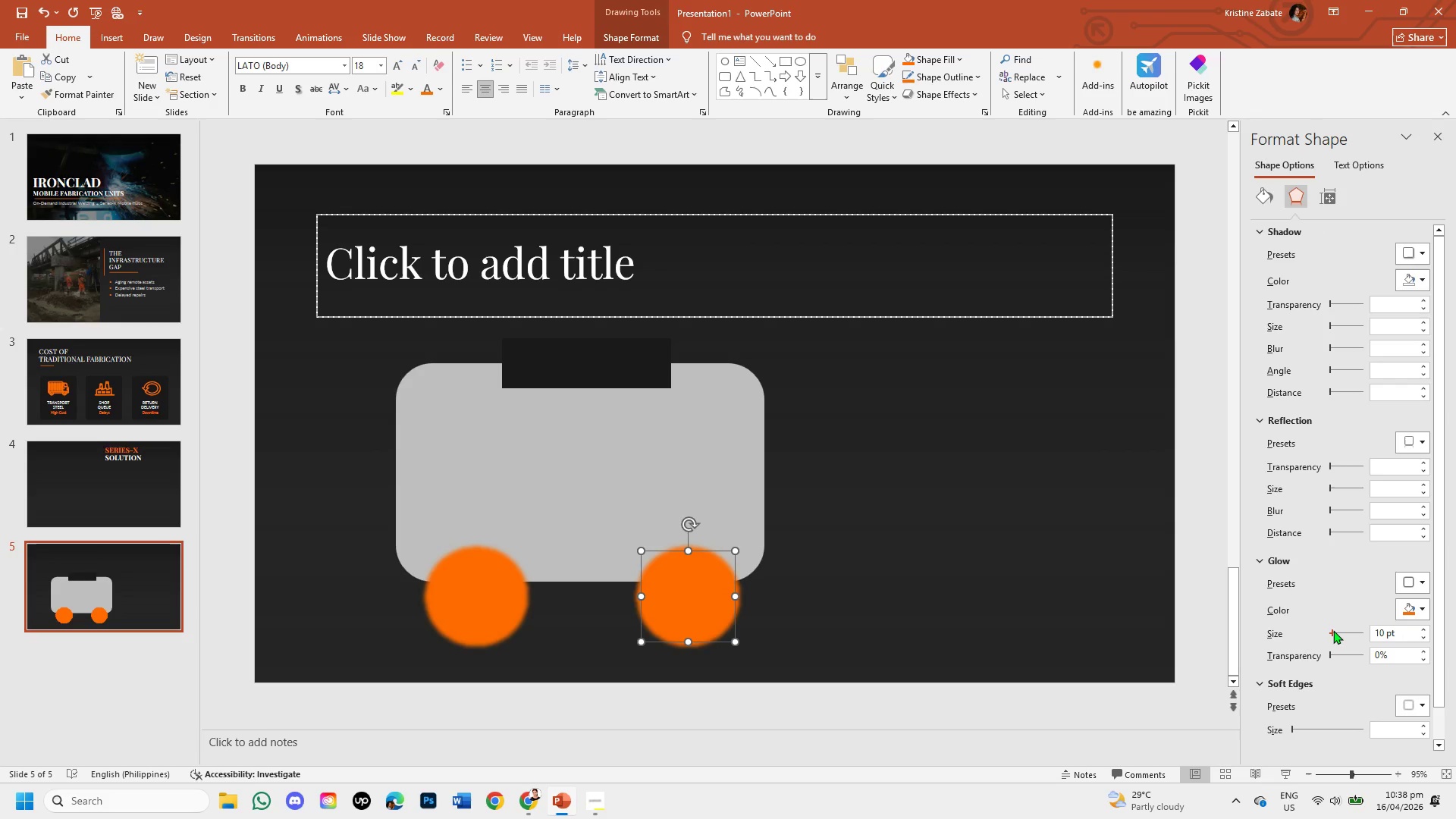 
double_click([1425, 639])
 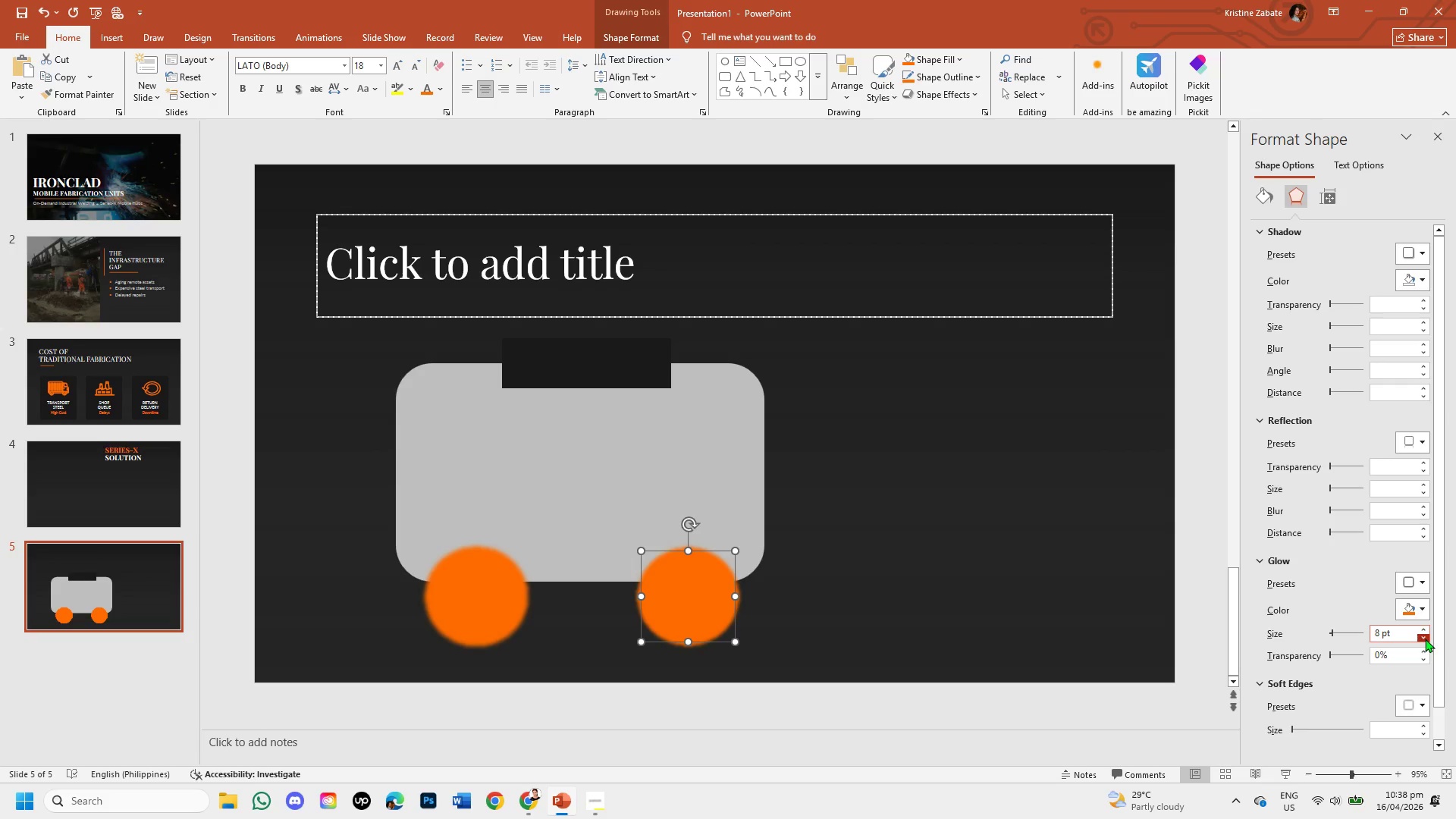 
triple_click([1425, 639])
 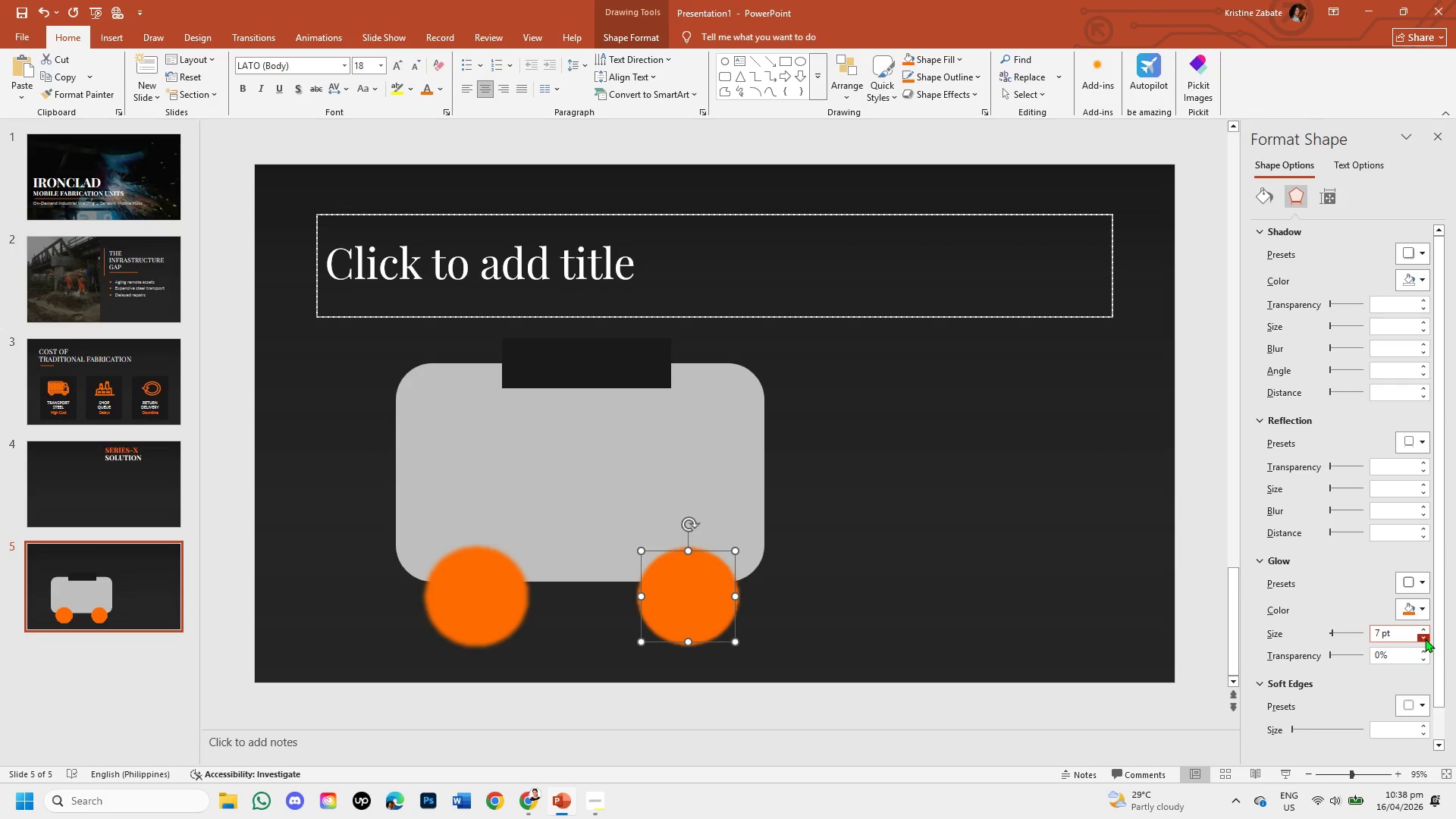 
triple_click([1425, 639])
 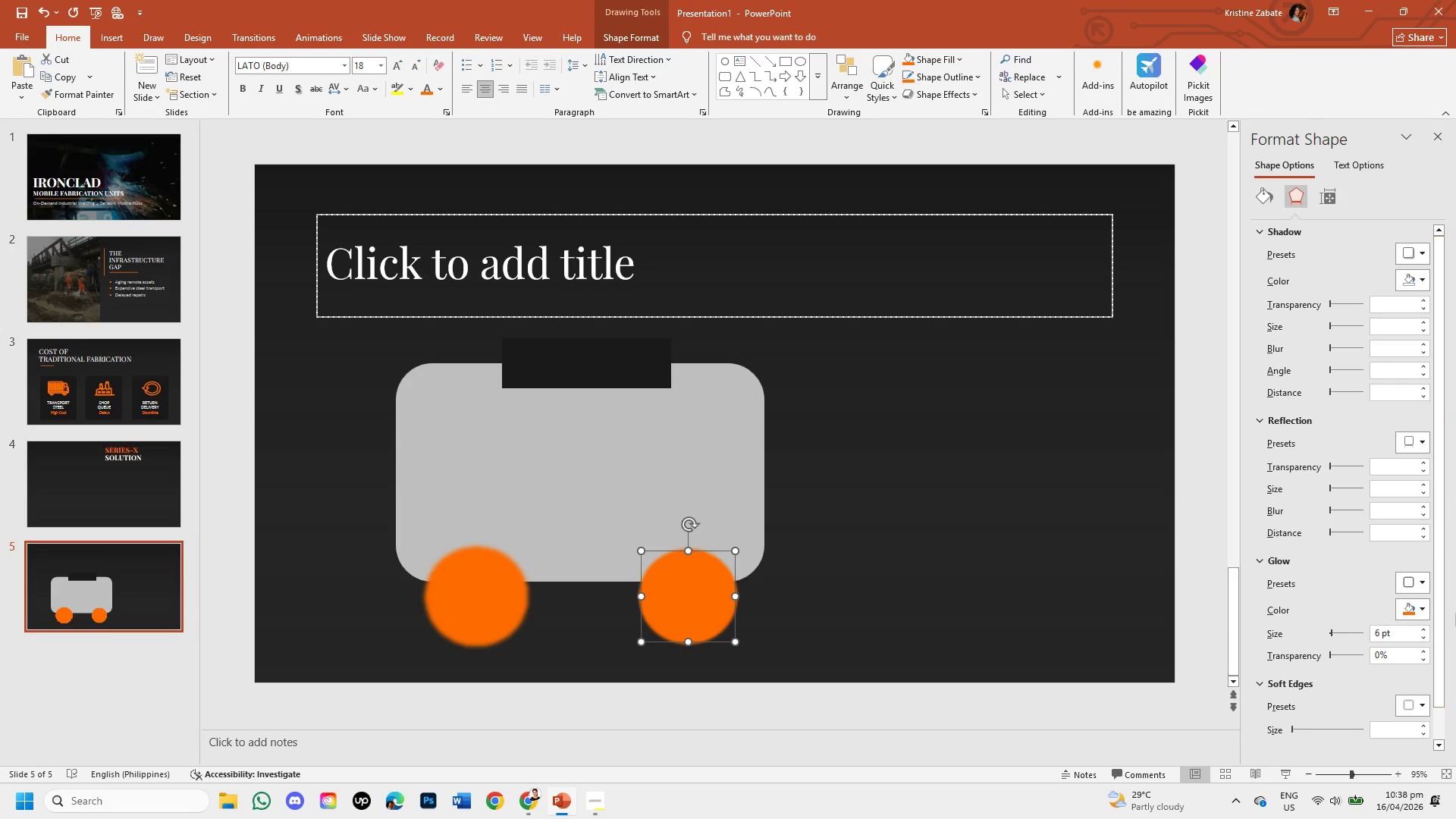 
left_click([1421, 637])
 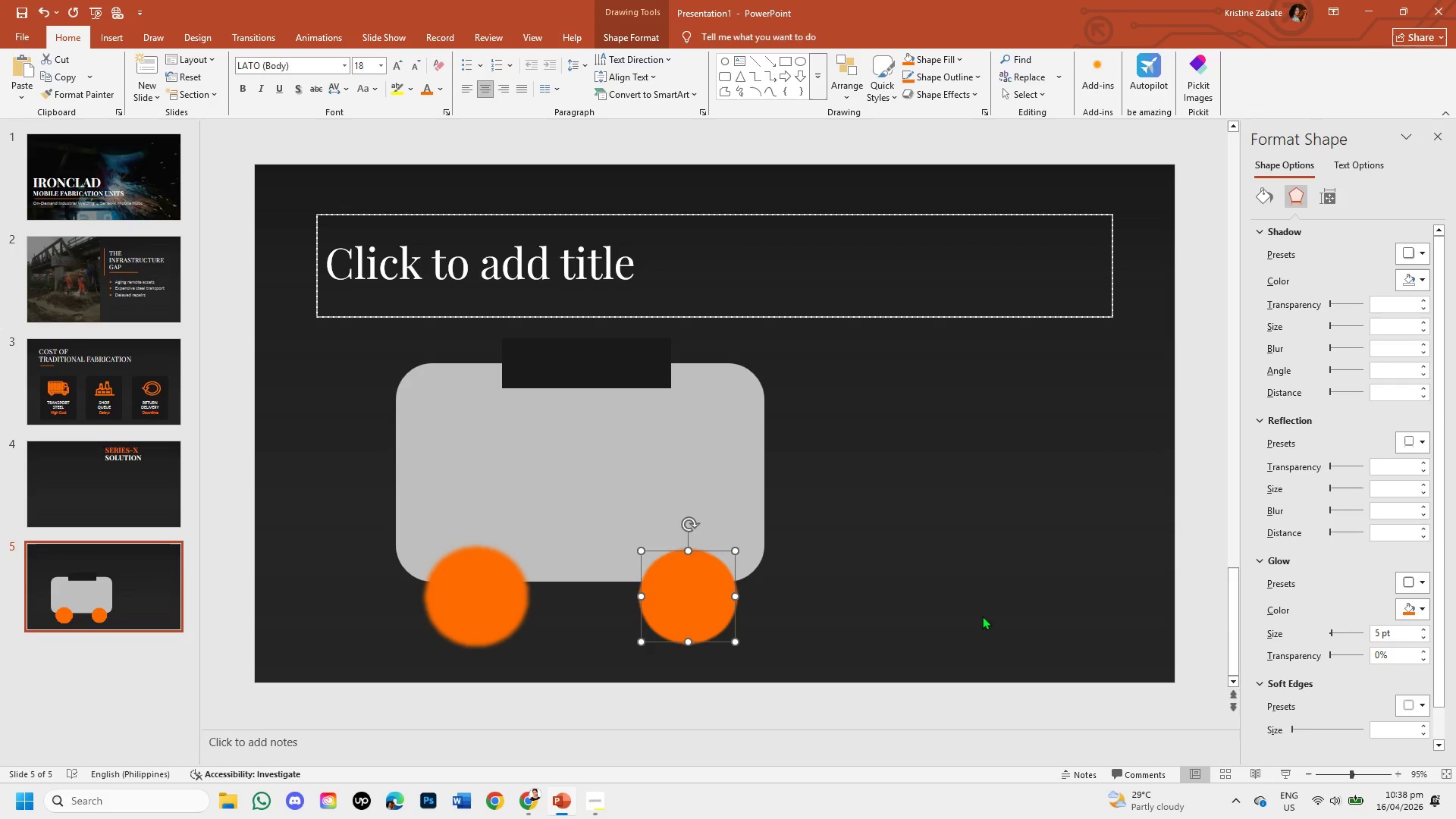 
left_click([982, 616])
 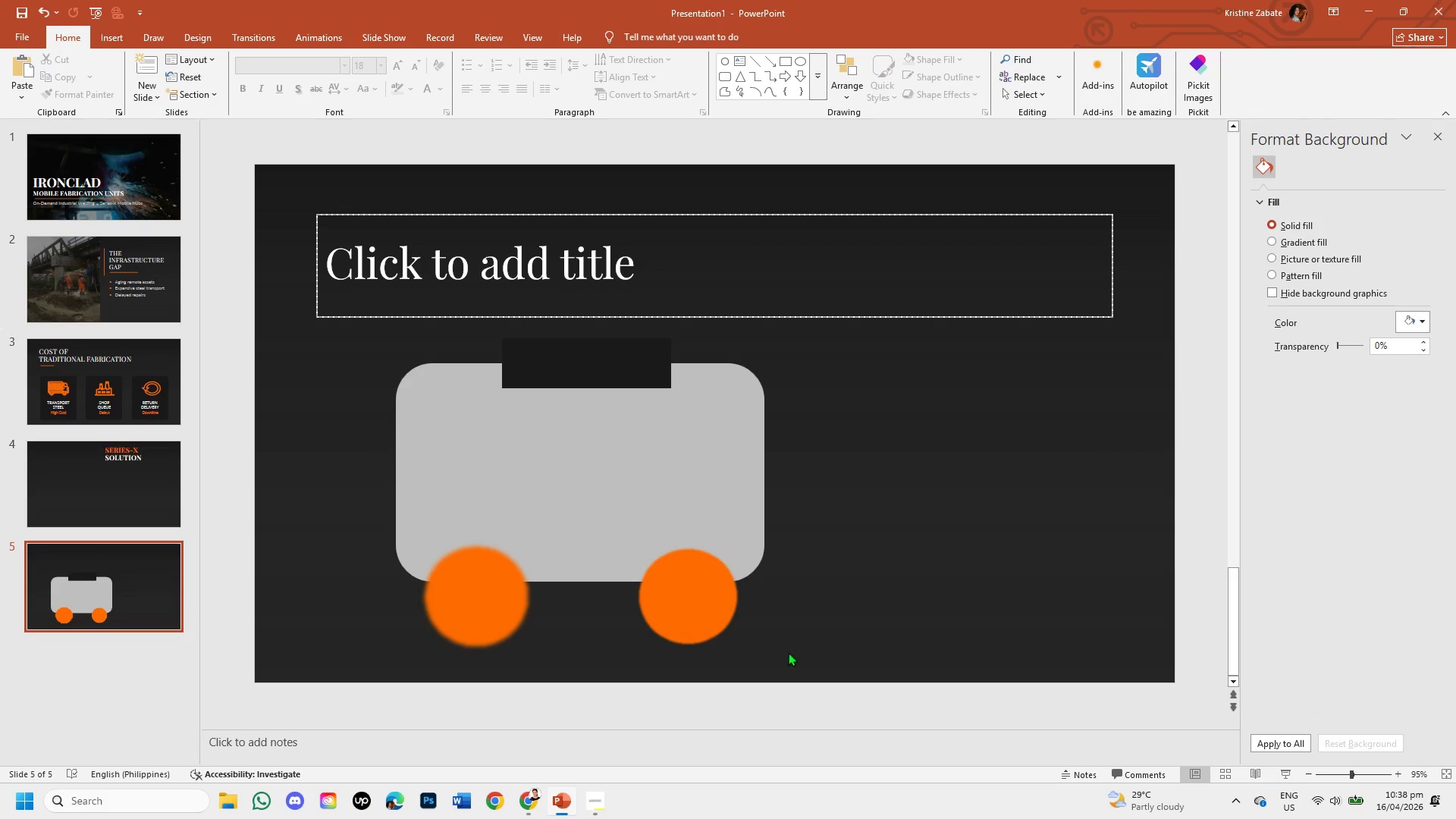 
left_click([686, 616])
 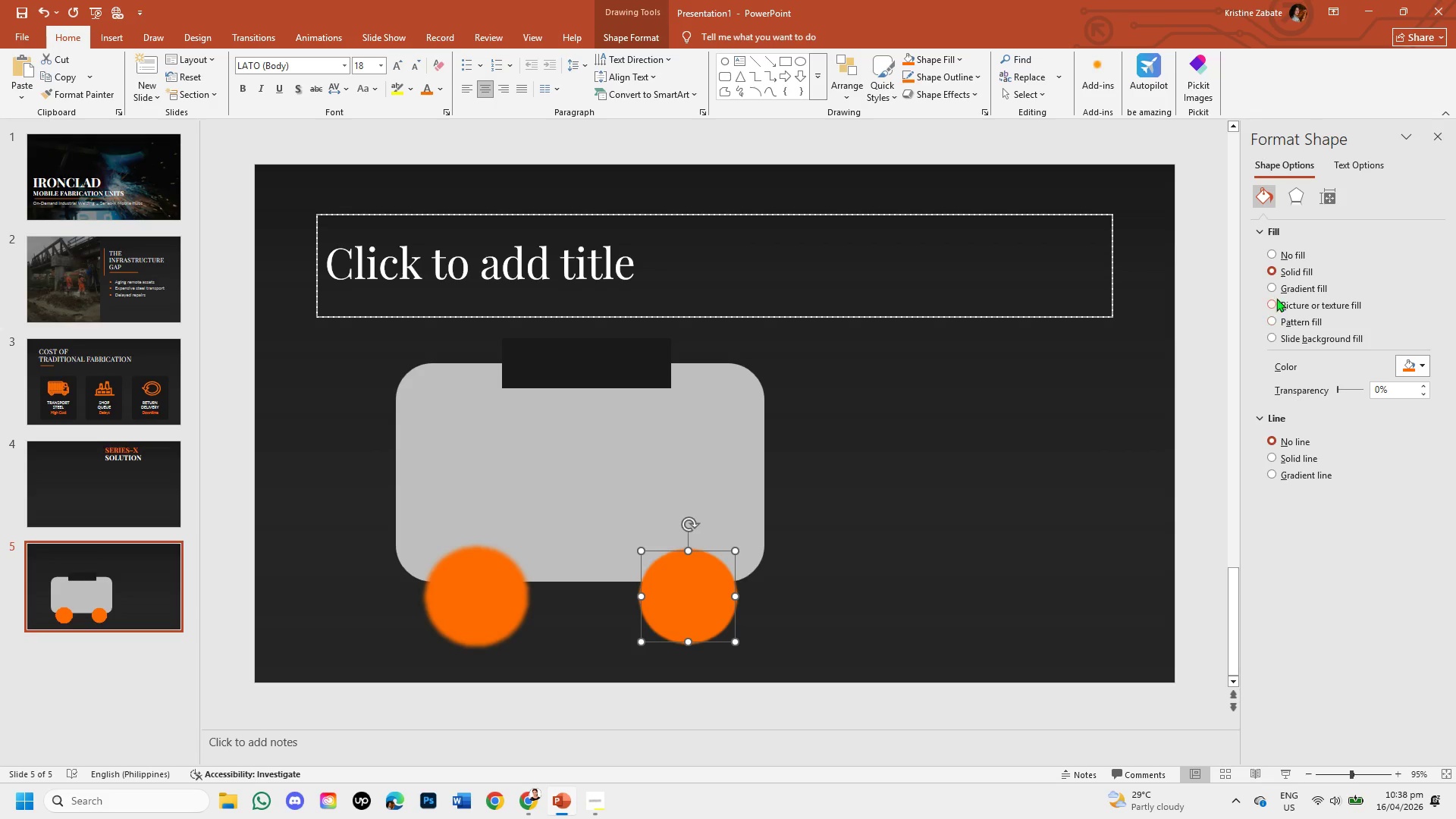 
left_click([1293, 188])
 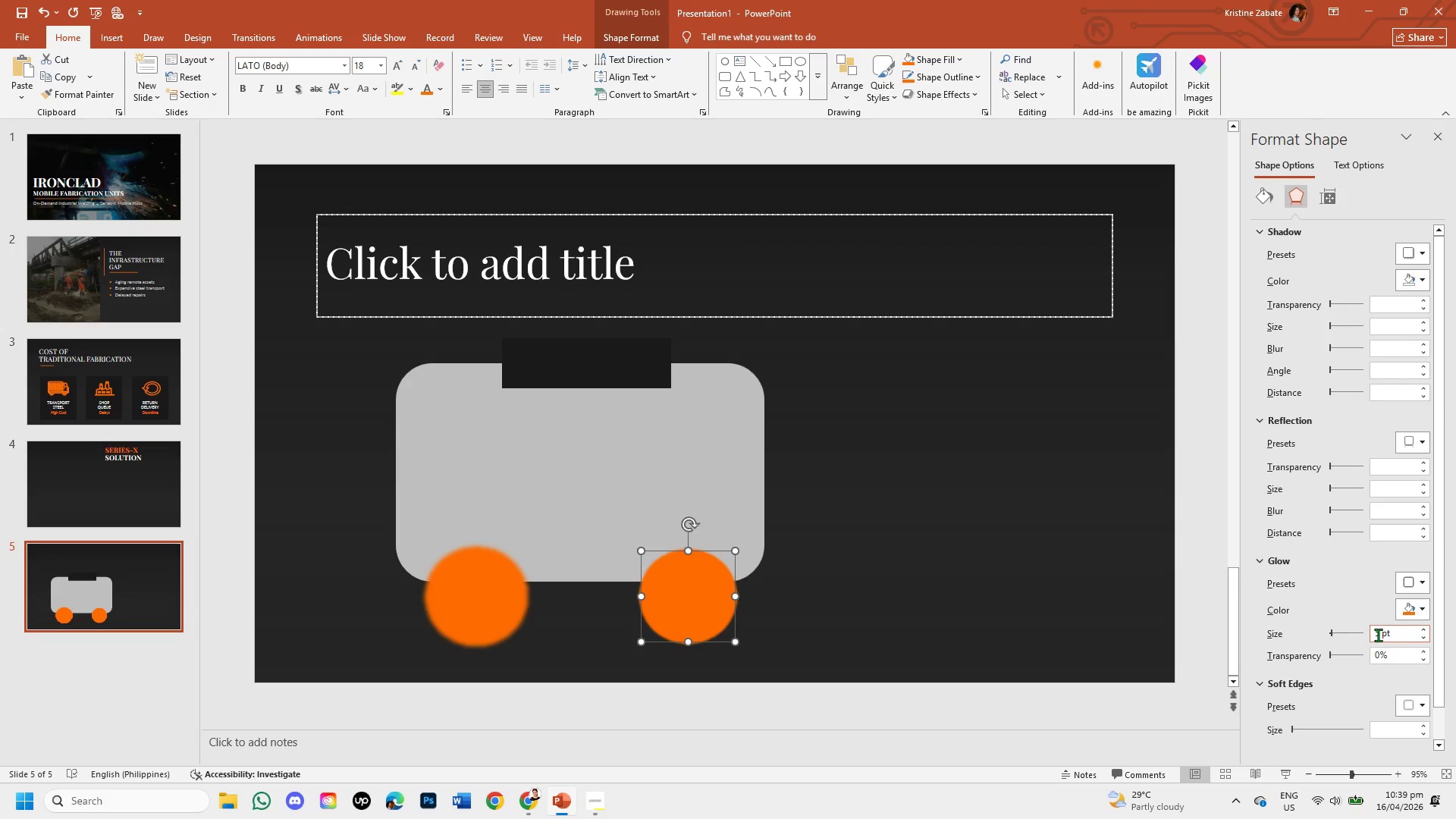 
left_click([1379, 633])
 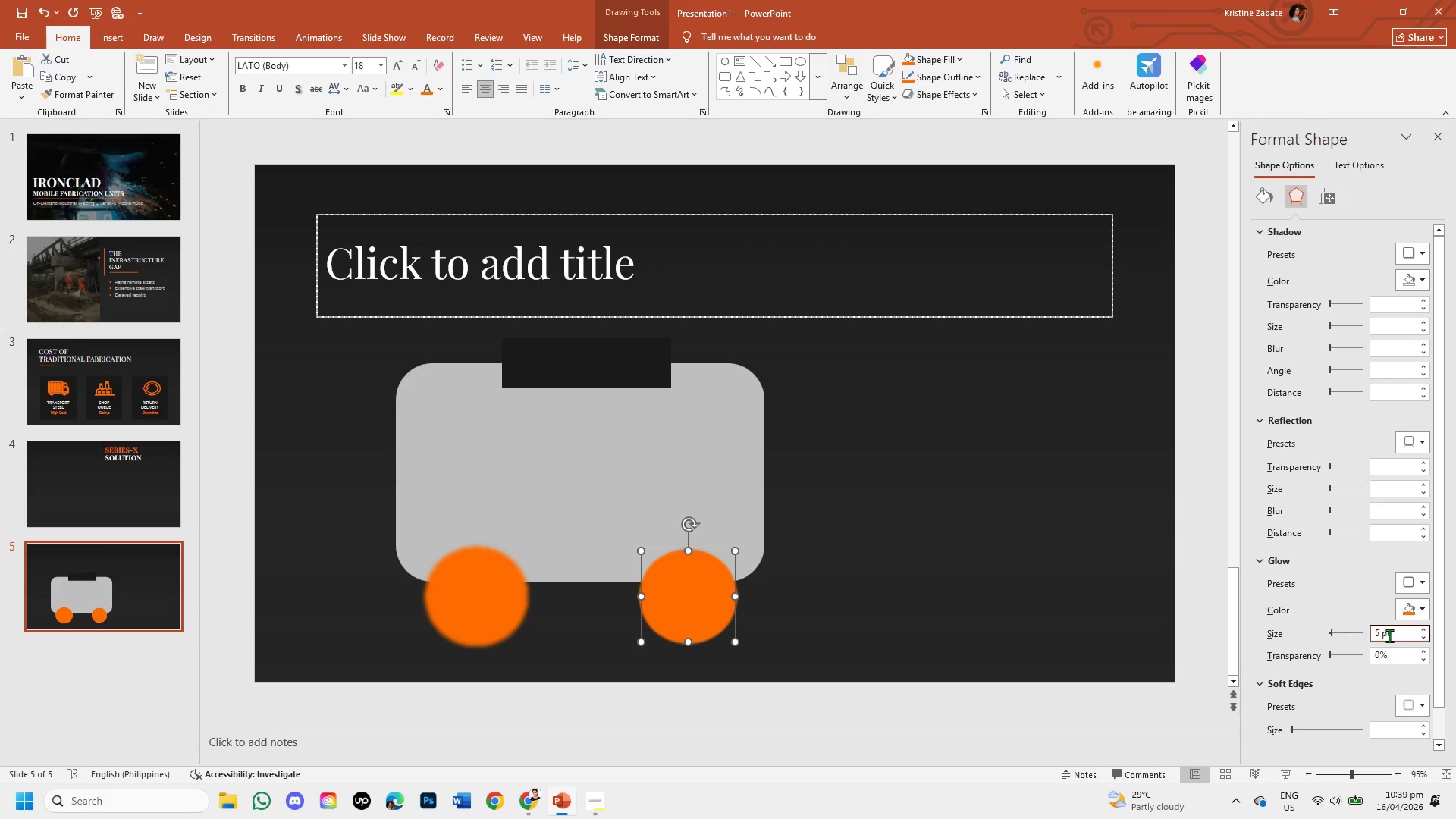 
key(Backspace)
 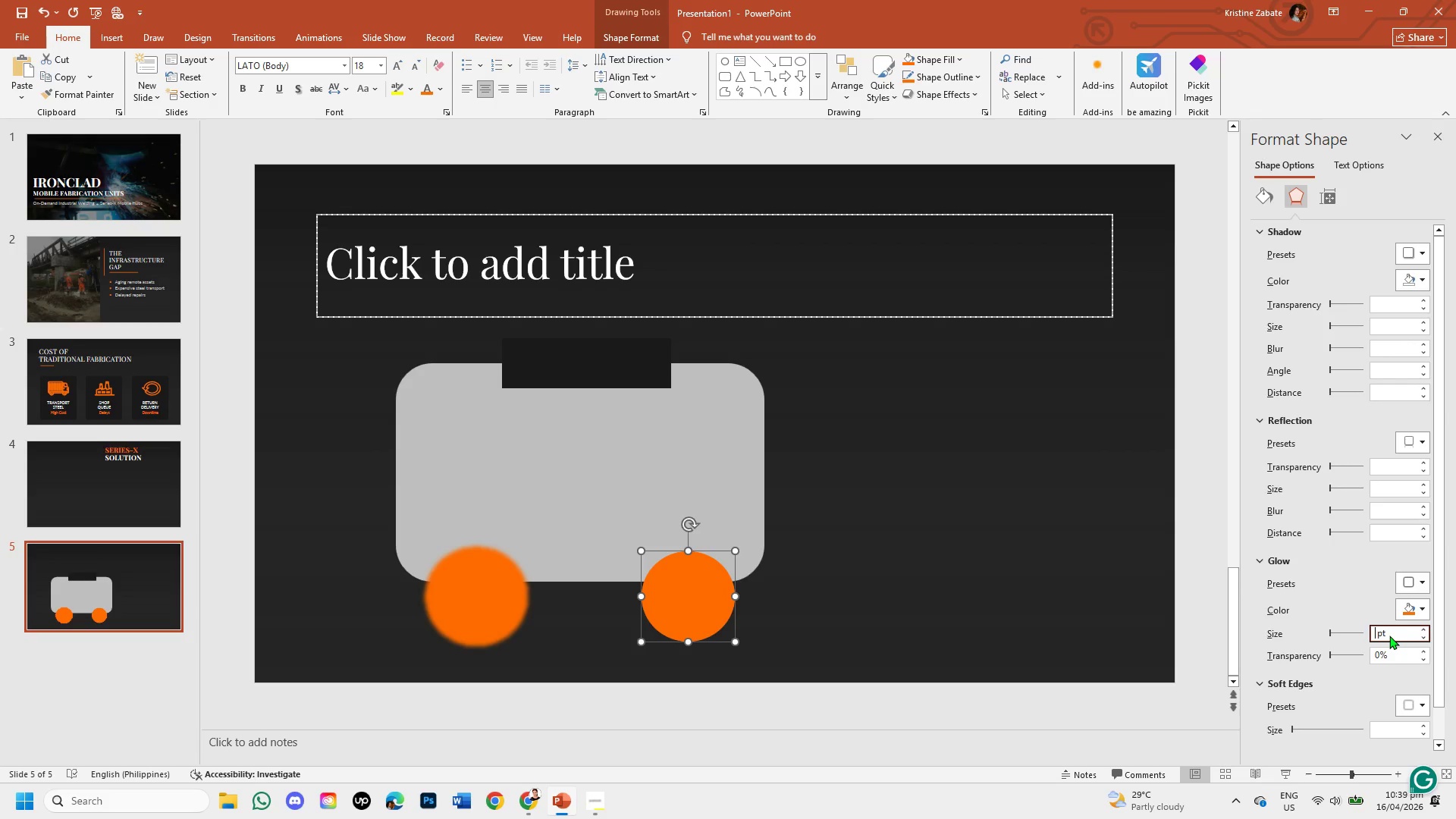 
key(Numpad1)
 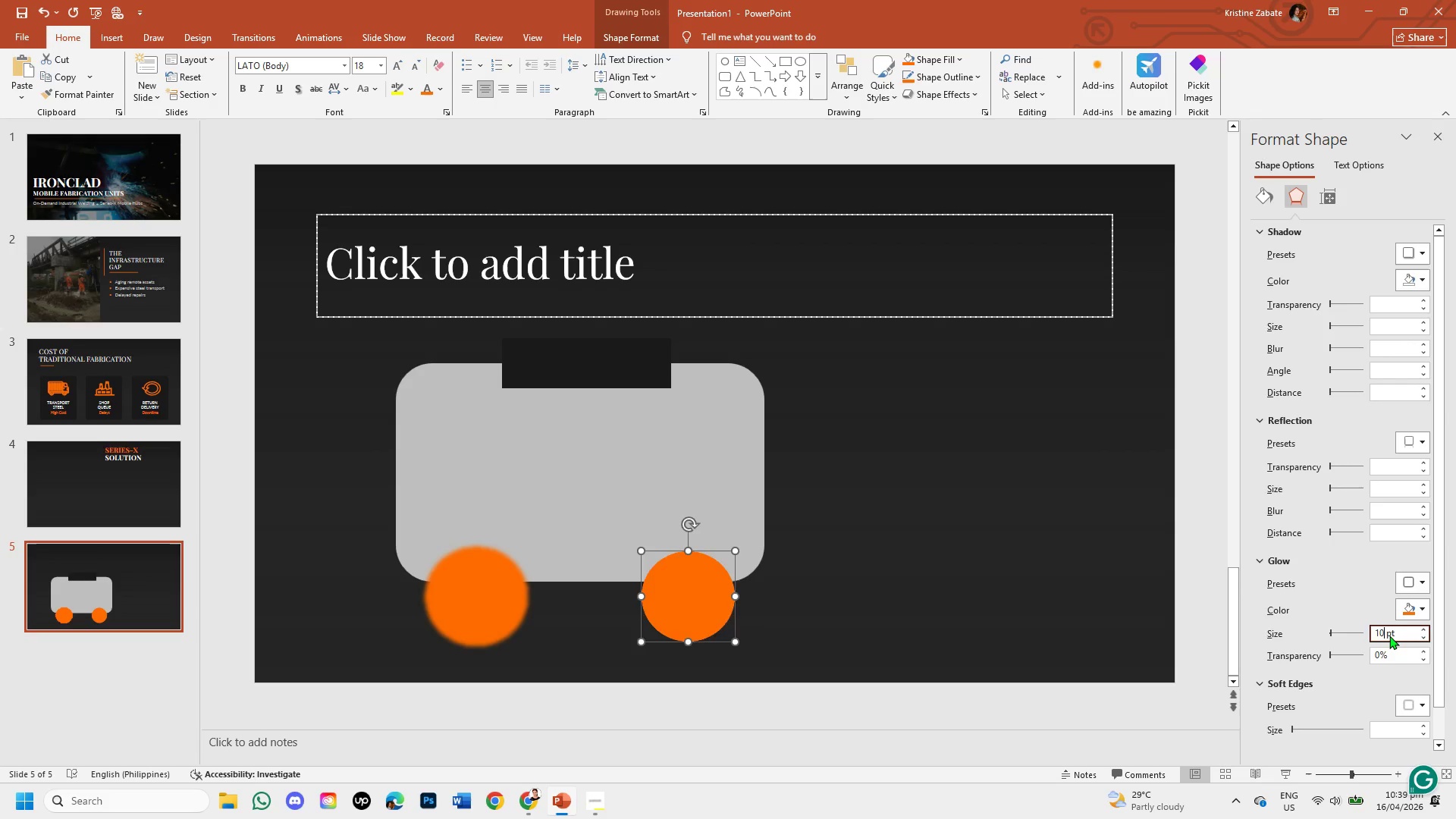 
key(Numpad0)
 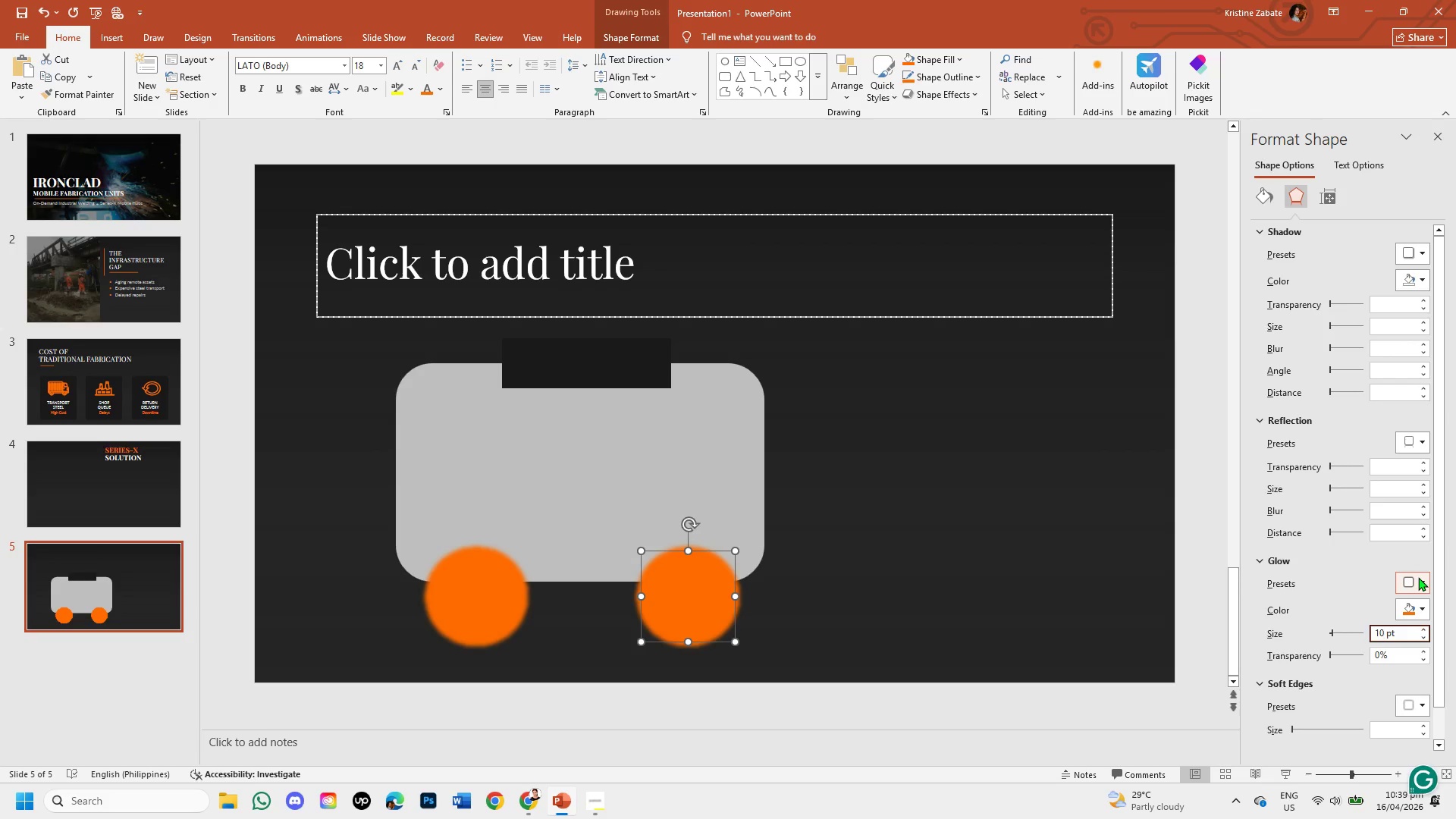 
left_click([1418, 577])
 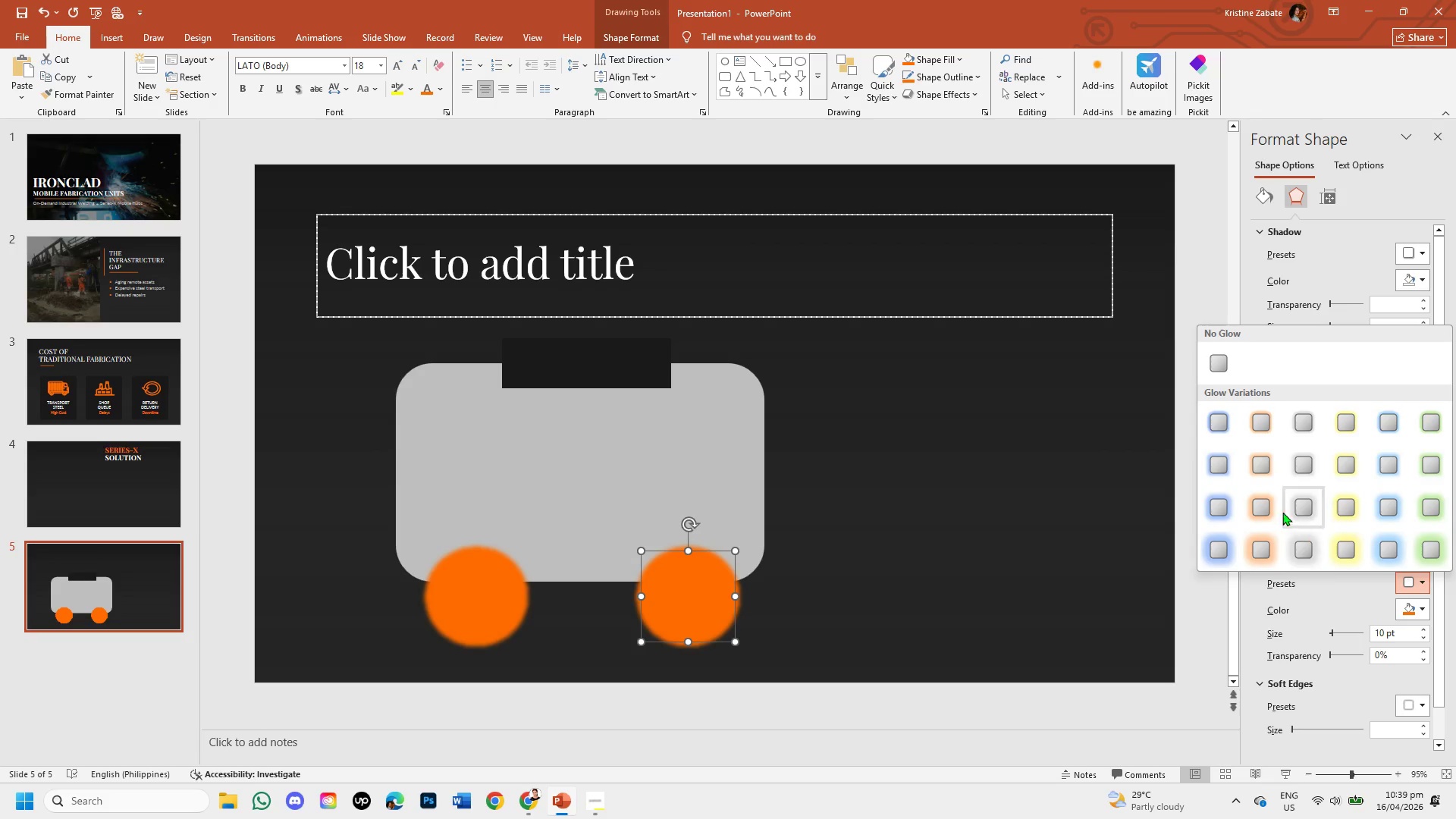 
left_click([1260, 471])
 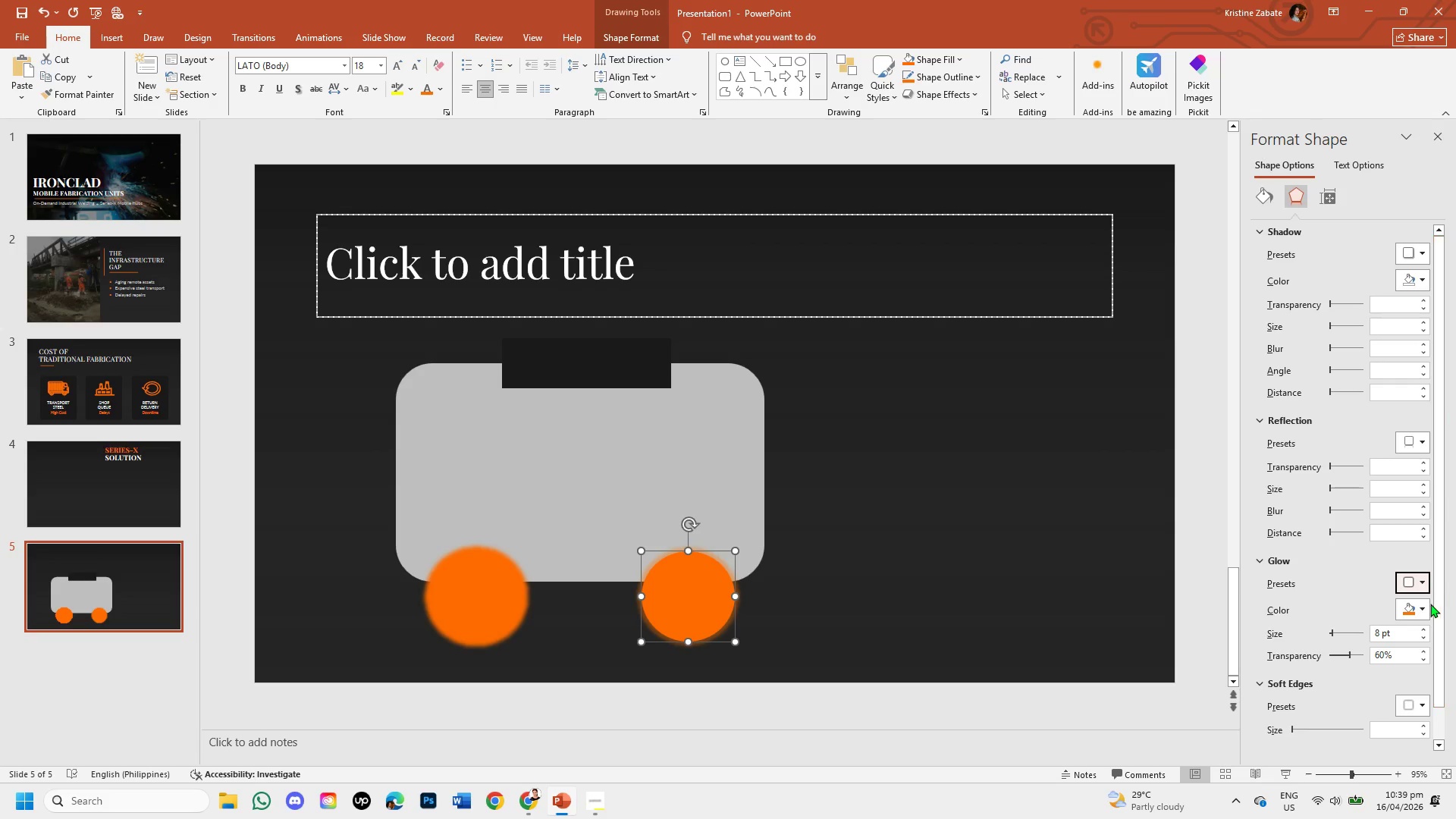 
left_click([1420, 606])
 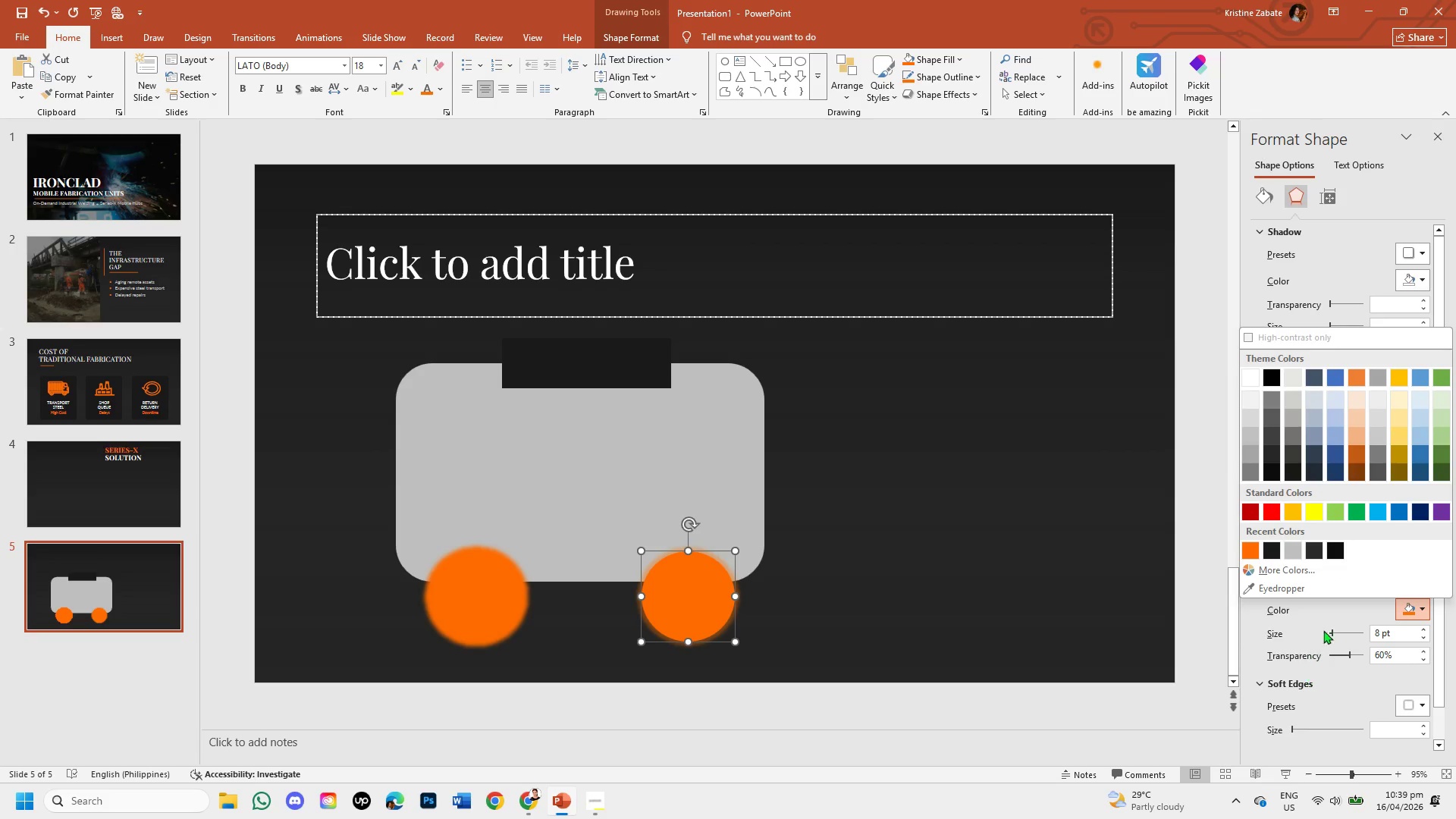 
left_click([1341, 620])
 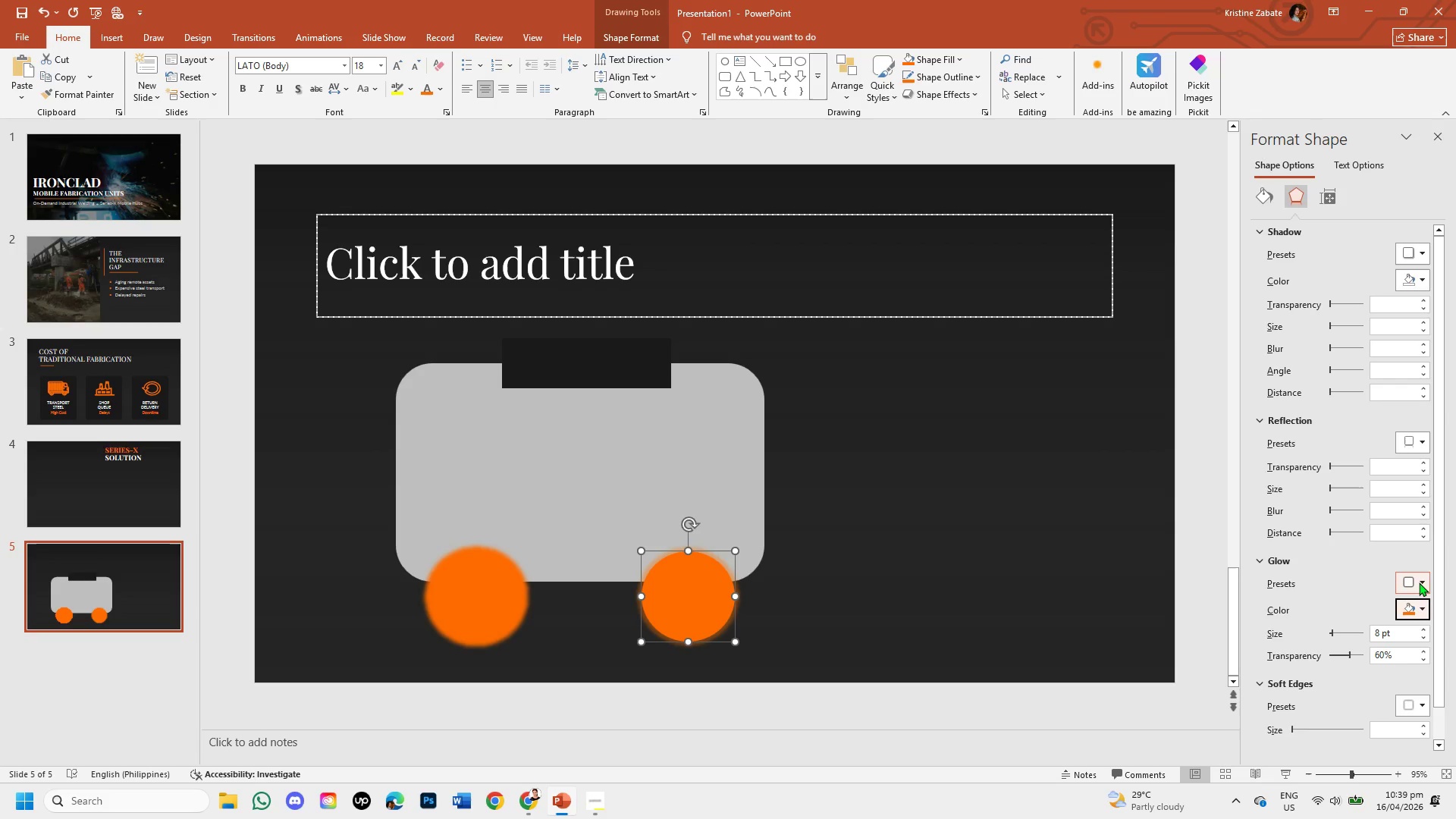 
left_click([1419, 582])
 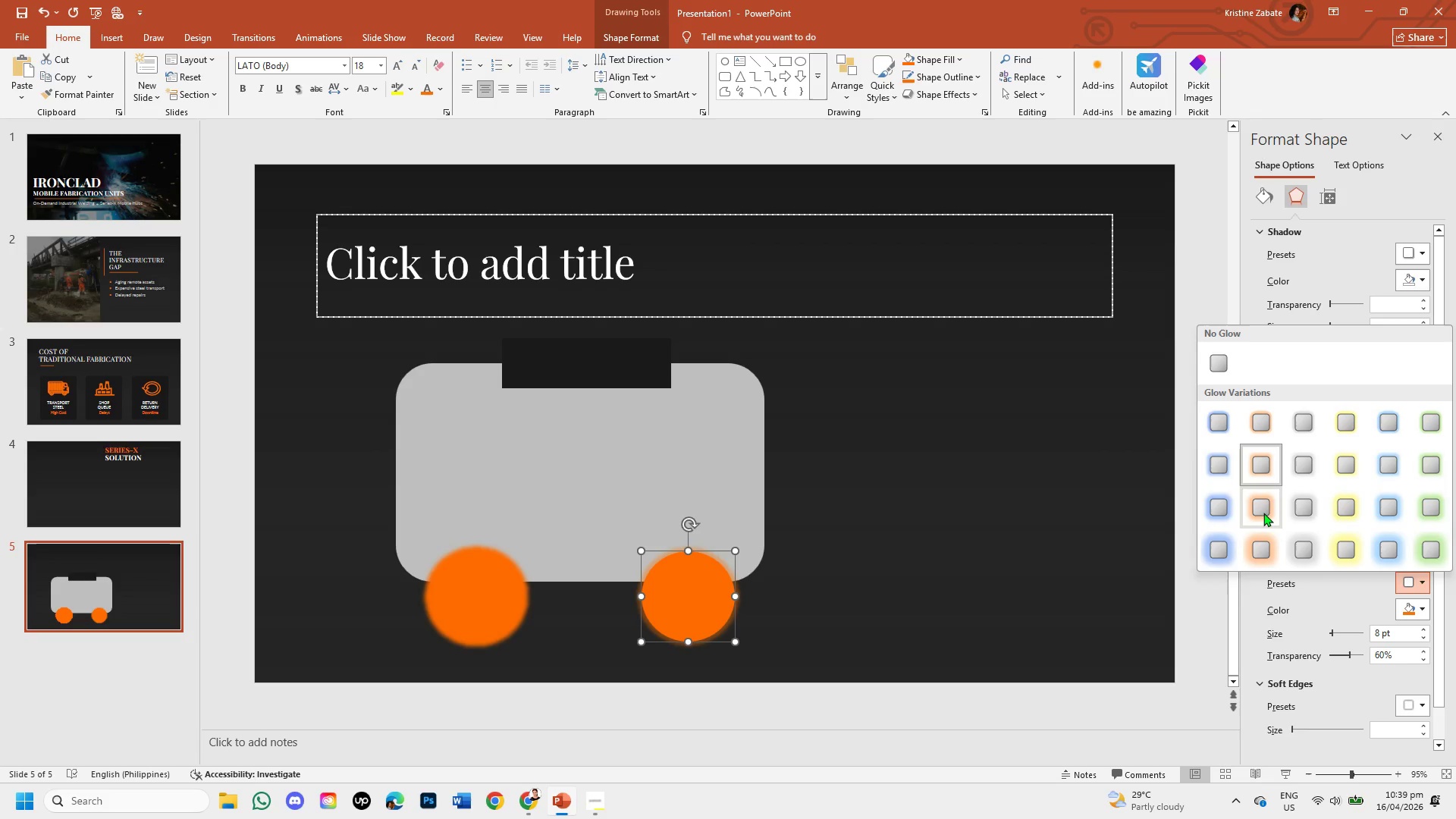 
left_click([1263, 511])
 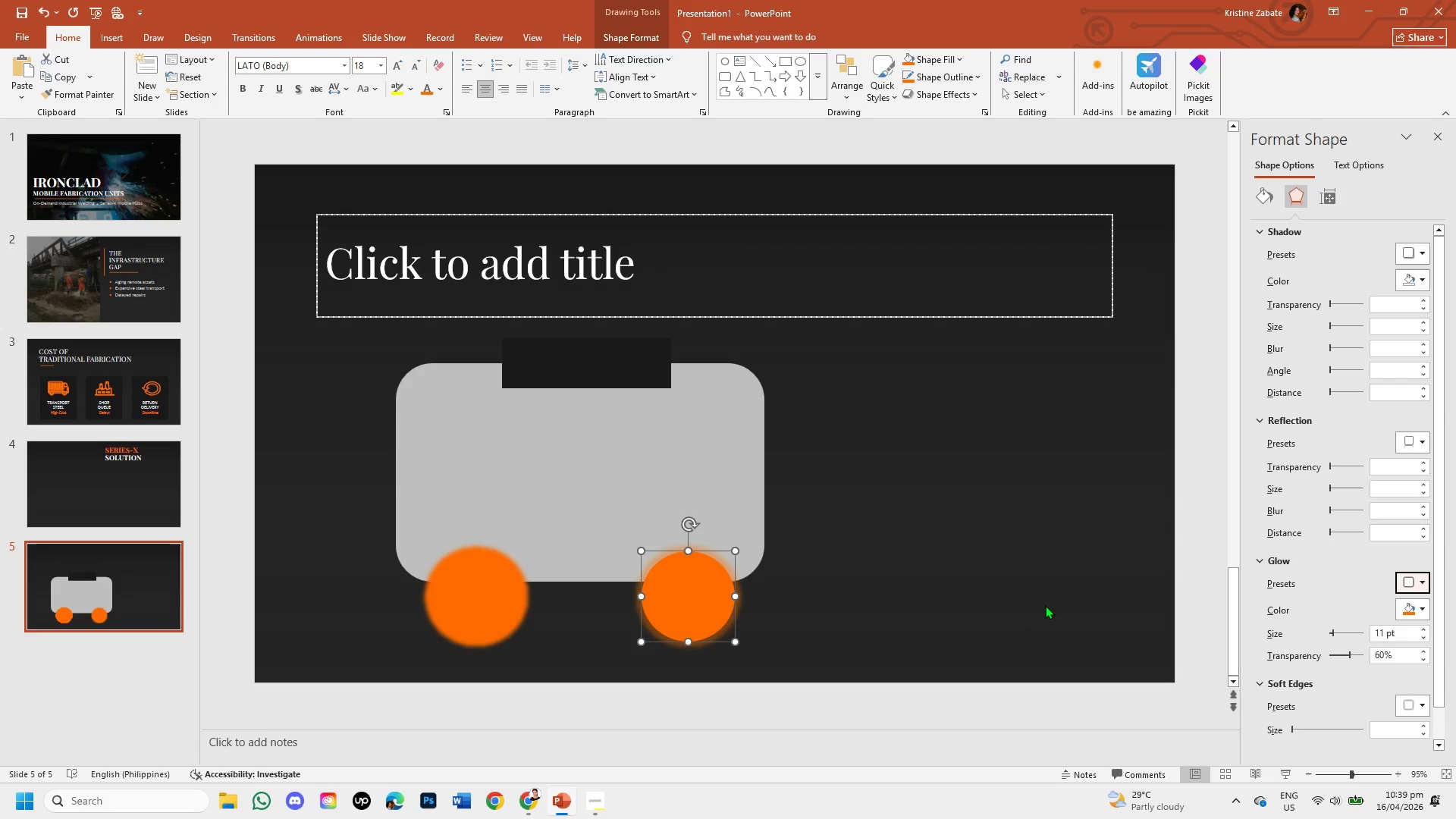 
left_click([1045, 605])
 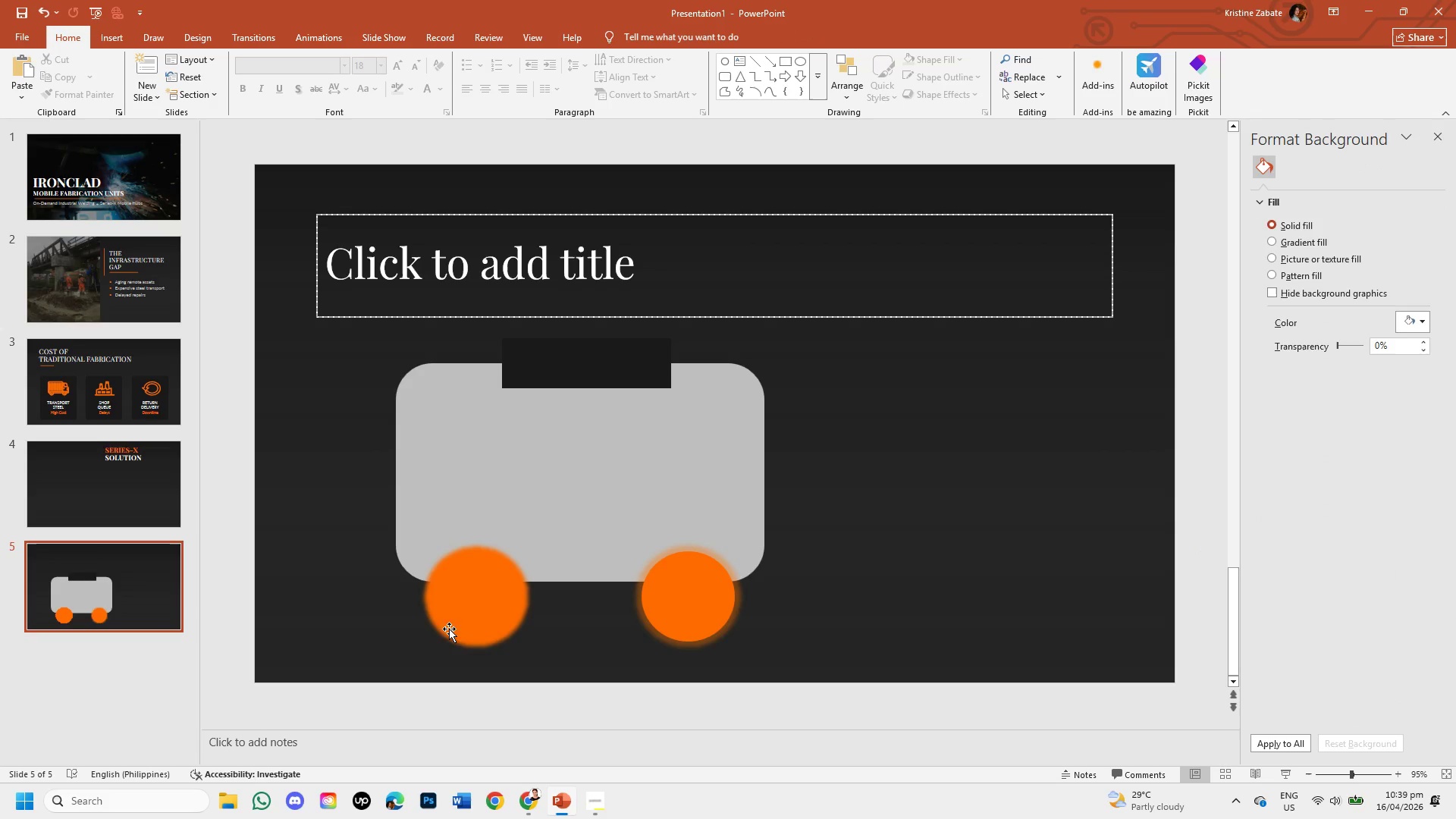 
left_click([451, 621])
 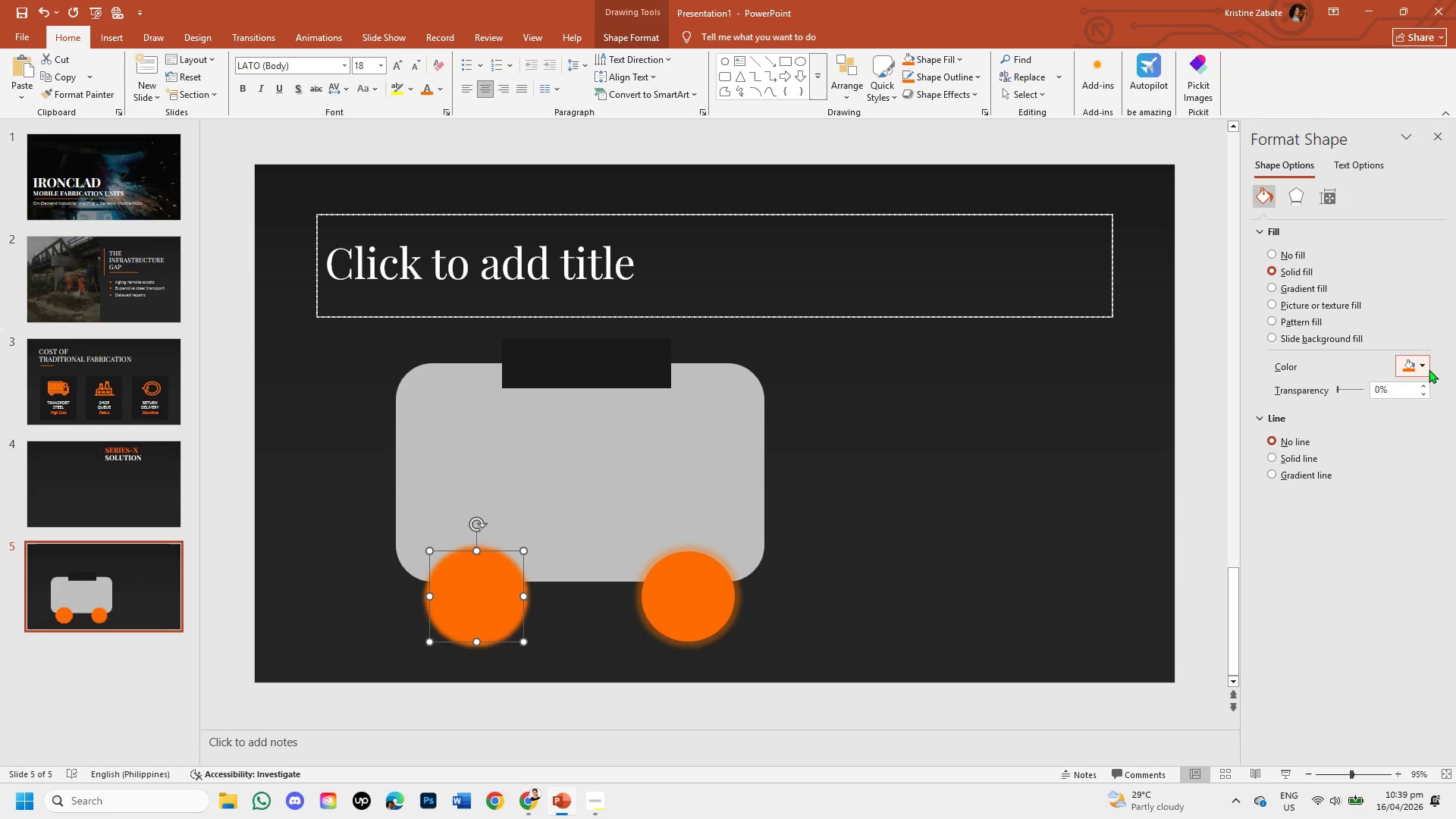 
left_click([1427, 366])
 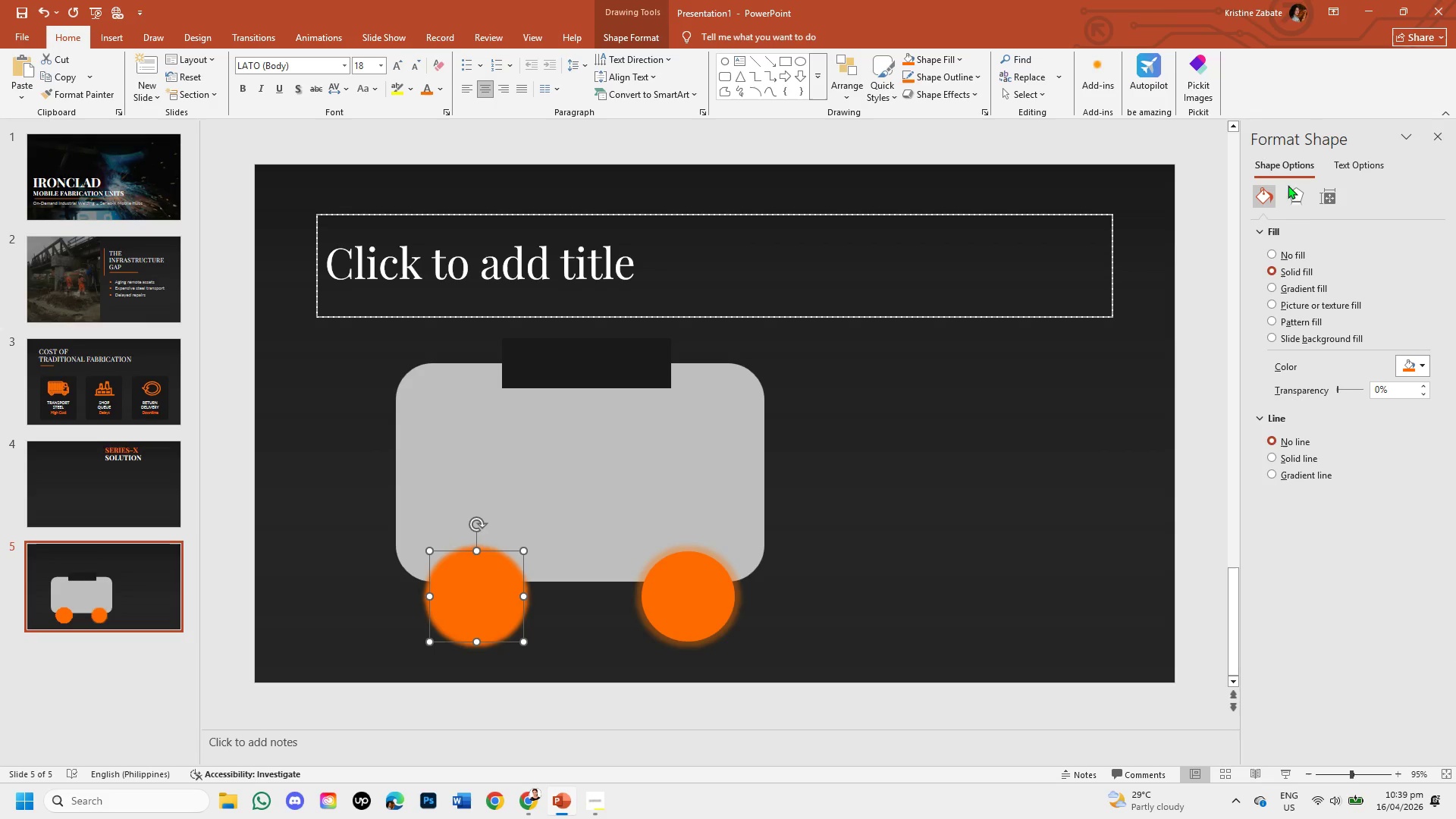 
left_click([1301, 196])
 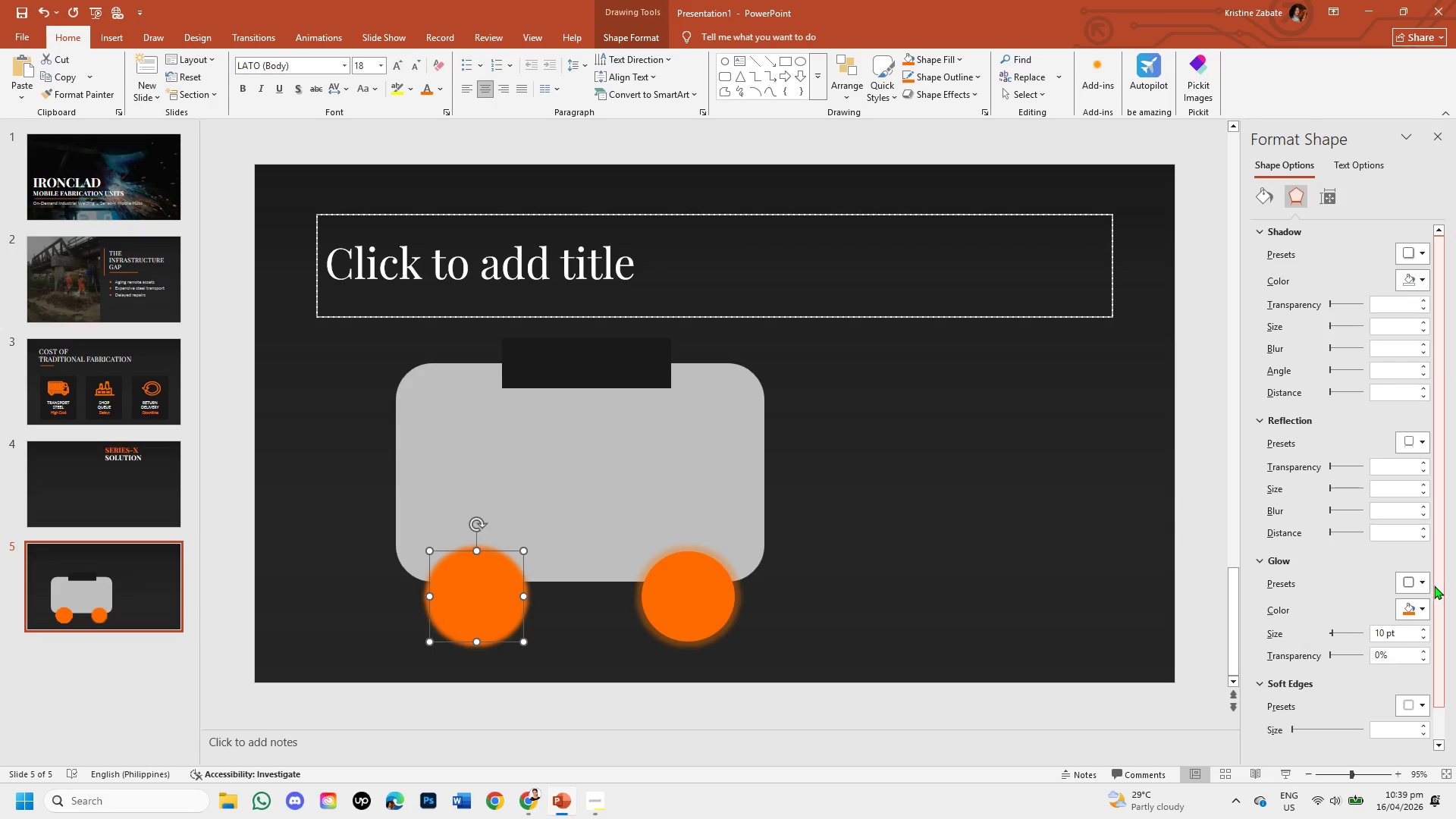 
left_click([1423, 578])
 